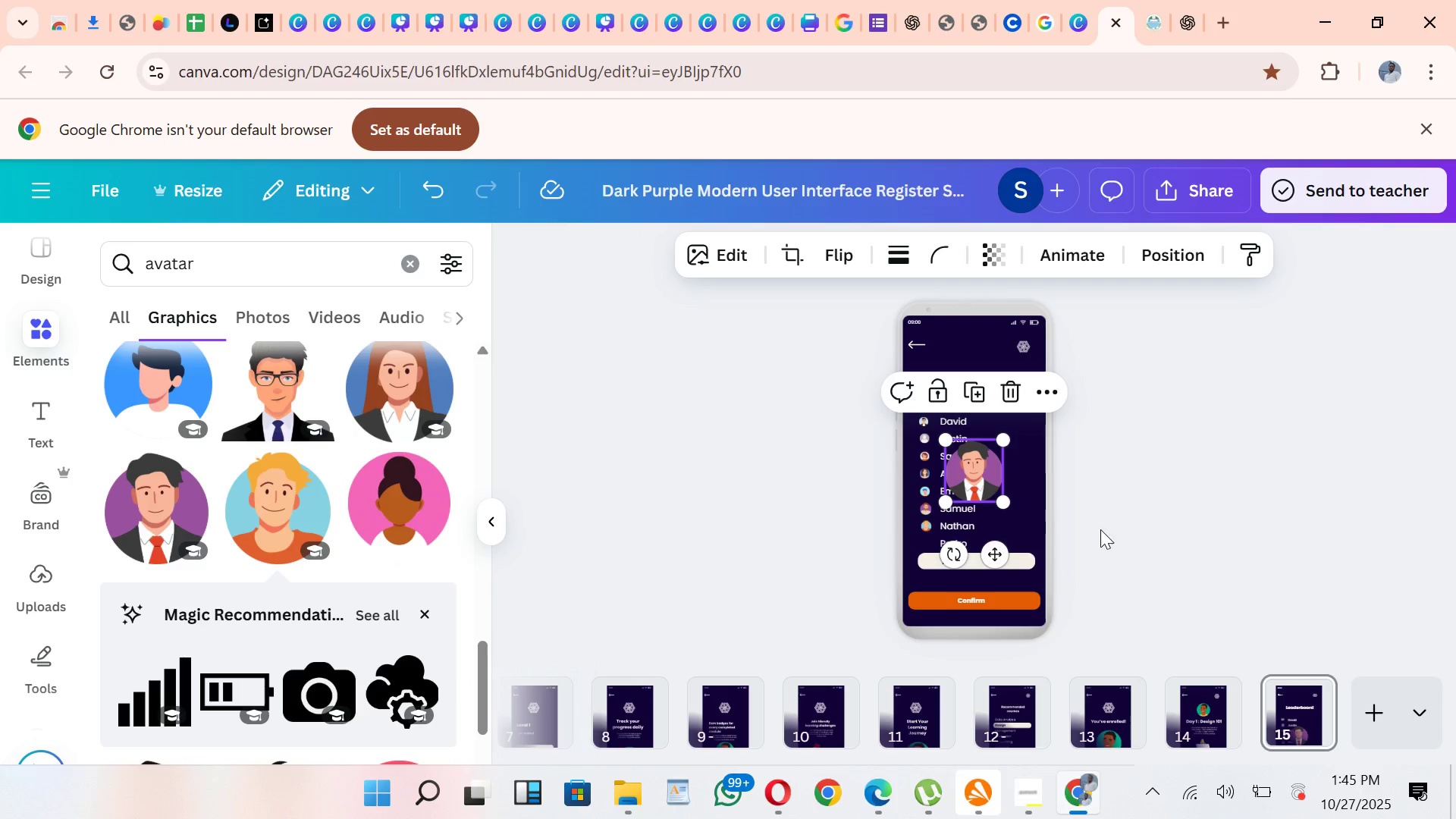 
hold_key(key=ArrowDown, duration=1.51)
 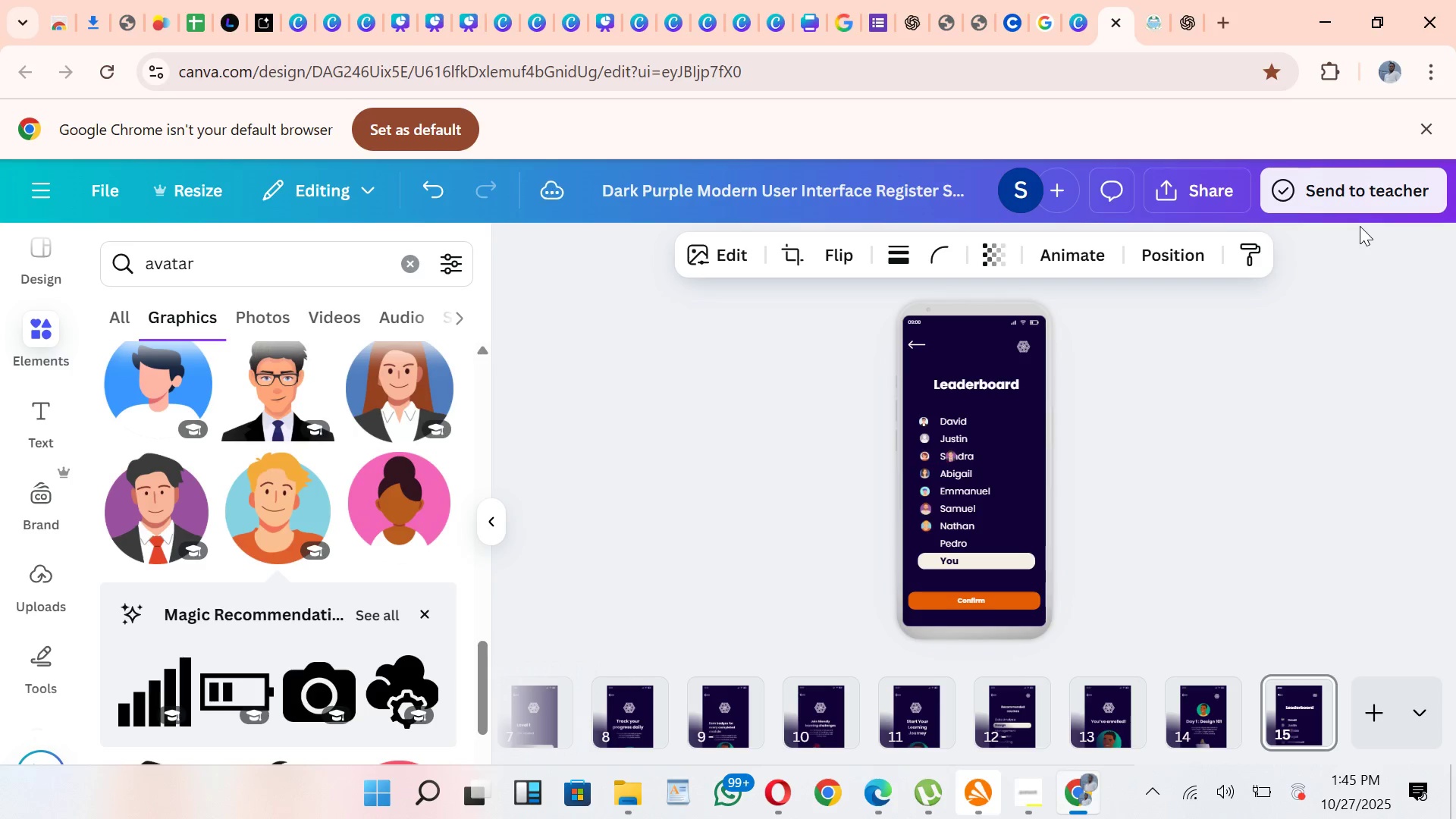 
hold_key(key=ArrowDown, duration=1.5)
 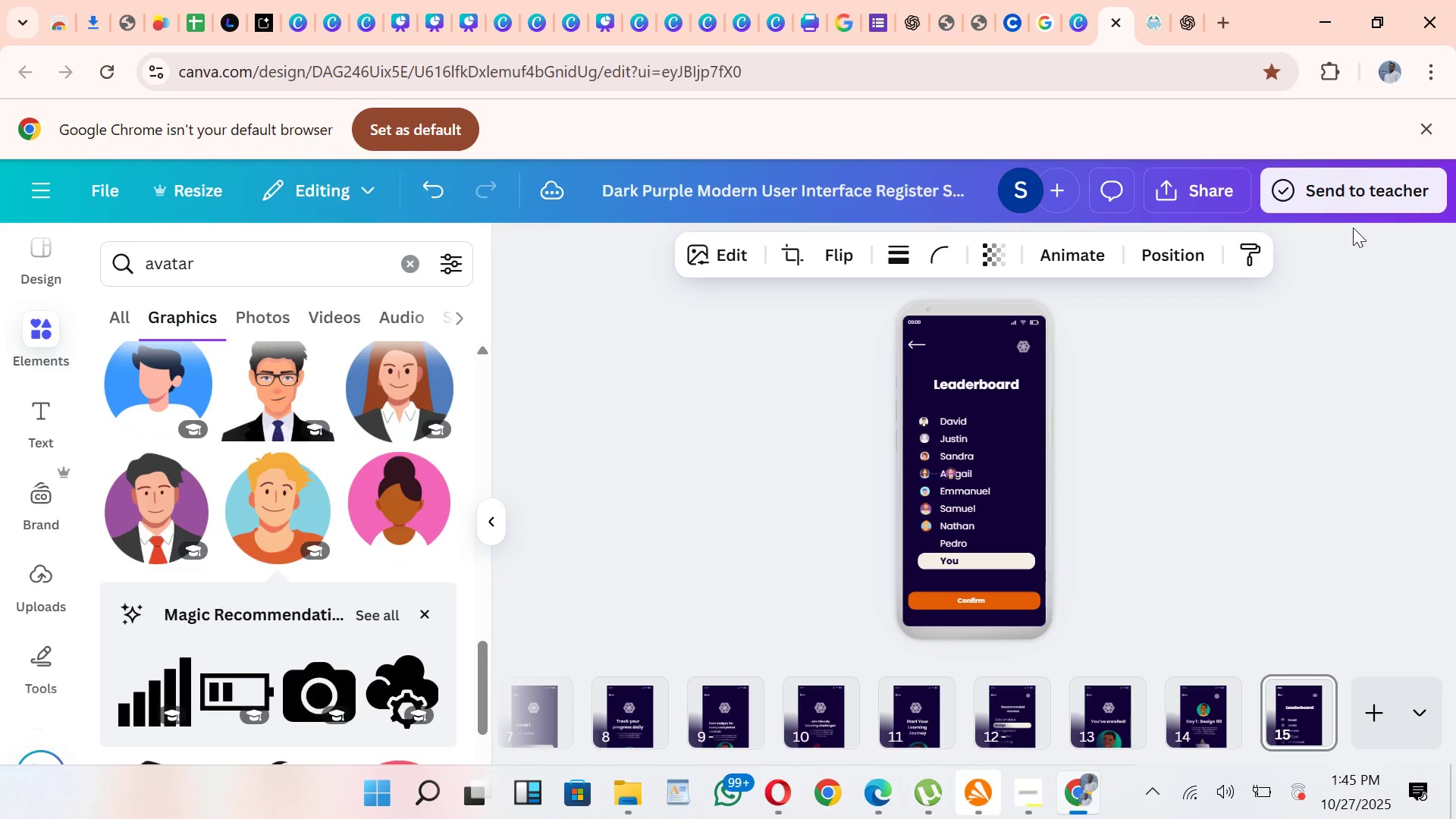 
hold_key(key=ArrowDown, duration=1.53)
 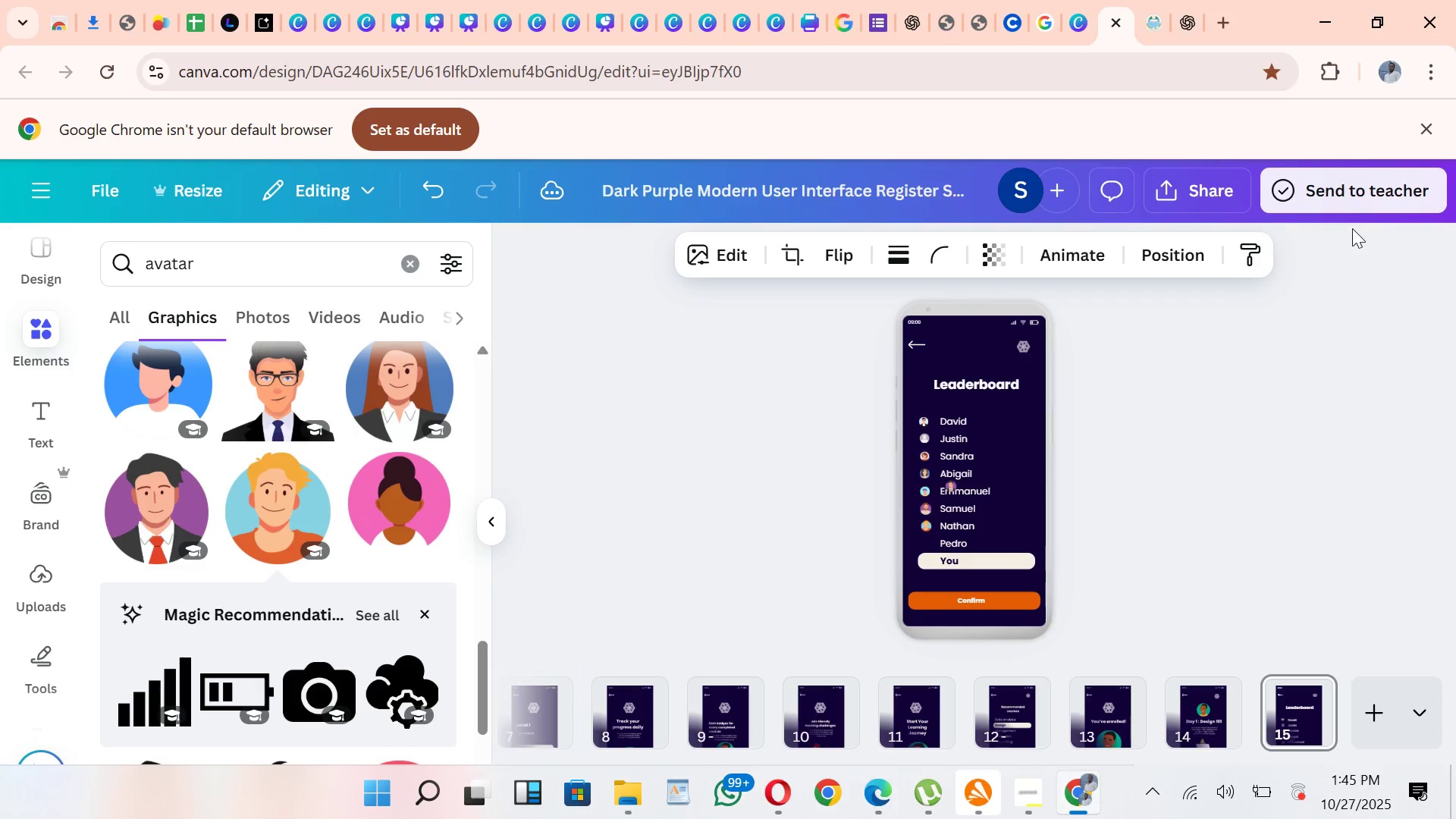 
hold_key(key=ArrowDown, duration=1.53)
 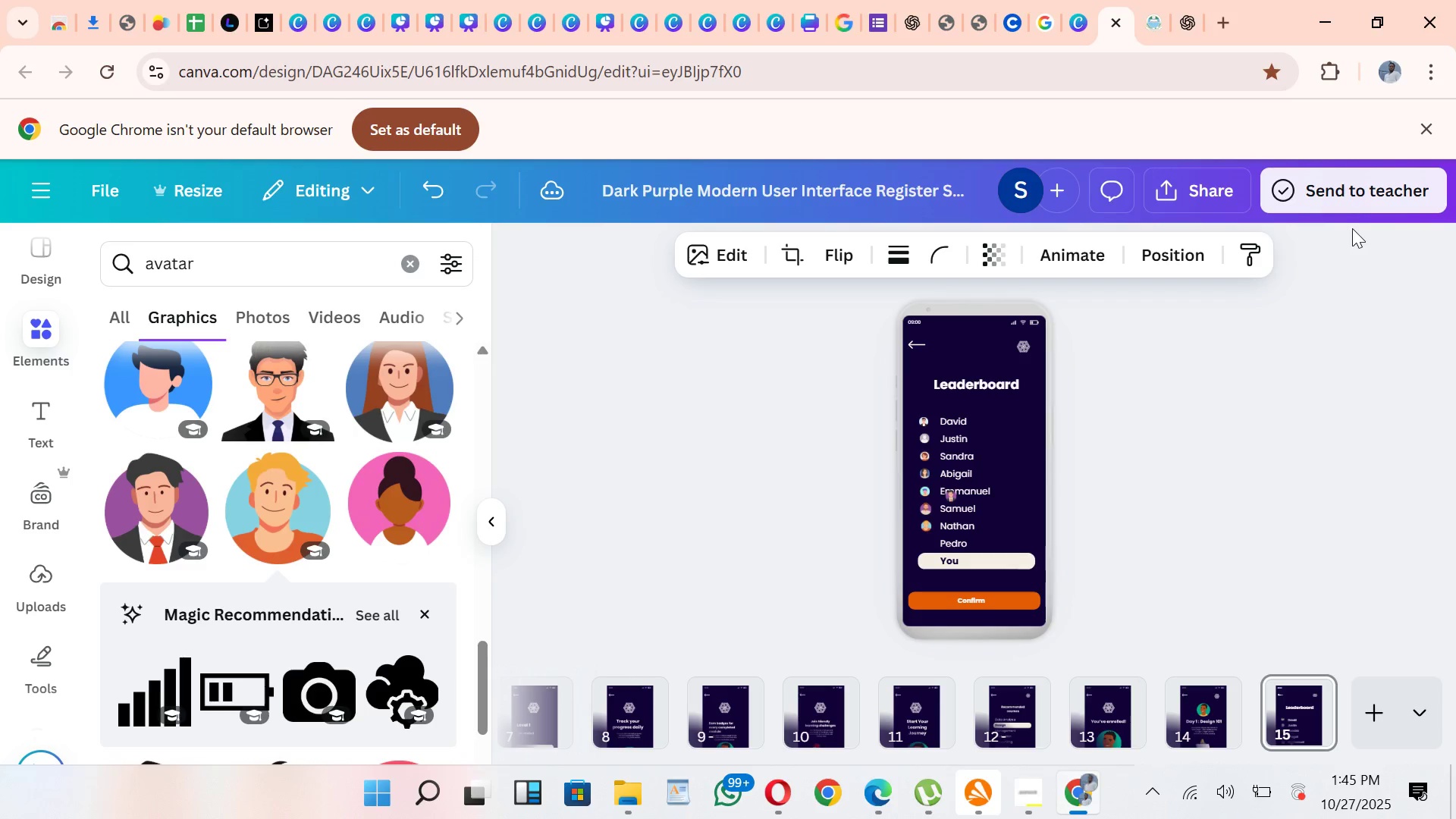 
hold_key(key=ArrowDown, duration=1.53)
 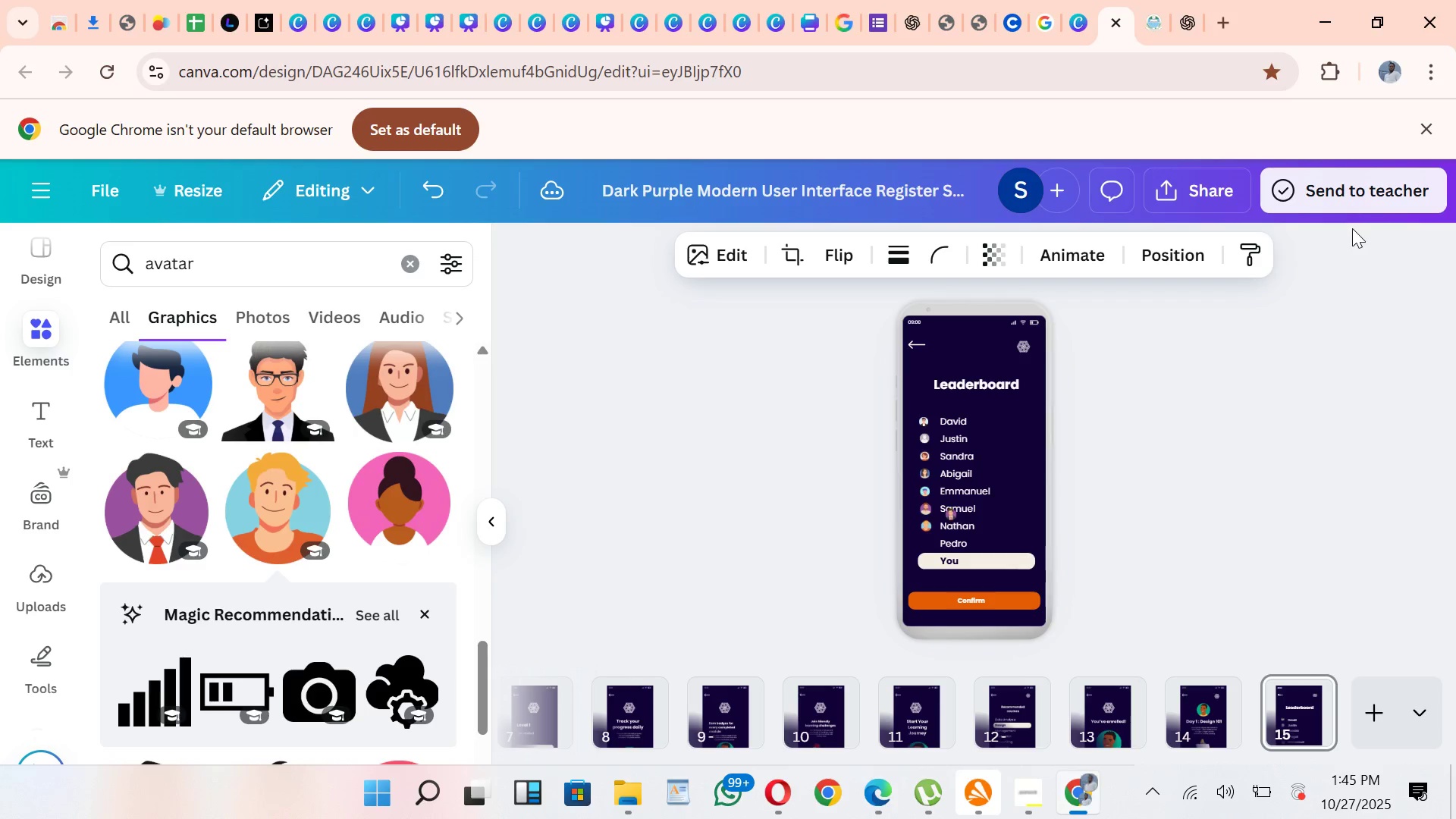 
hold_key(key=ArrowDown, duration=1.53)
 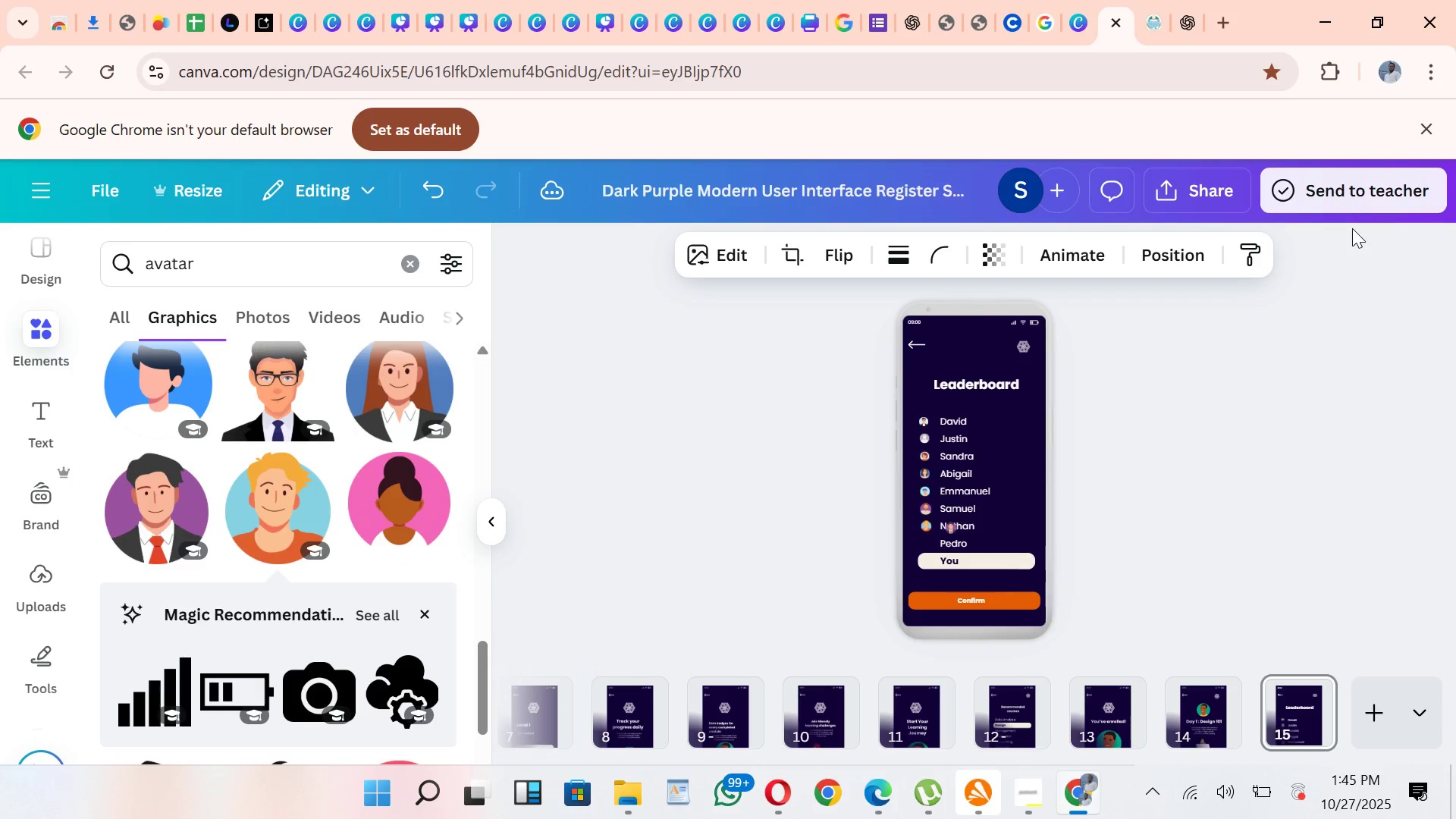 
hold_key(key=ArrowDown, duration=1.53)
 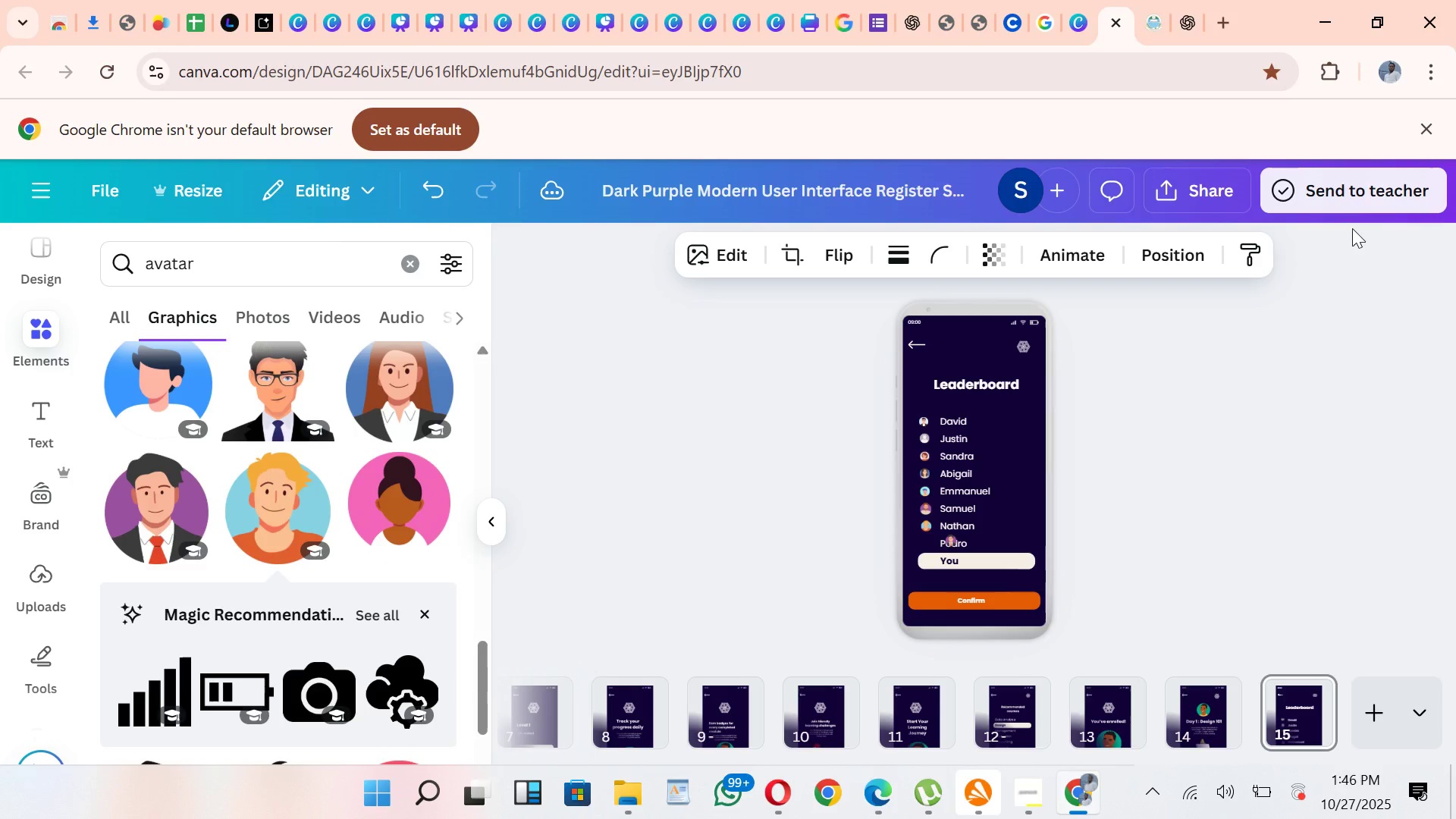 
hold_key(key=ArrowDown, duration=0.49)
 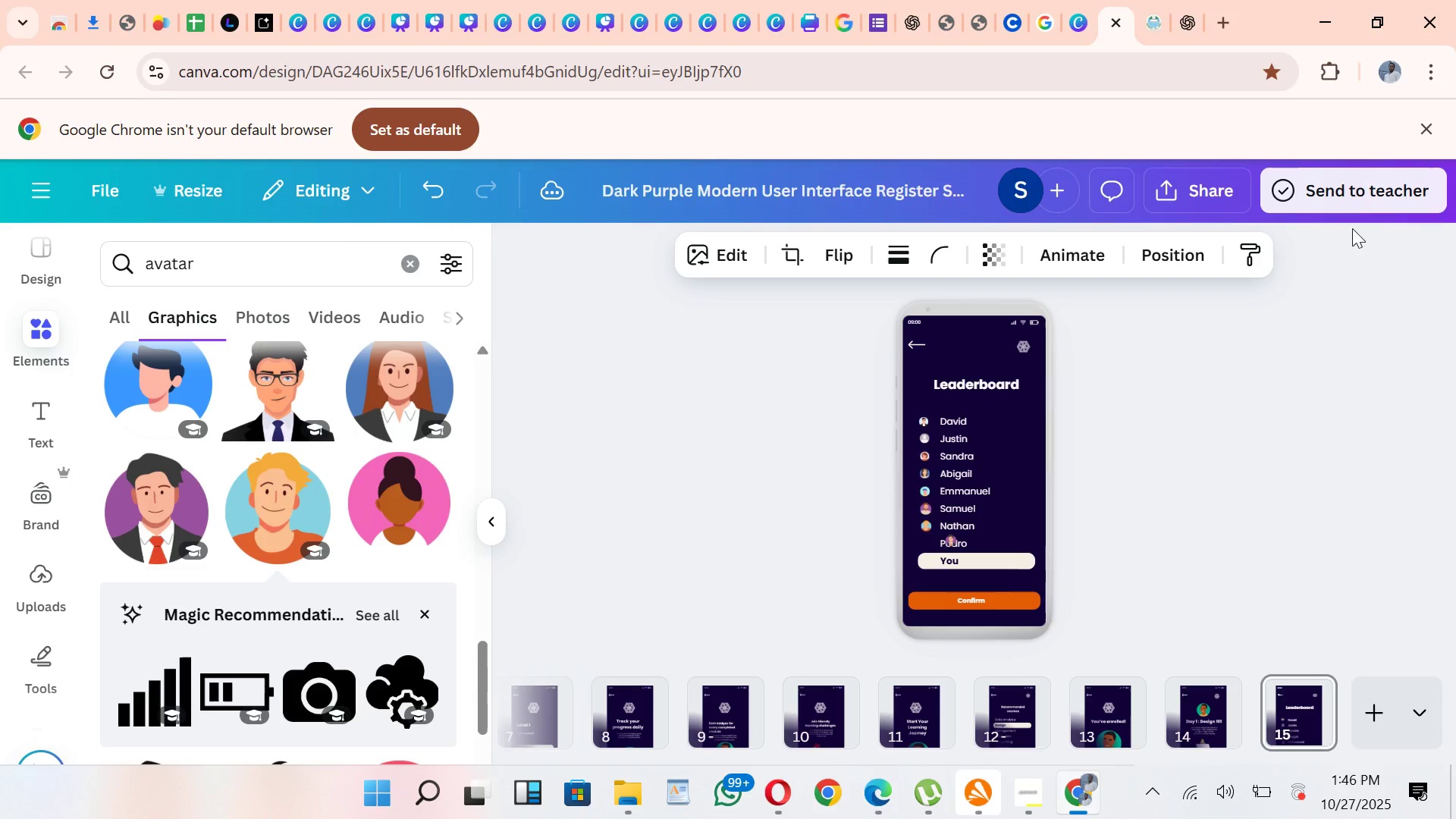 
key(ArrowDown)
 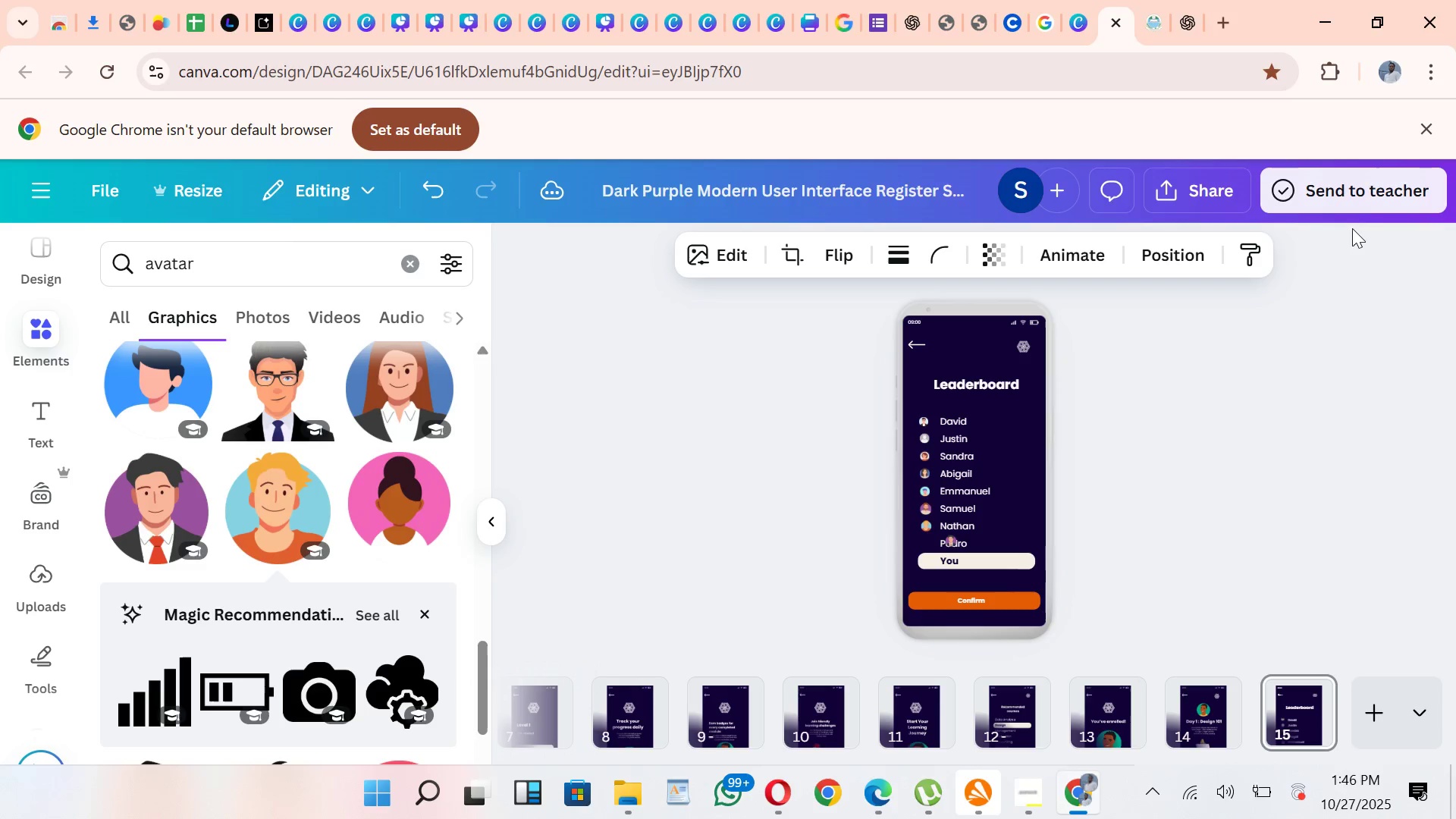 
key(ArrowDown)
 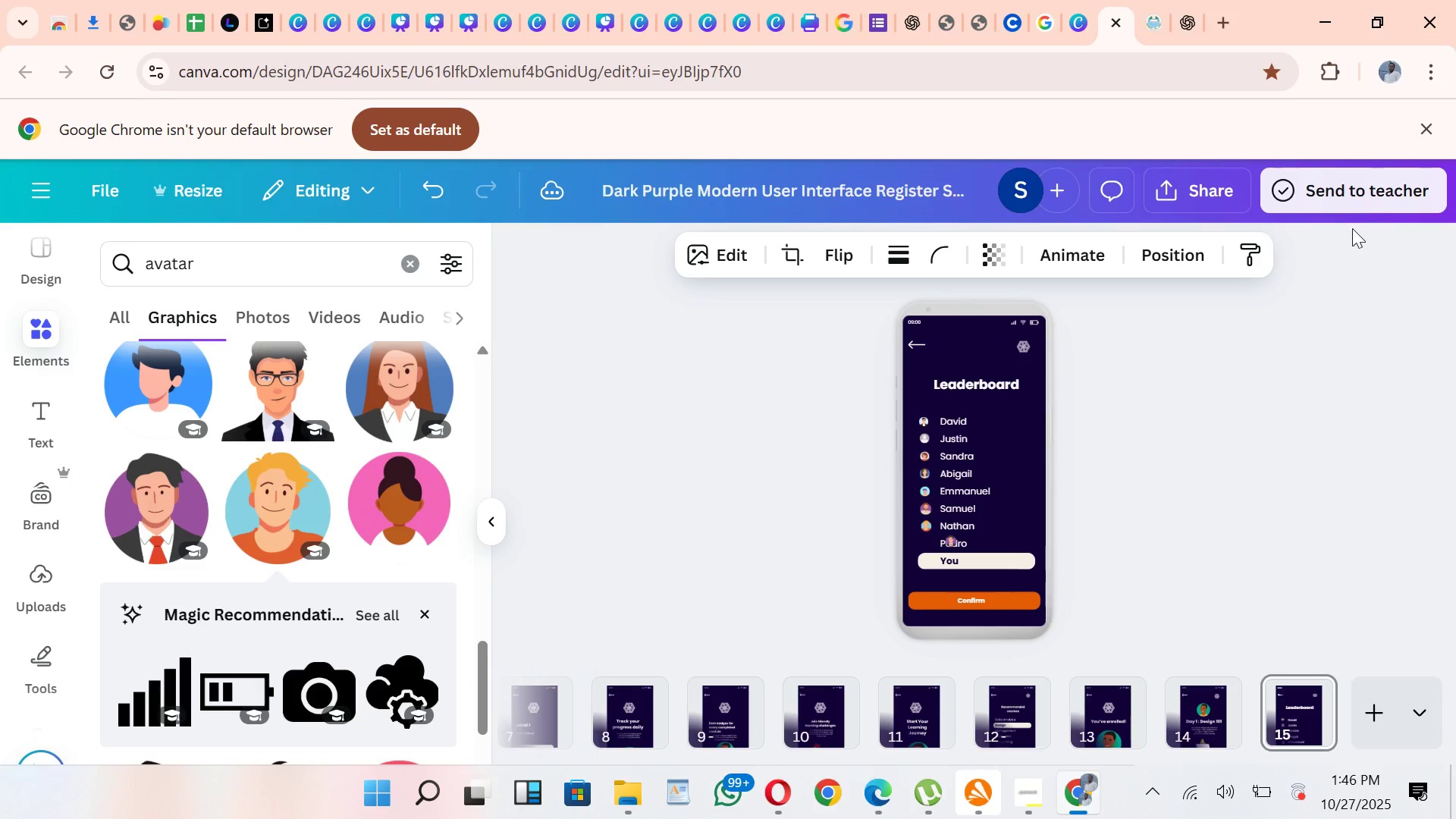 
key(ArrowDown)
 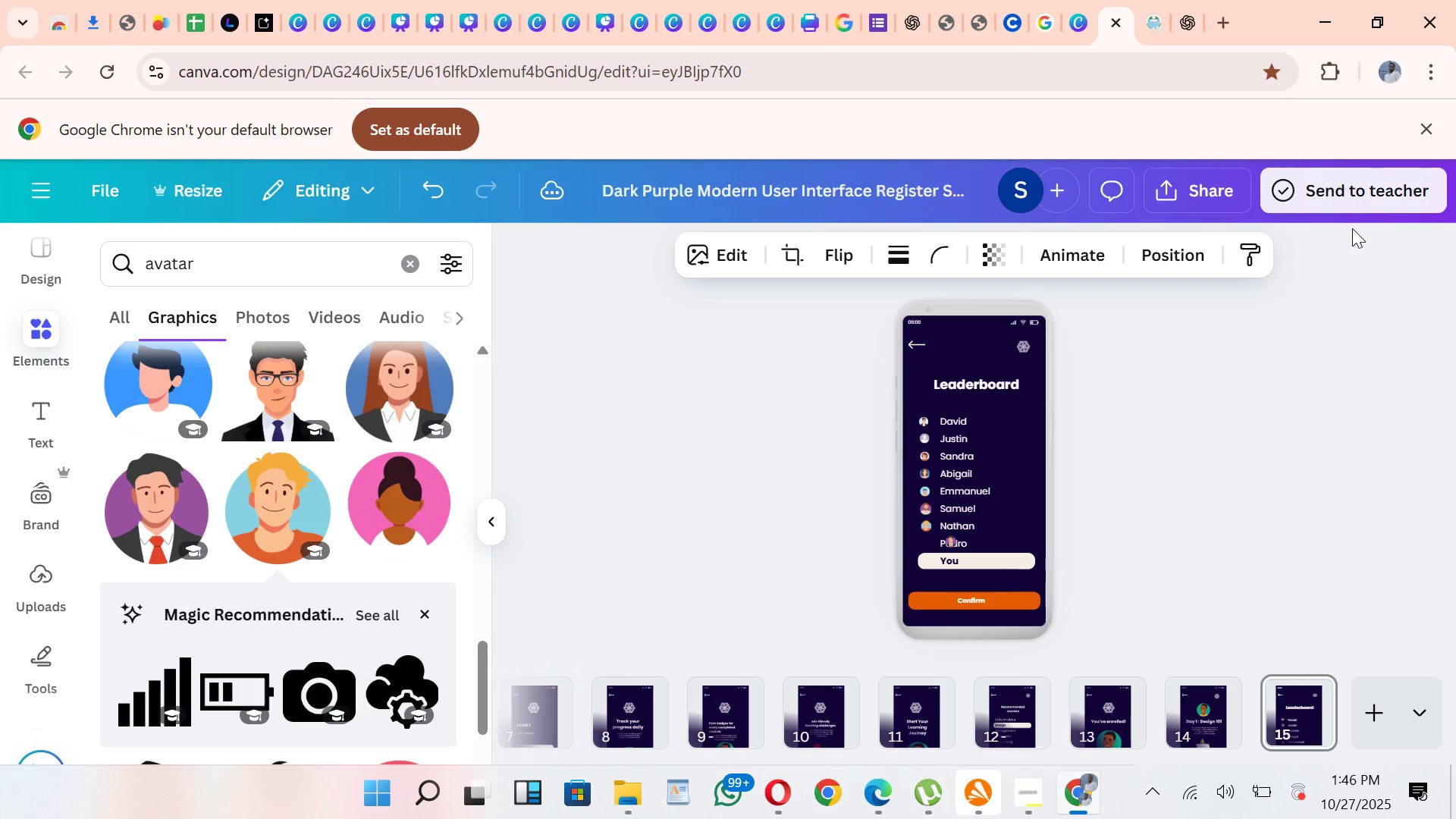 
key(ArrowDown)
 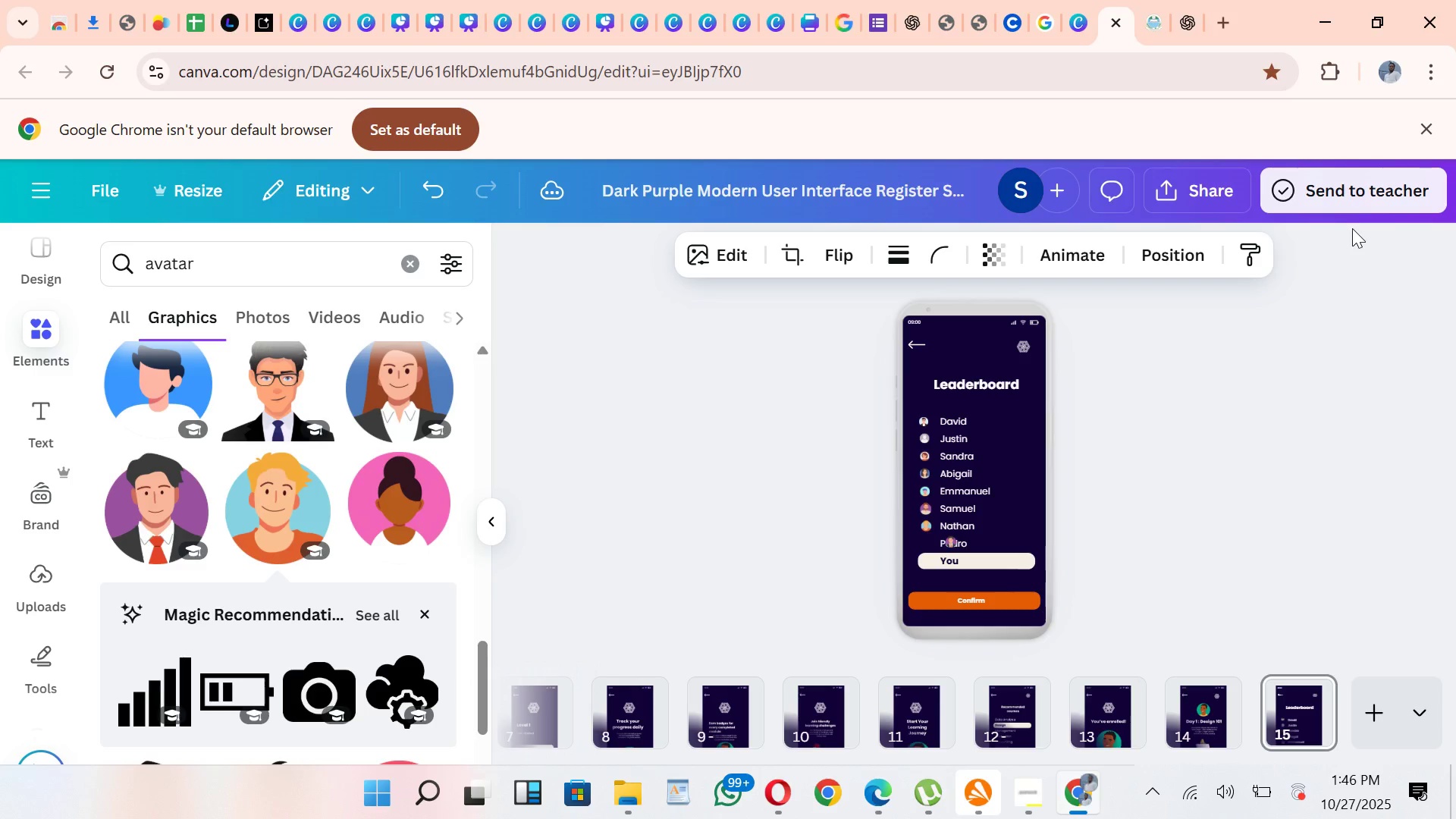 
key(ArrowDown)
 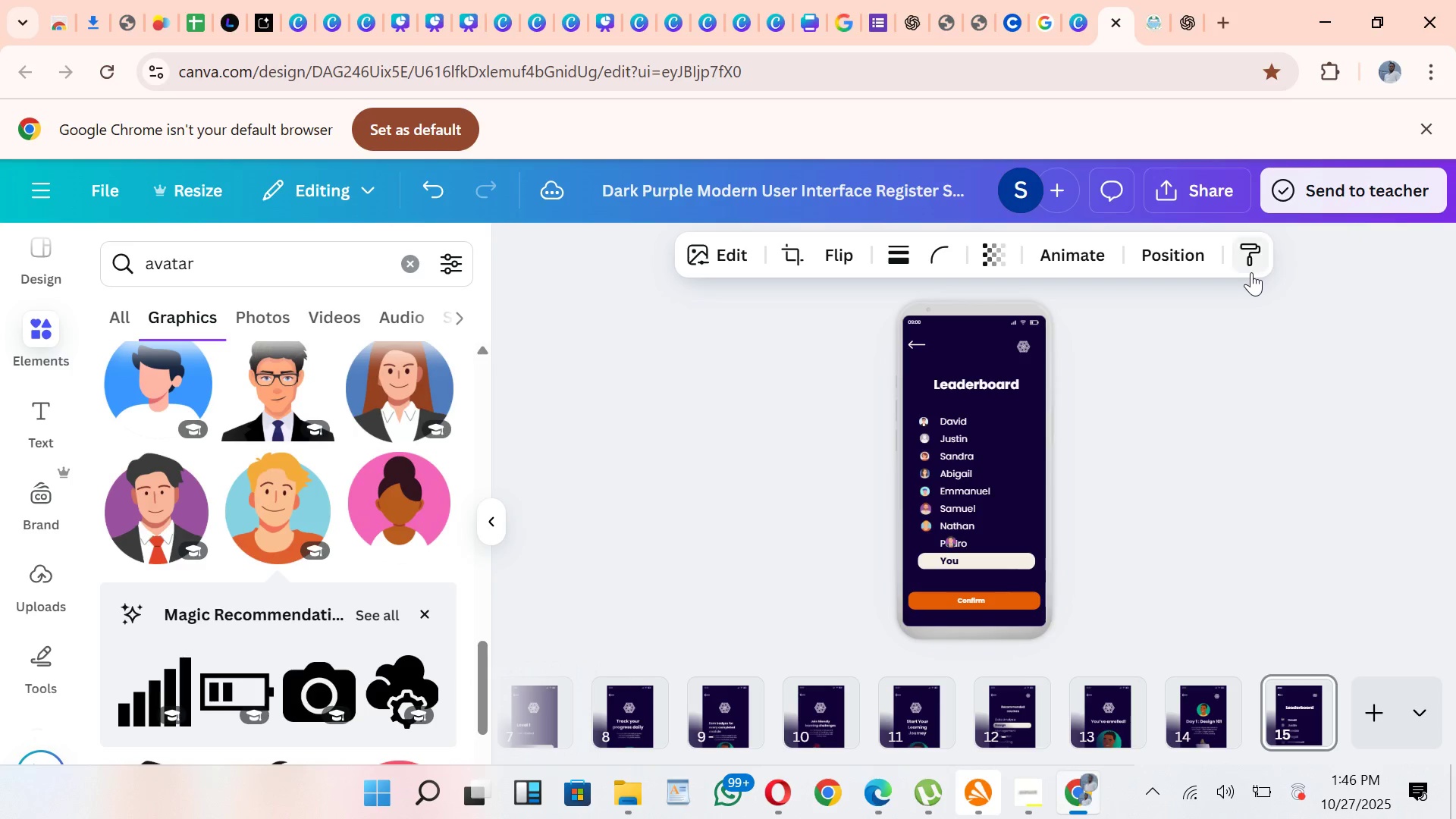 
hold_key(key=ArrowLeft, duration=1.51)
 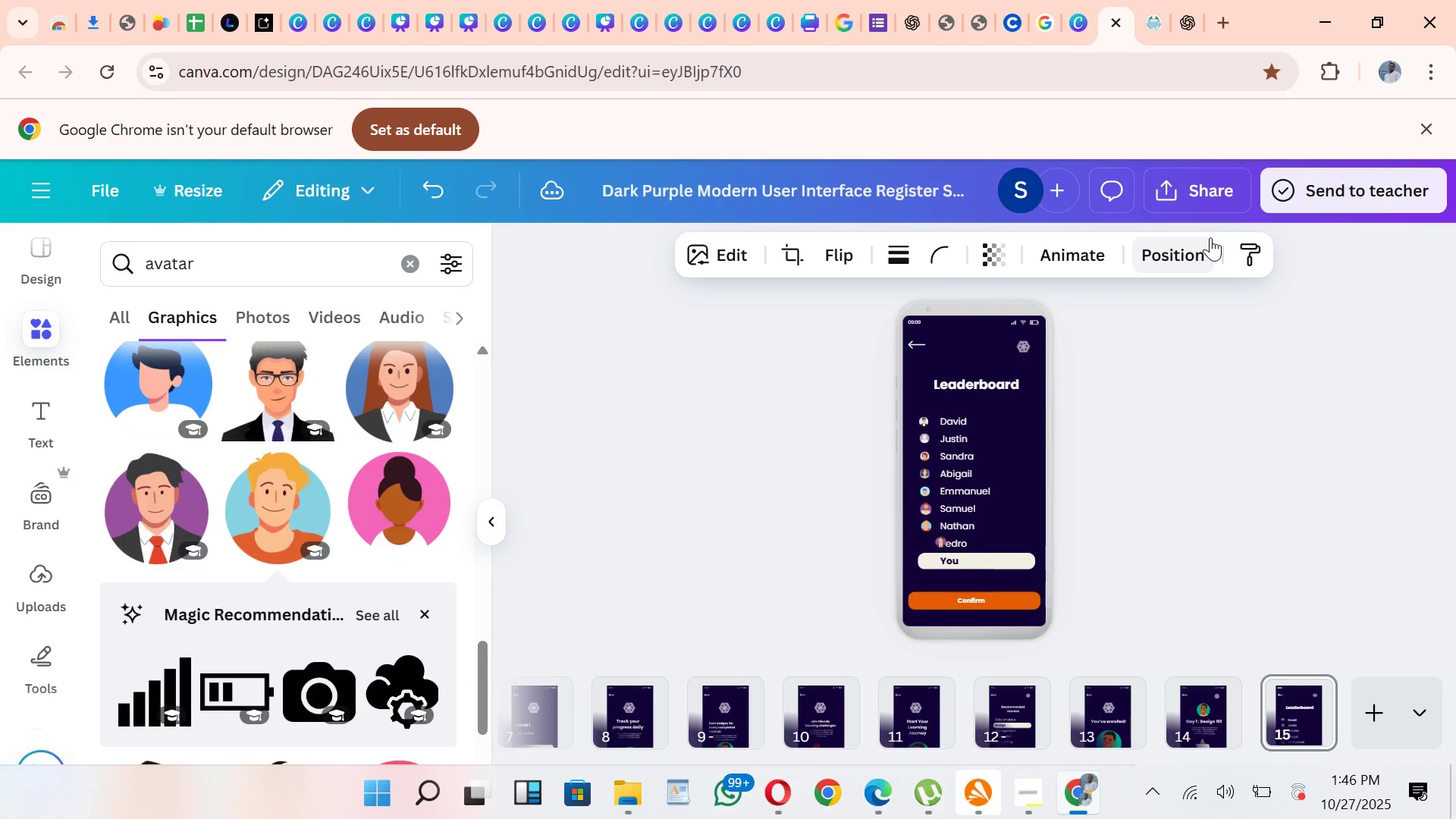 
hold_key(key=ArrowLeft, duration=1.53)
 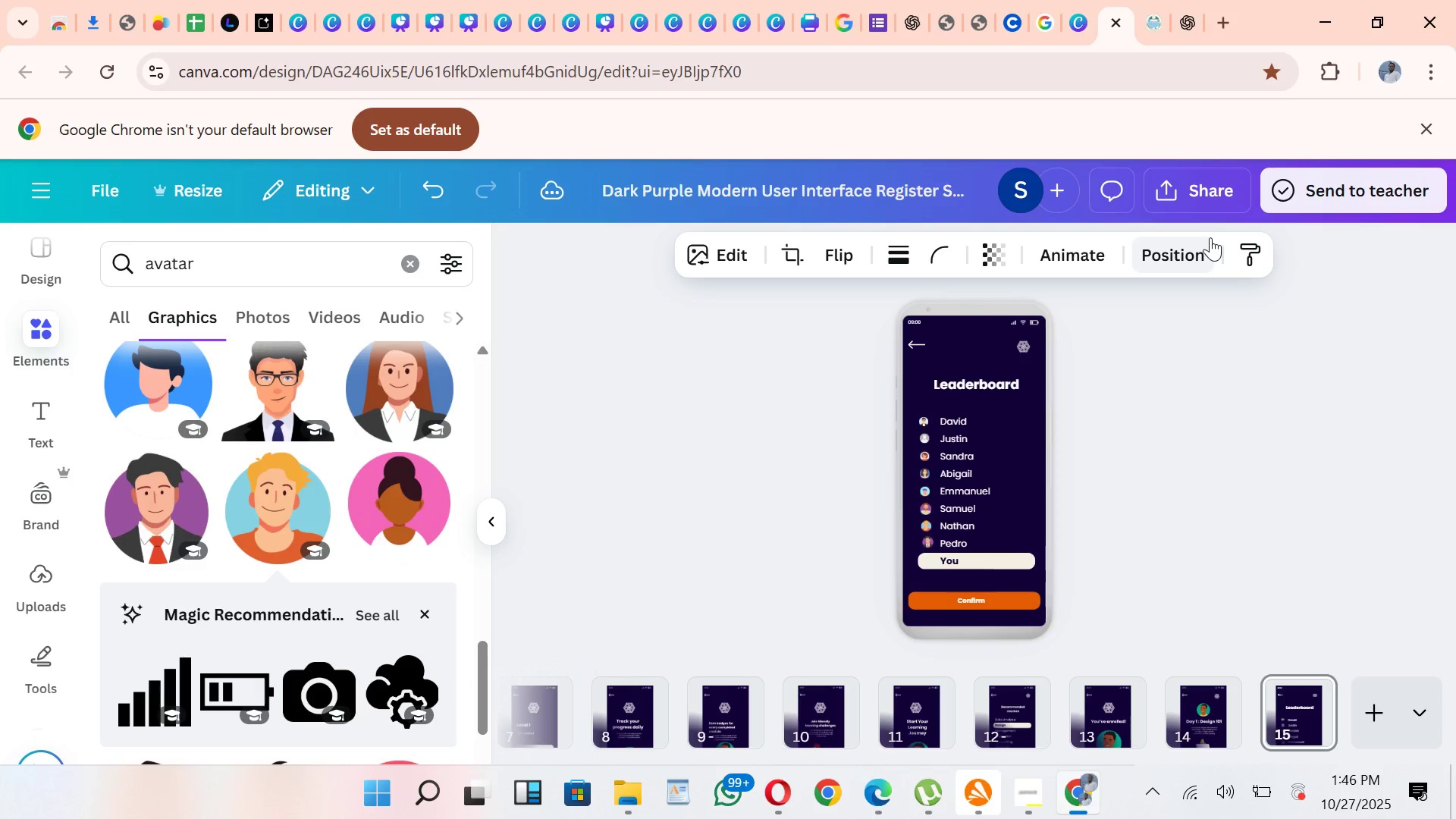 
key(ArrowLeft)
 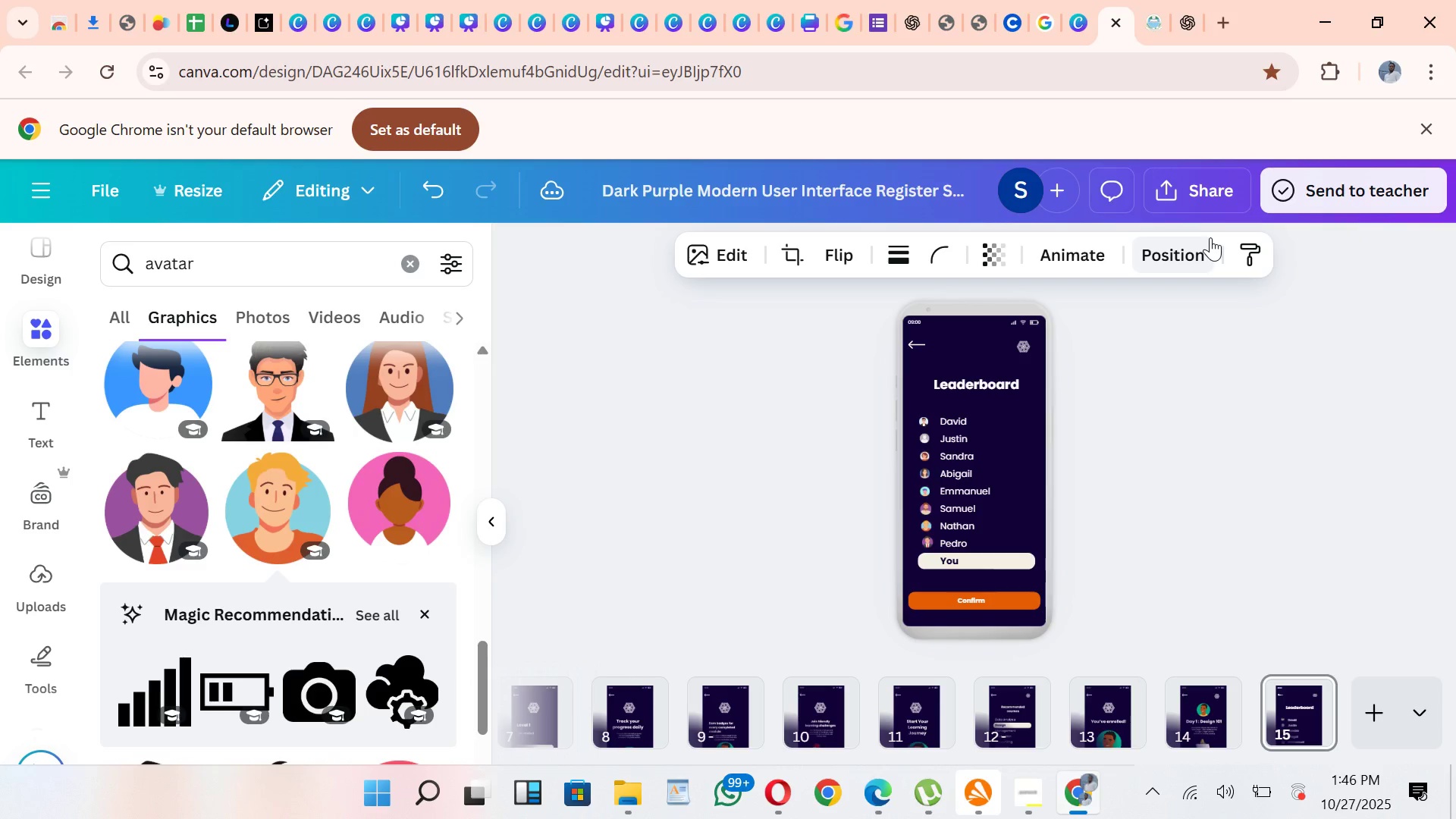 
key(ArrowLeft)
 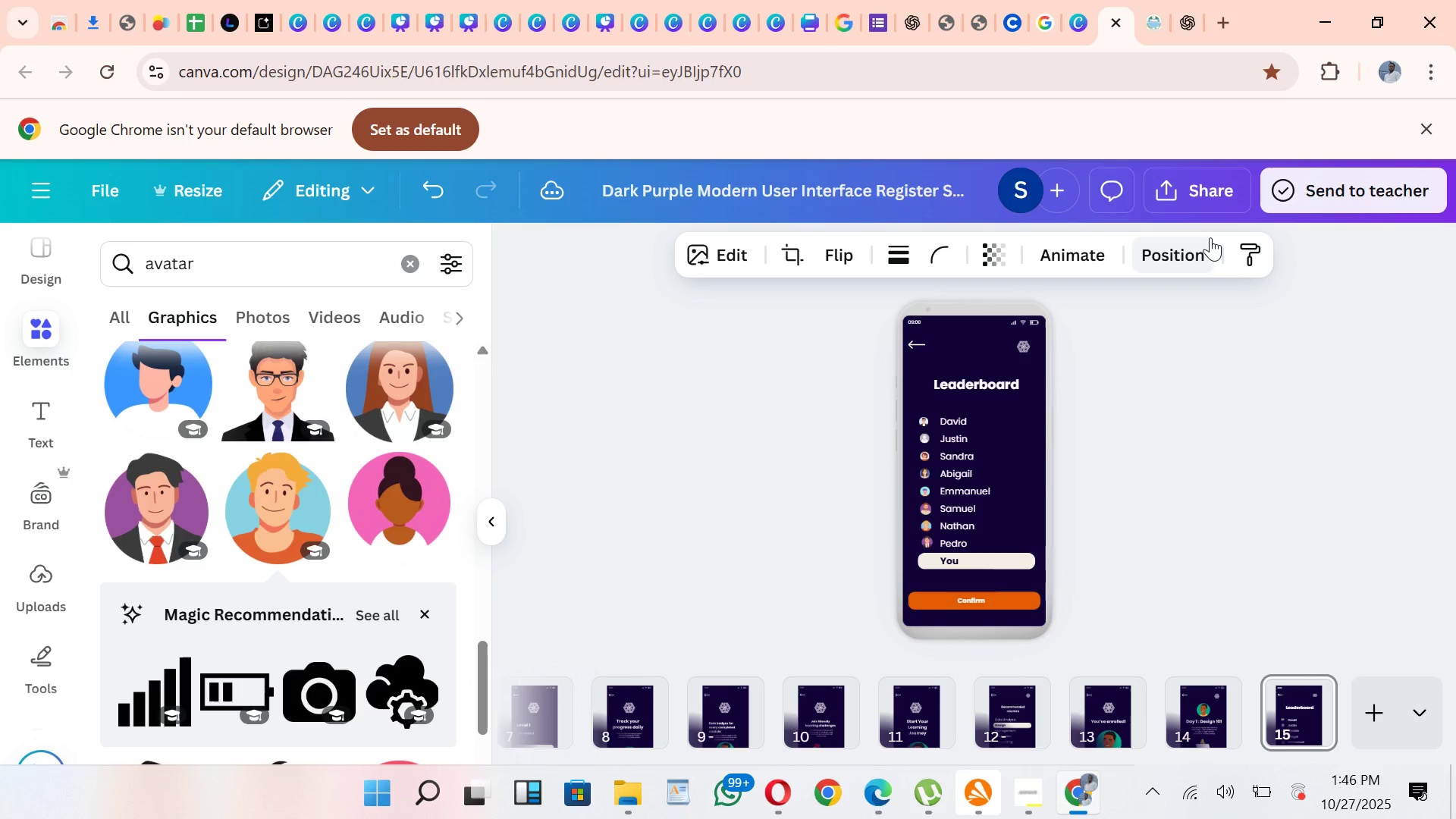 
key(ArrowLeft)
 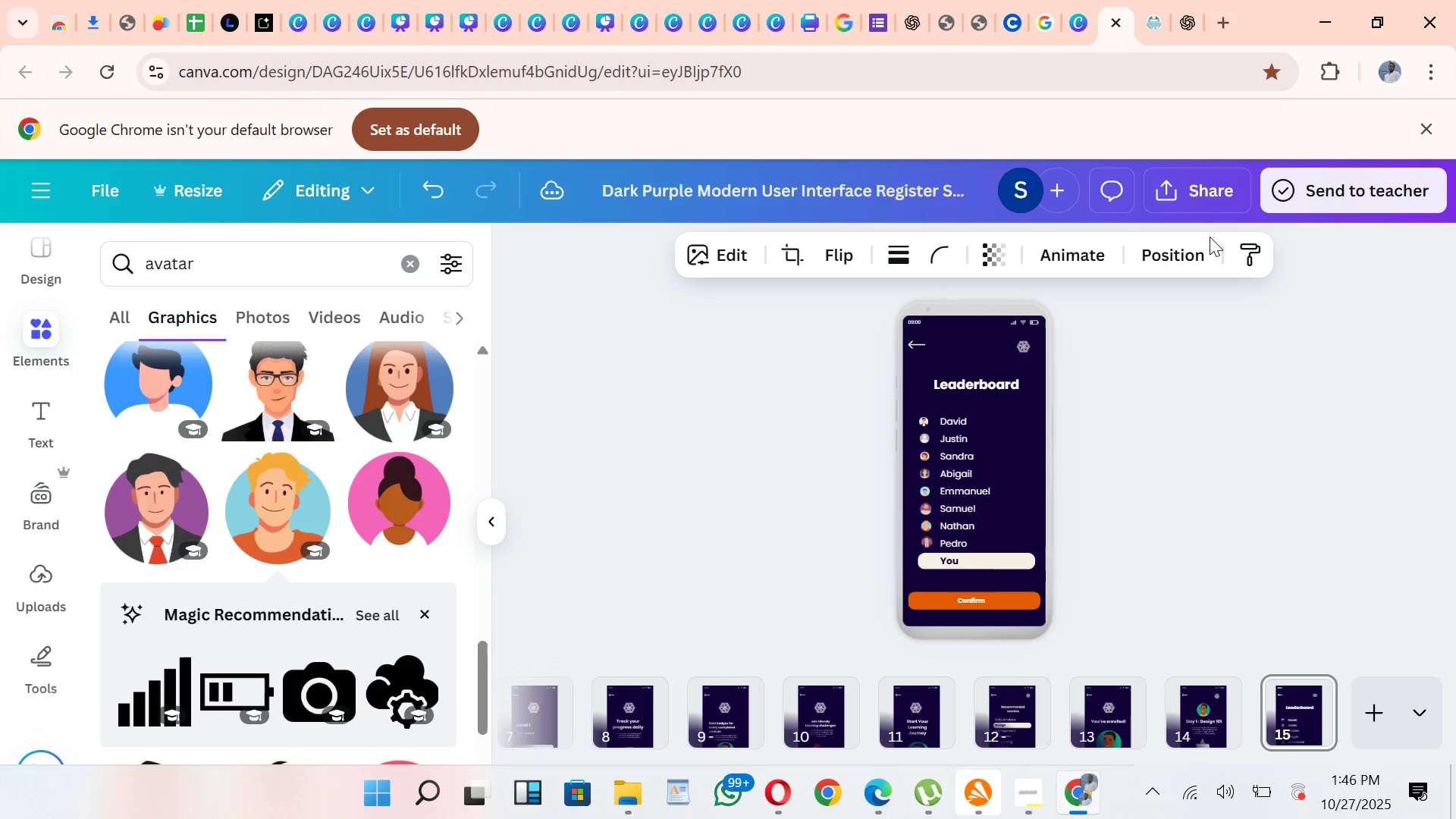 
key(ArrowLeft)
 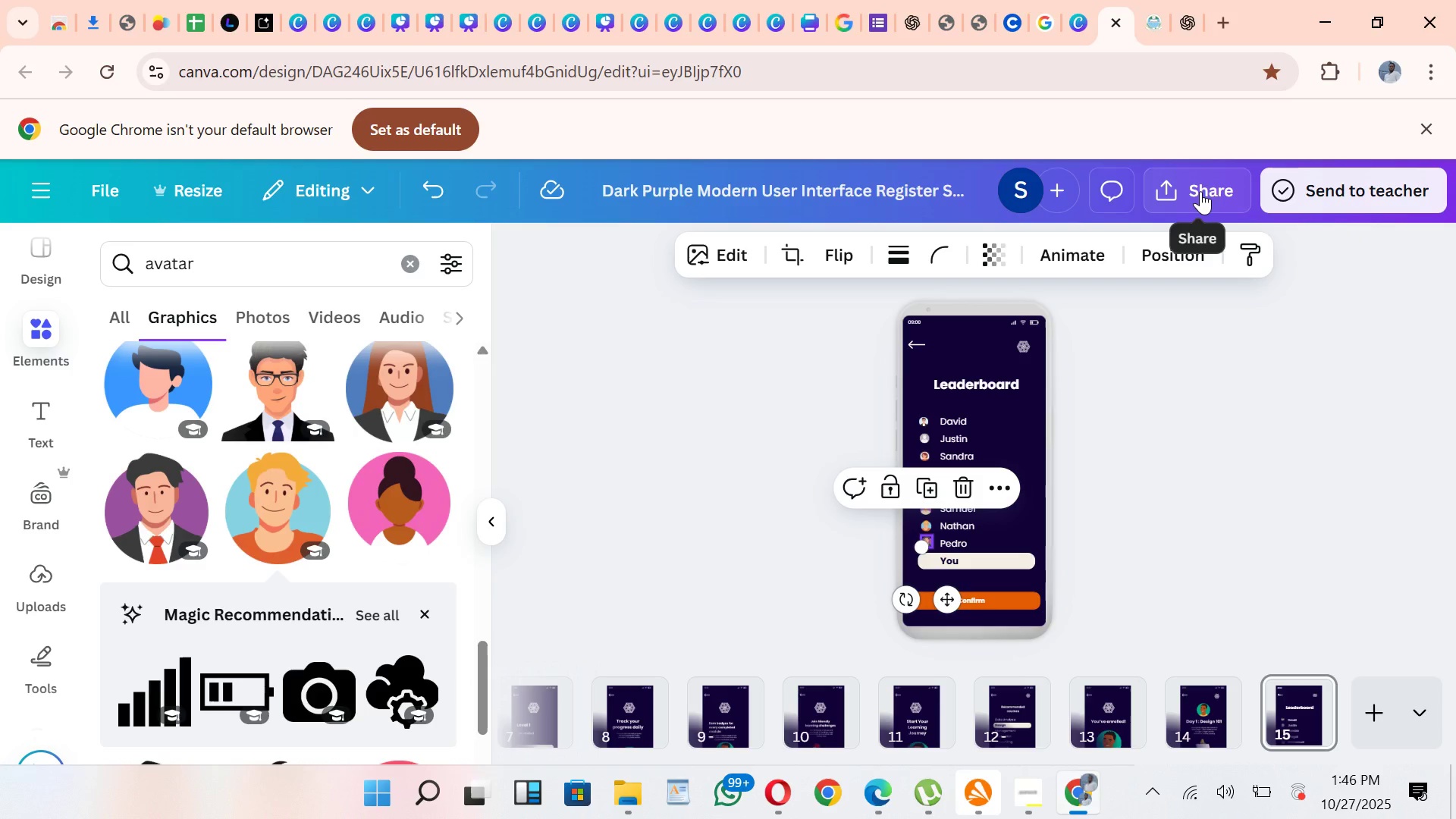 
key(ArrowRight)
 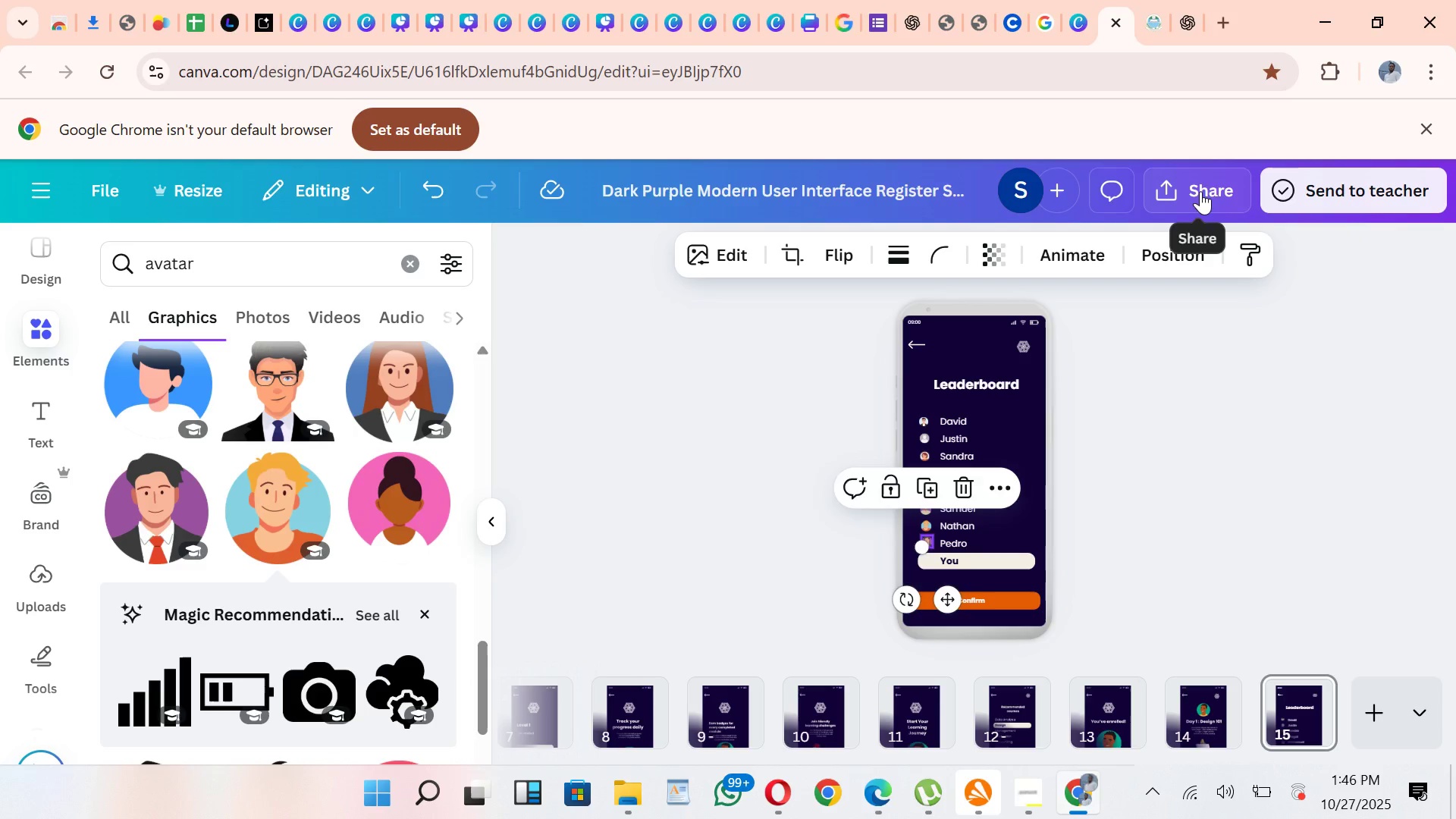 
key(ArrowLeft)
 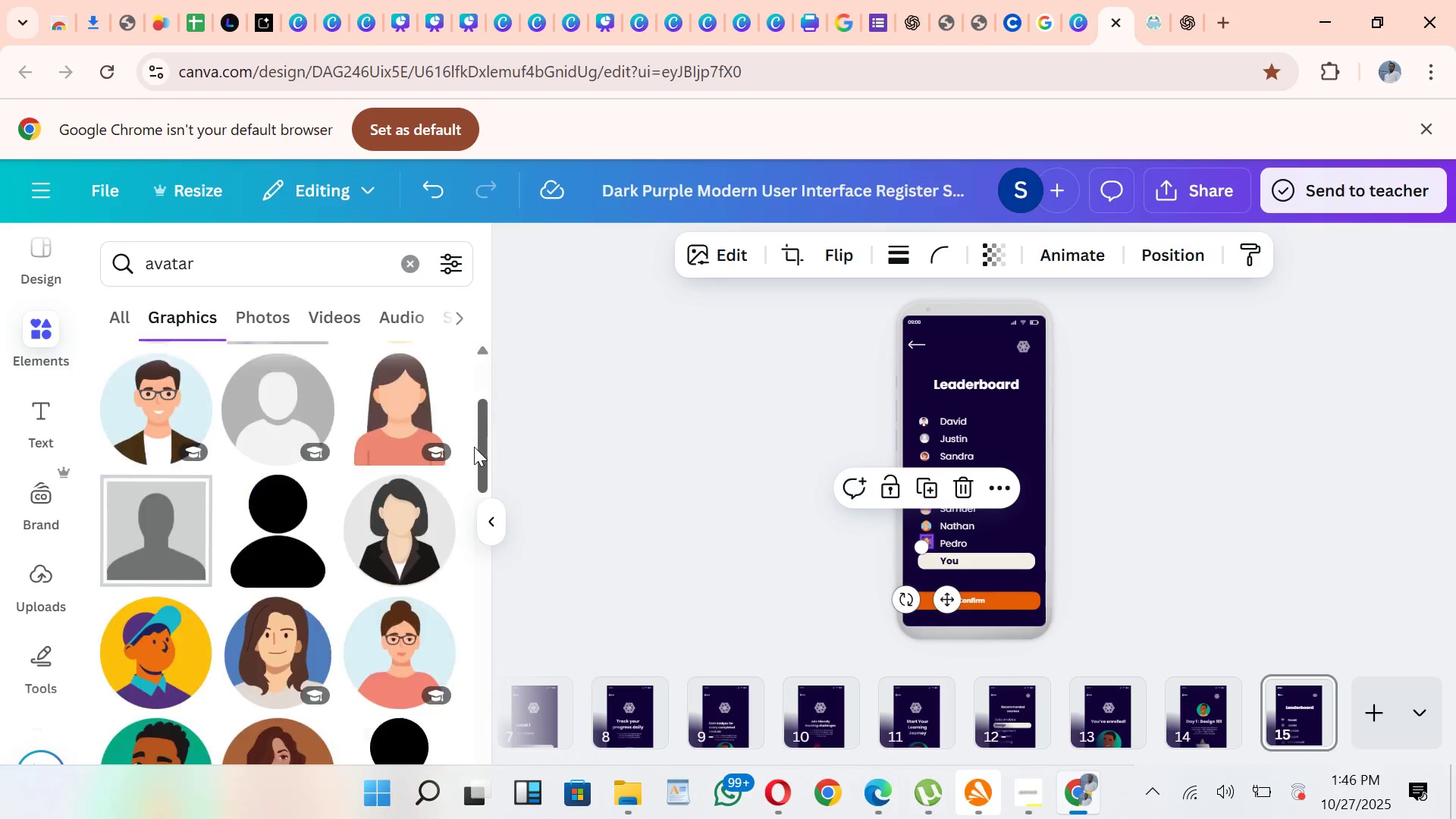 
wait(7.48)
 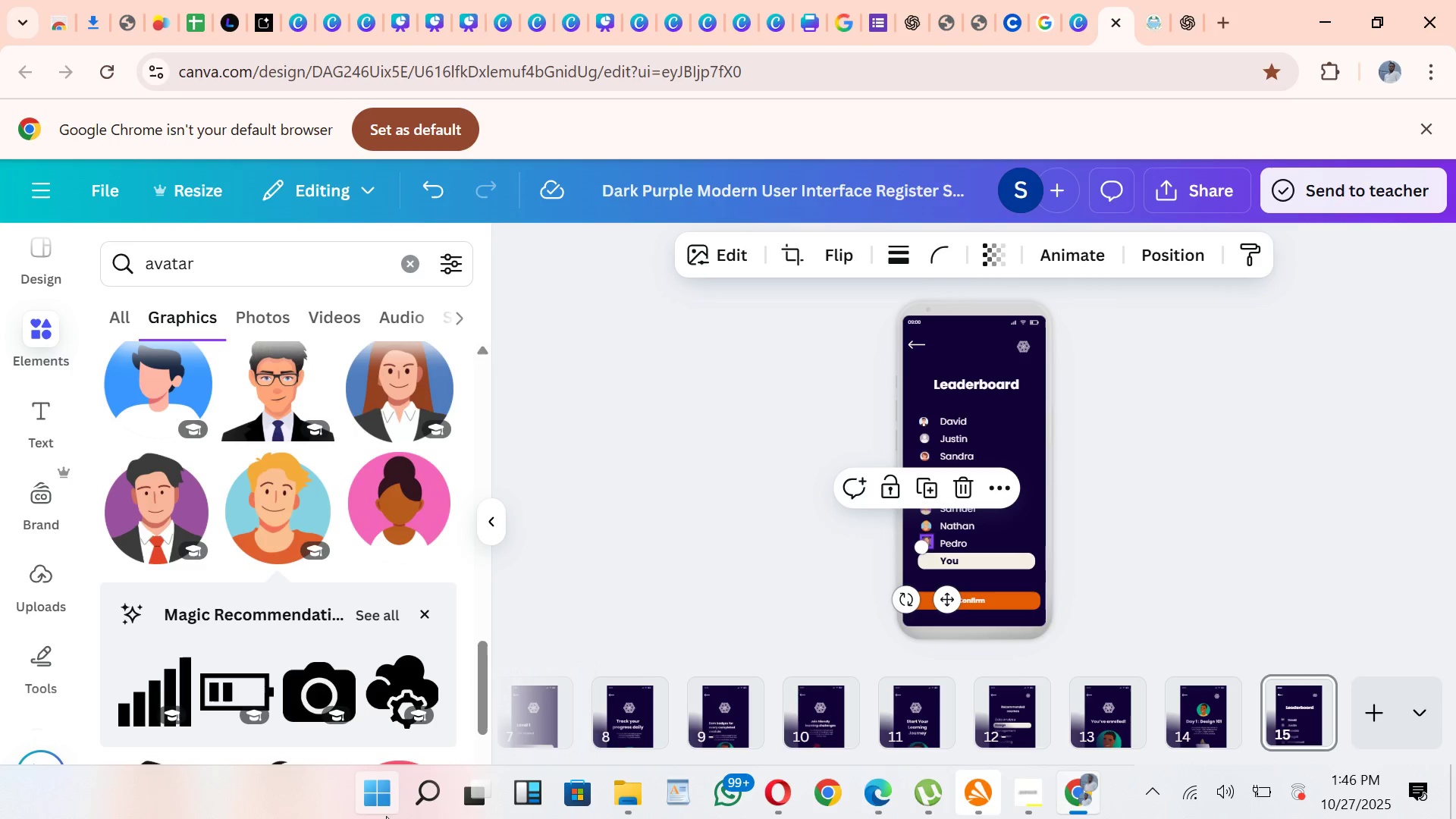 
left_click([166, 745])
 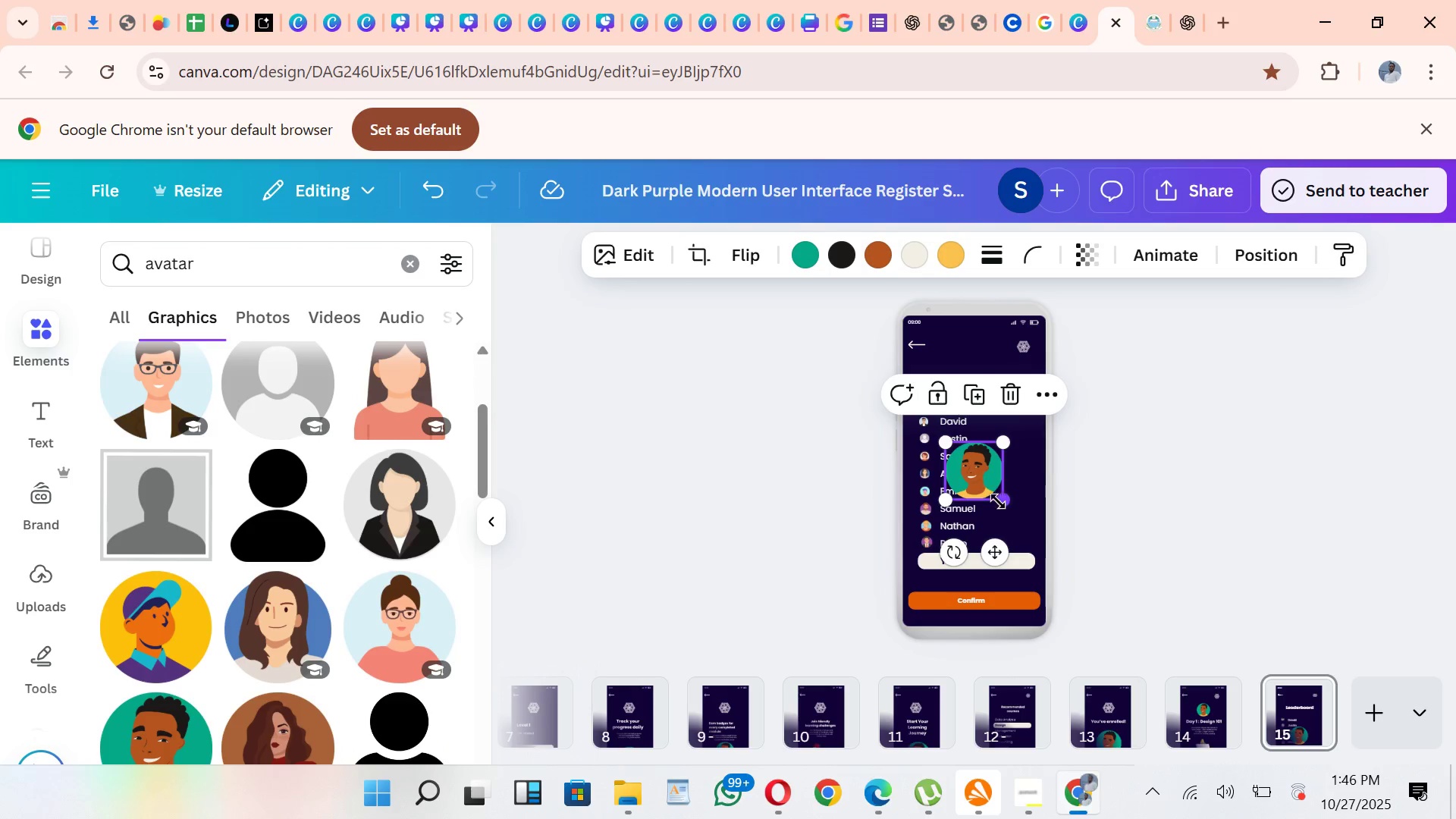 
mouse_move([963, 447])
 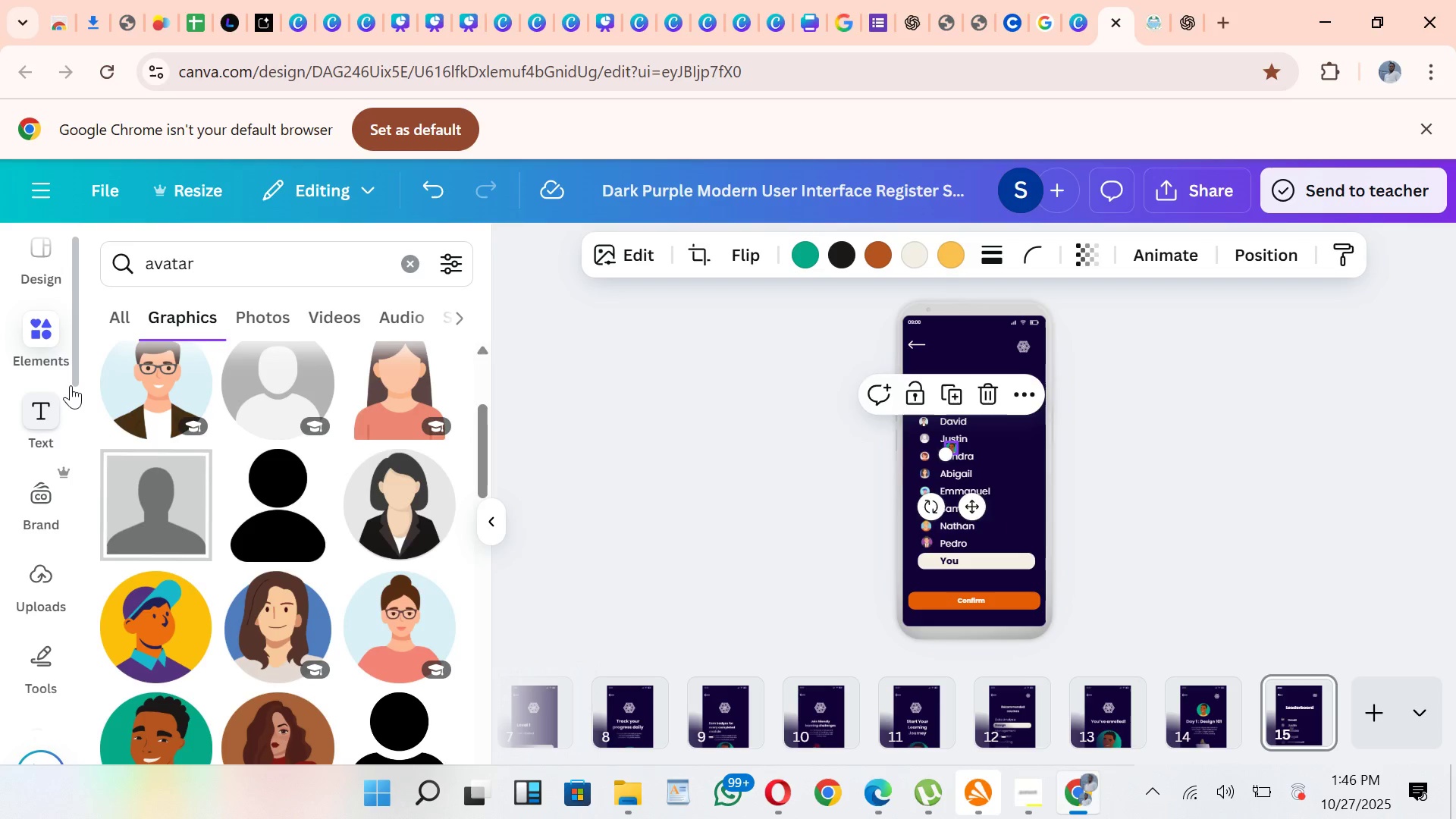 
hold_key(key=ArrowDown, duration=1.51)
 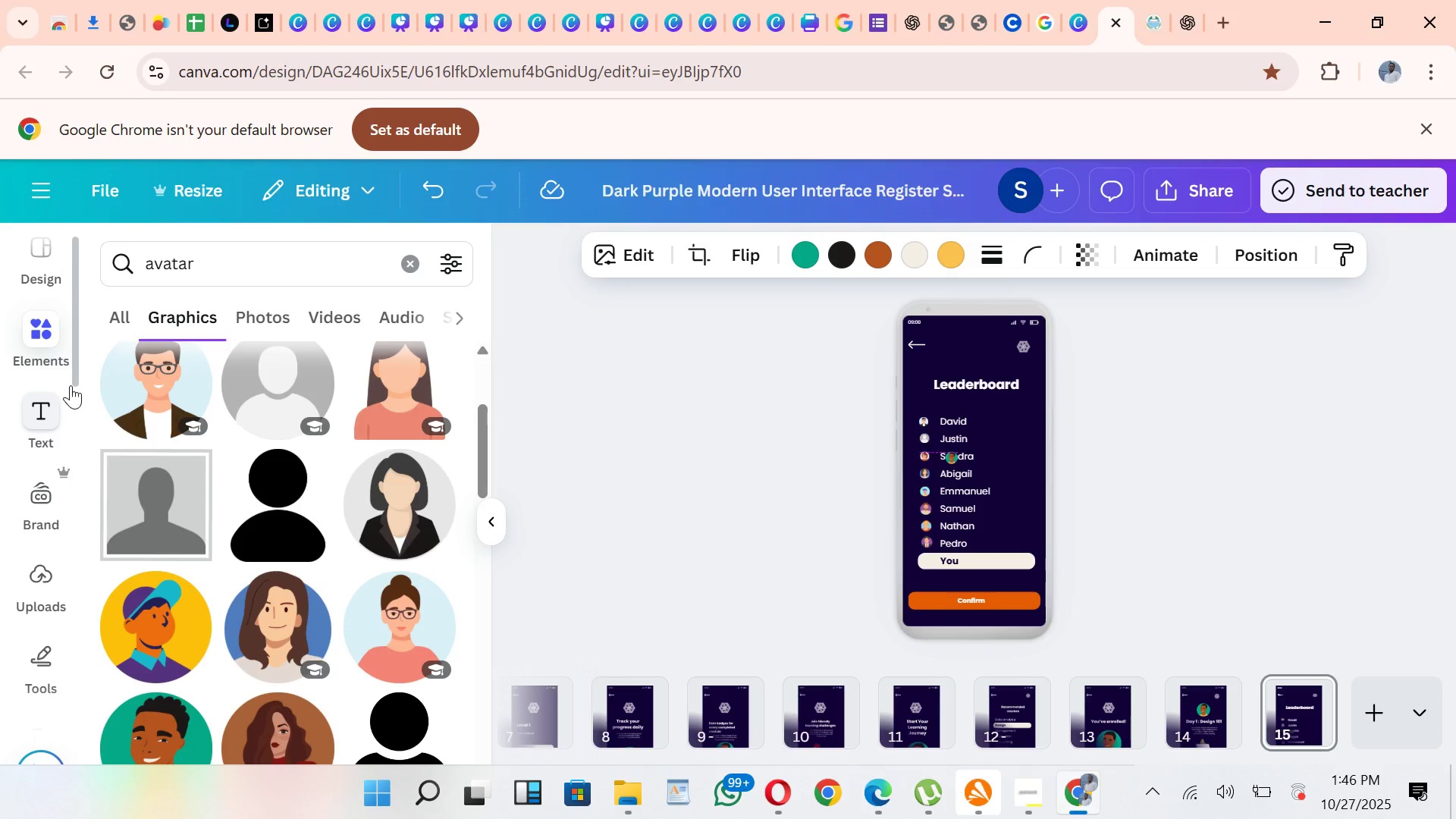 
hold_key(key=ArrowDown, duration=1.53)
 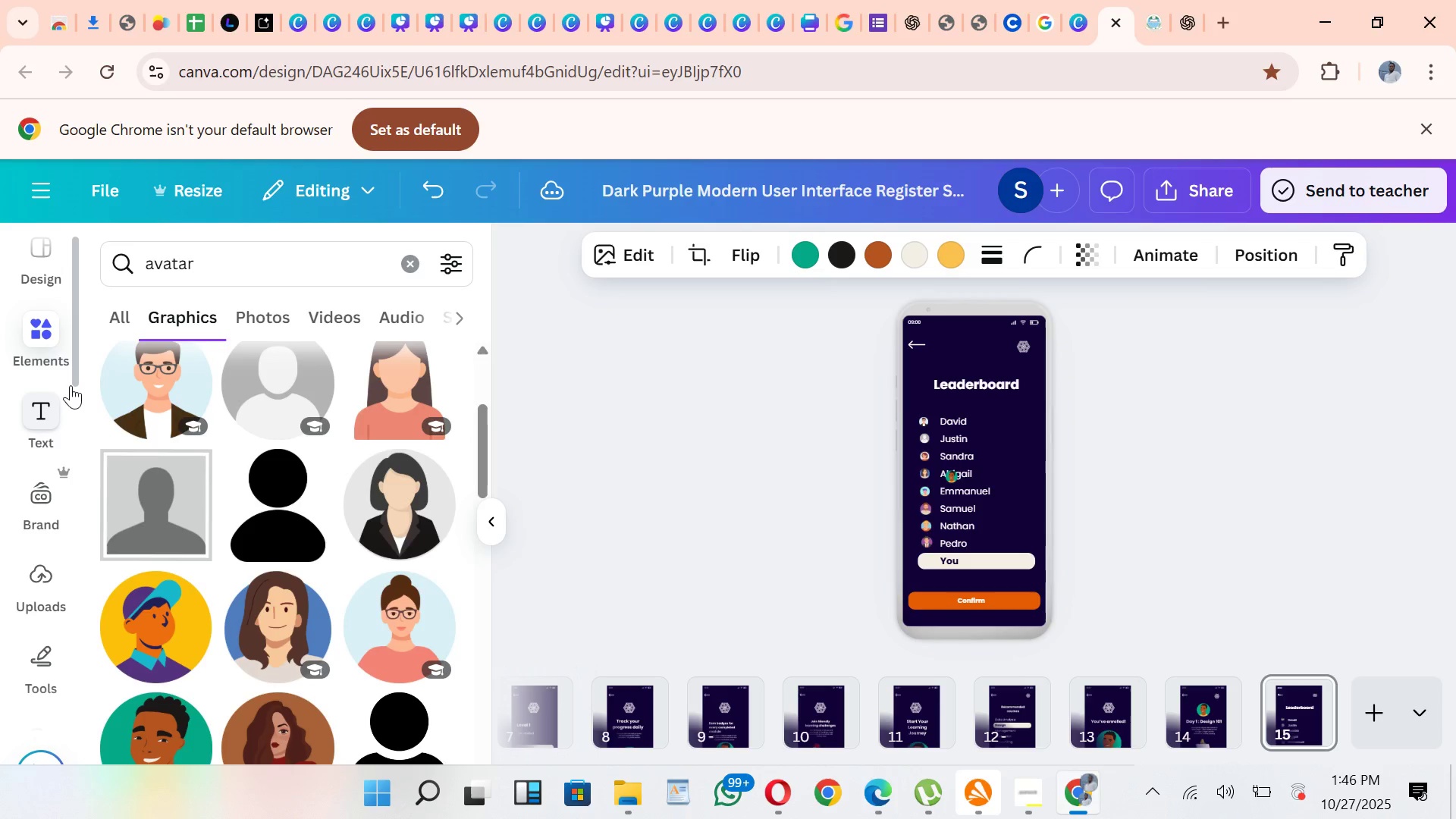 
hold_key(key=ArrowDown, duration=1.53)
 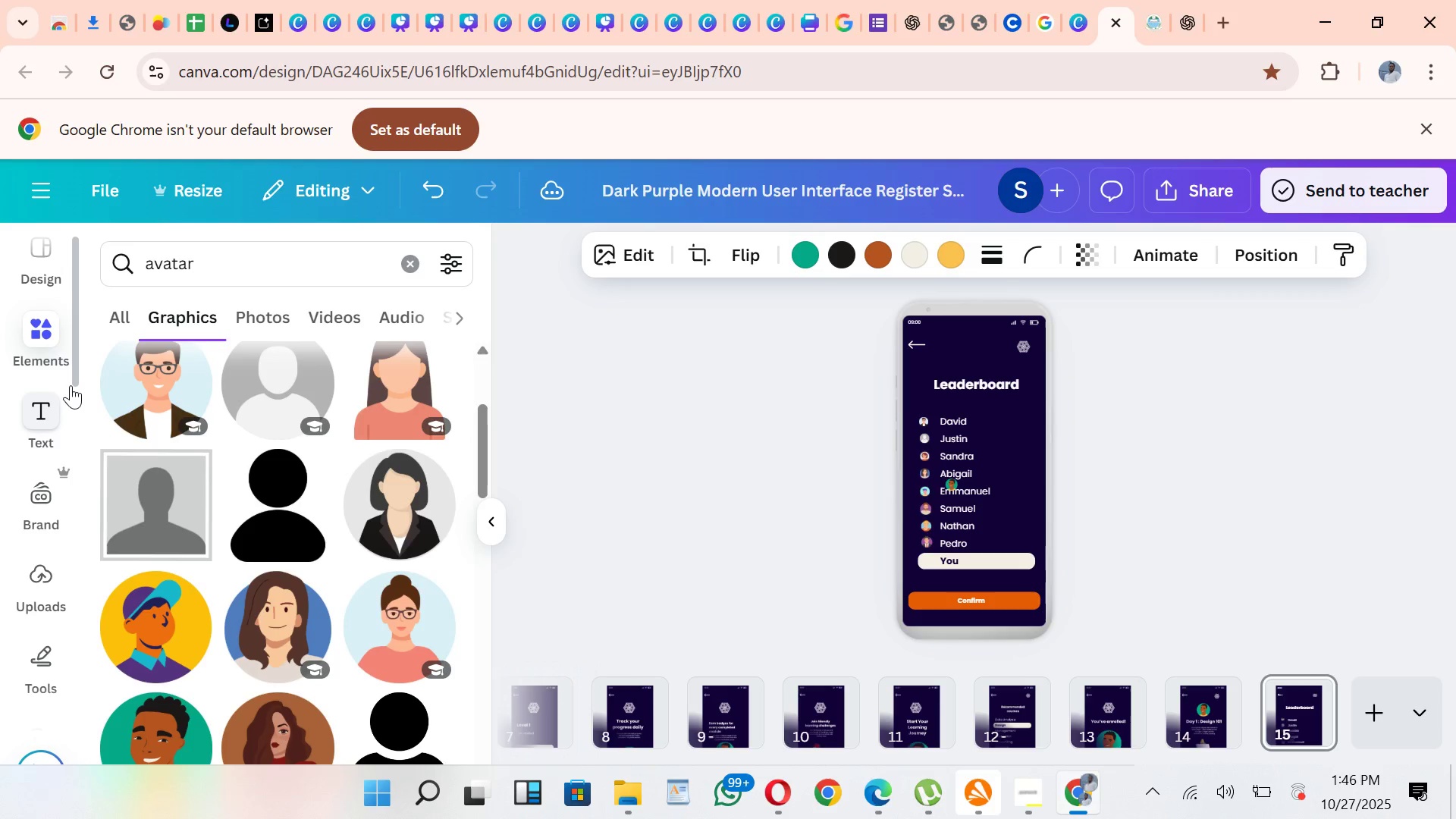 
hold_key(key=ArrowDown, duration=1.53)
 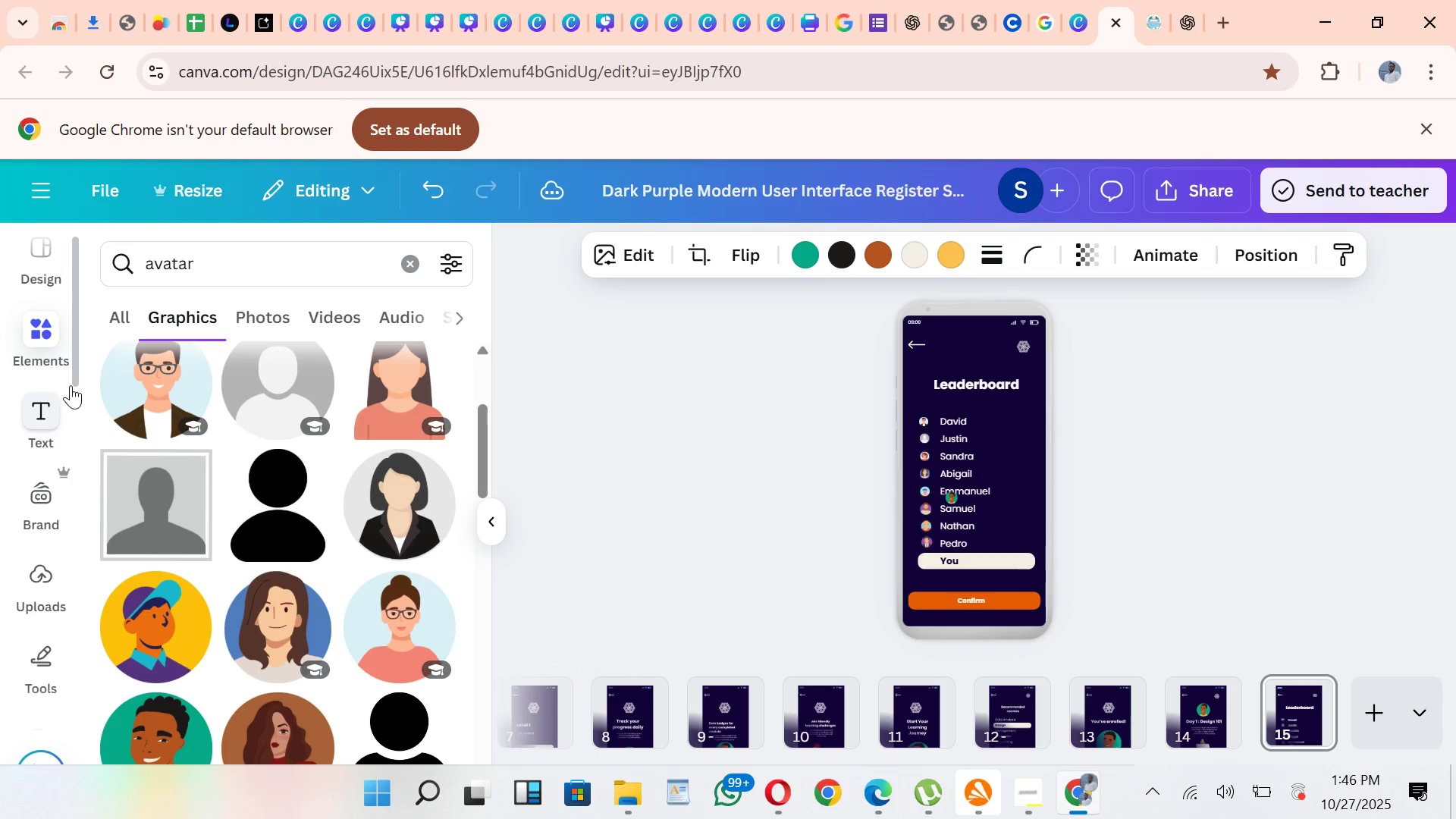 
hold_key(key=ArrowDown, duration=1.53)
 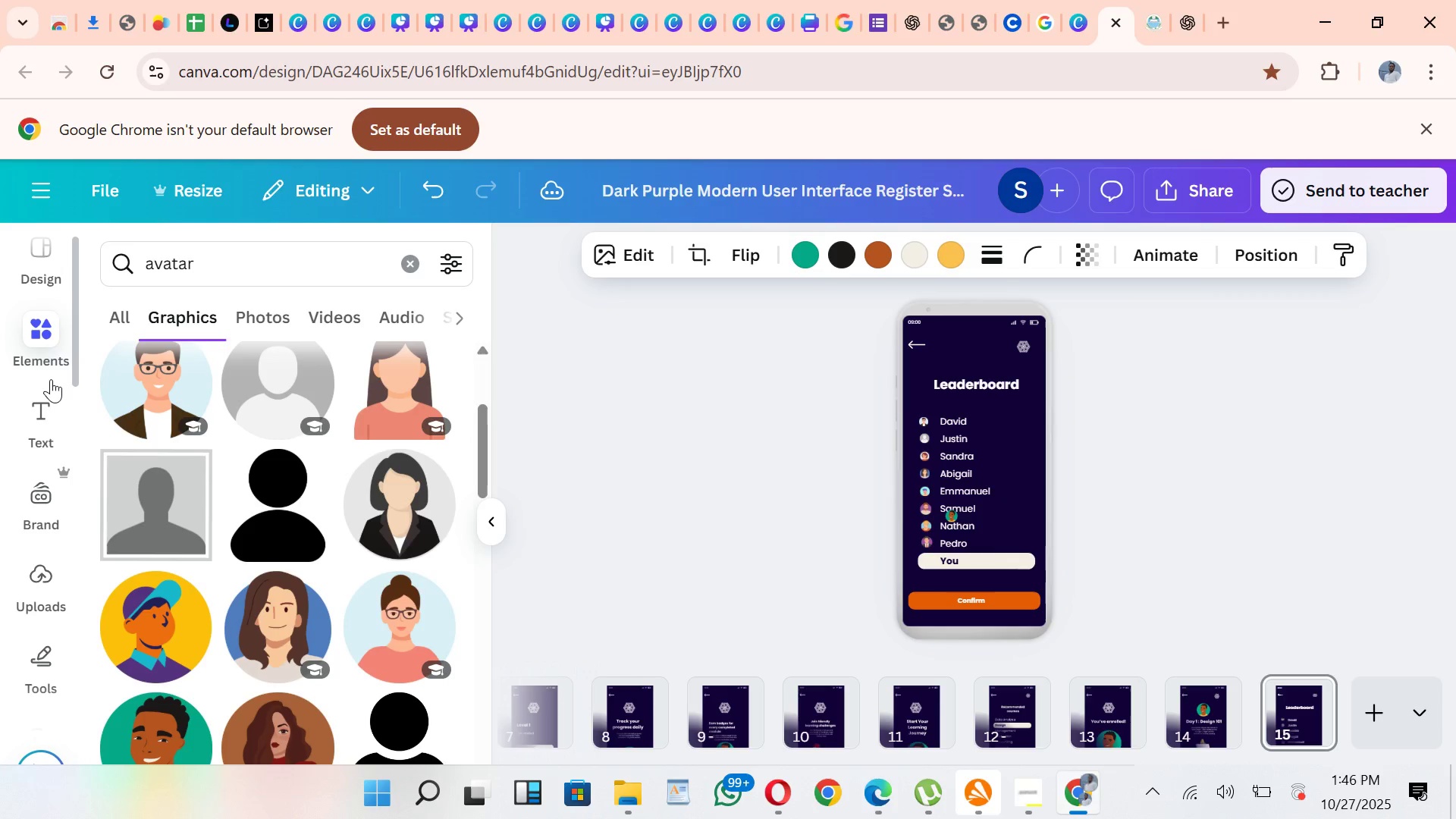 
hold_key(key=ArrowDown, duration=1.53)
 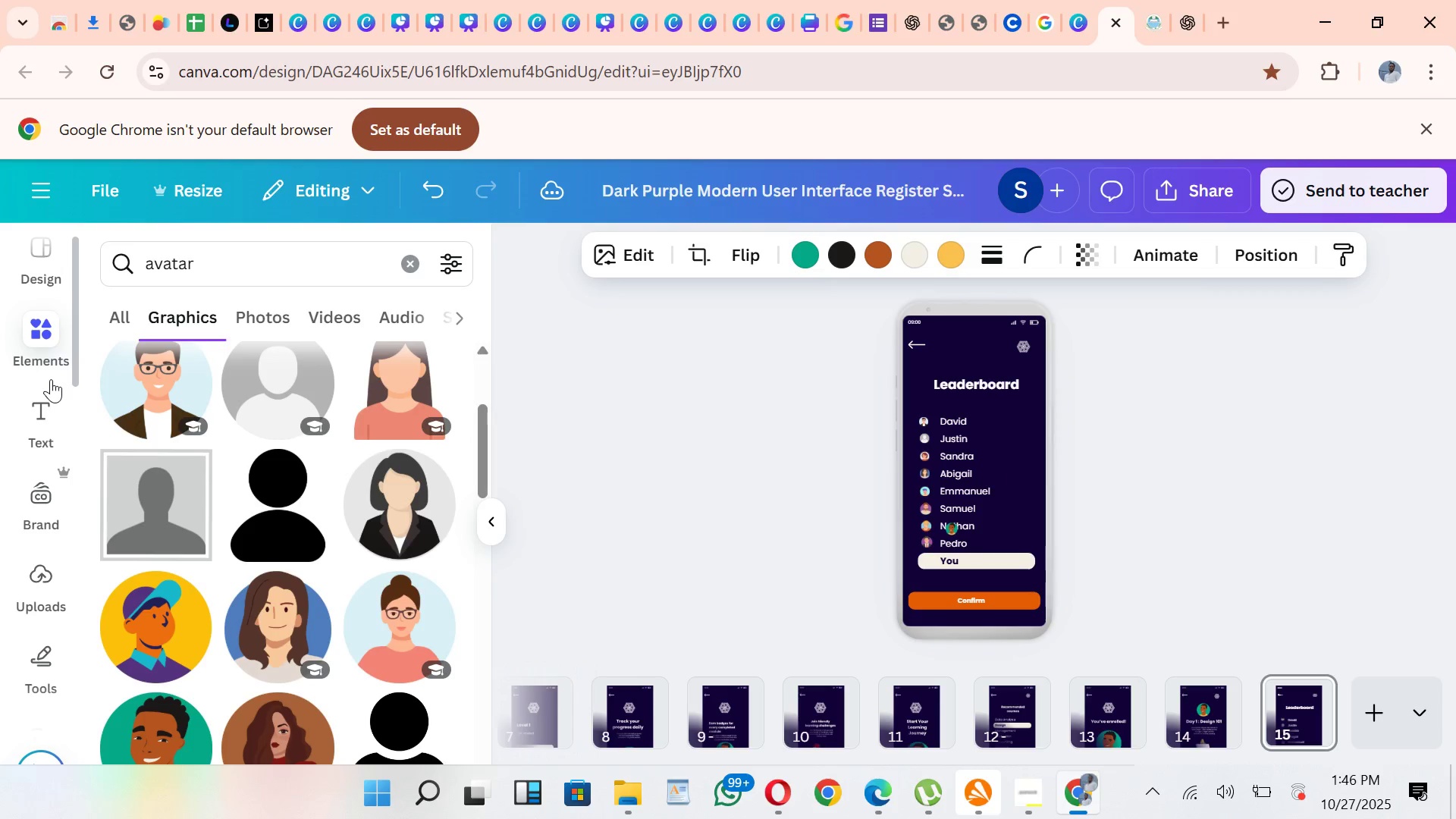 
hold_key(key=ArrowDown, duration=1.5)
 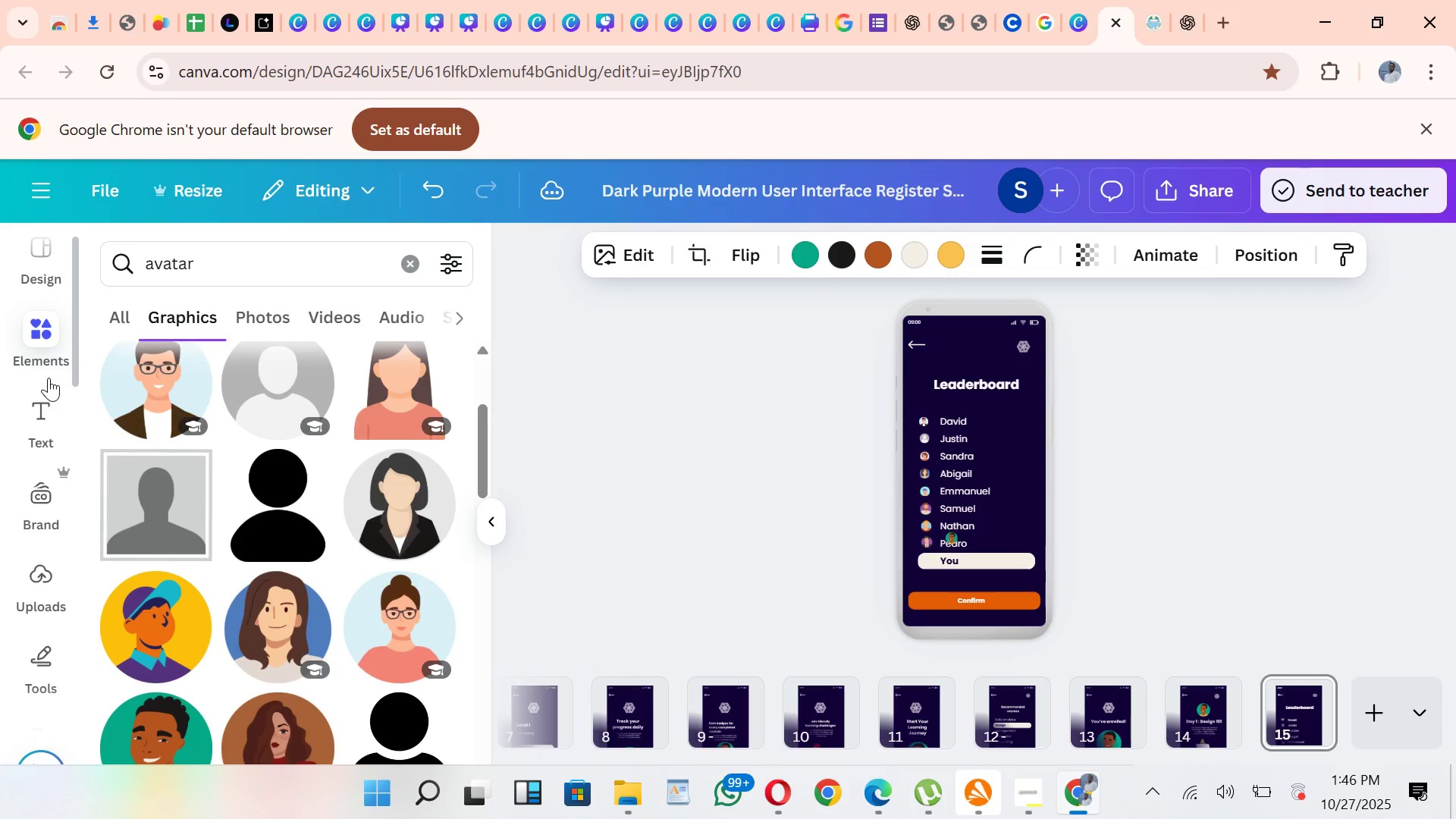 
hold_key(key=ArrowDown, duration=1.53)
 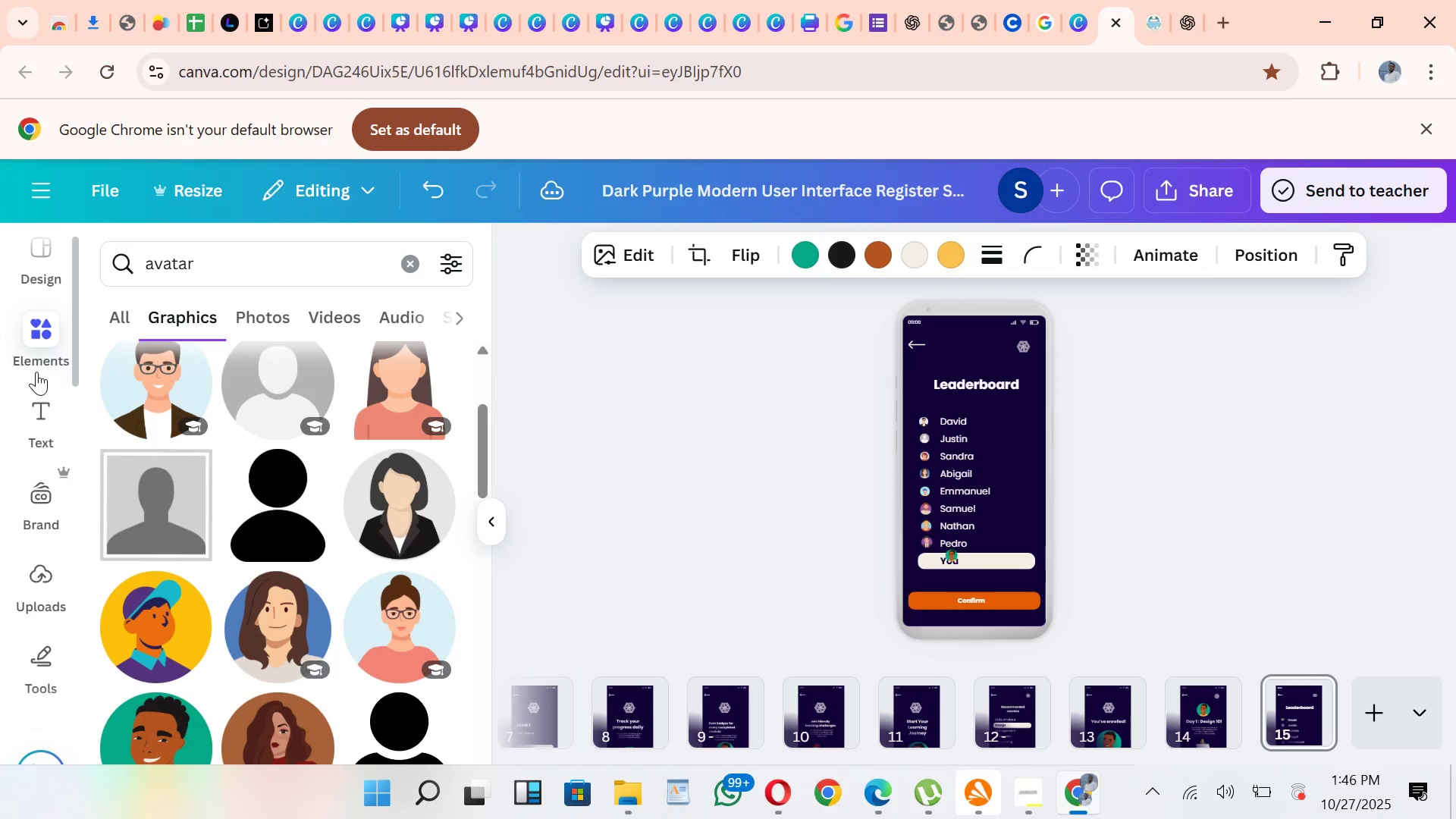 
hold_key(key=ArrowDown, duration=0.72)
 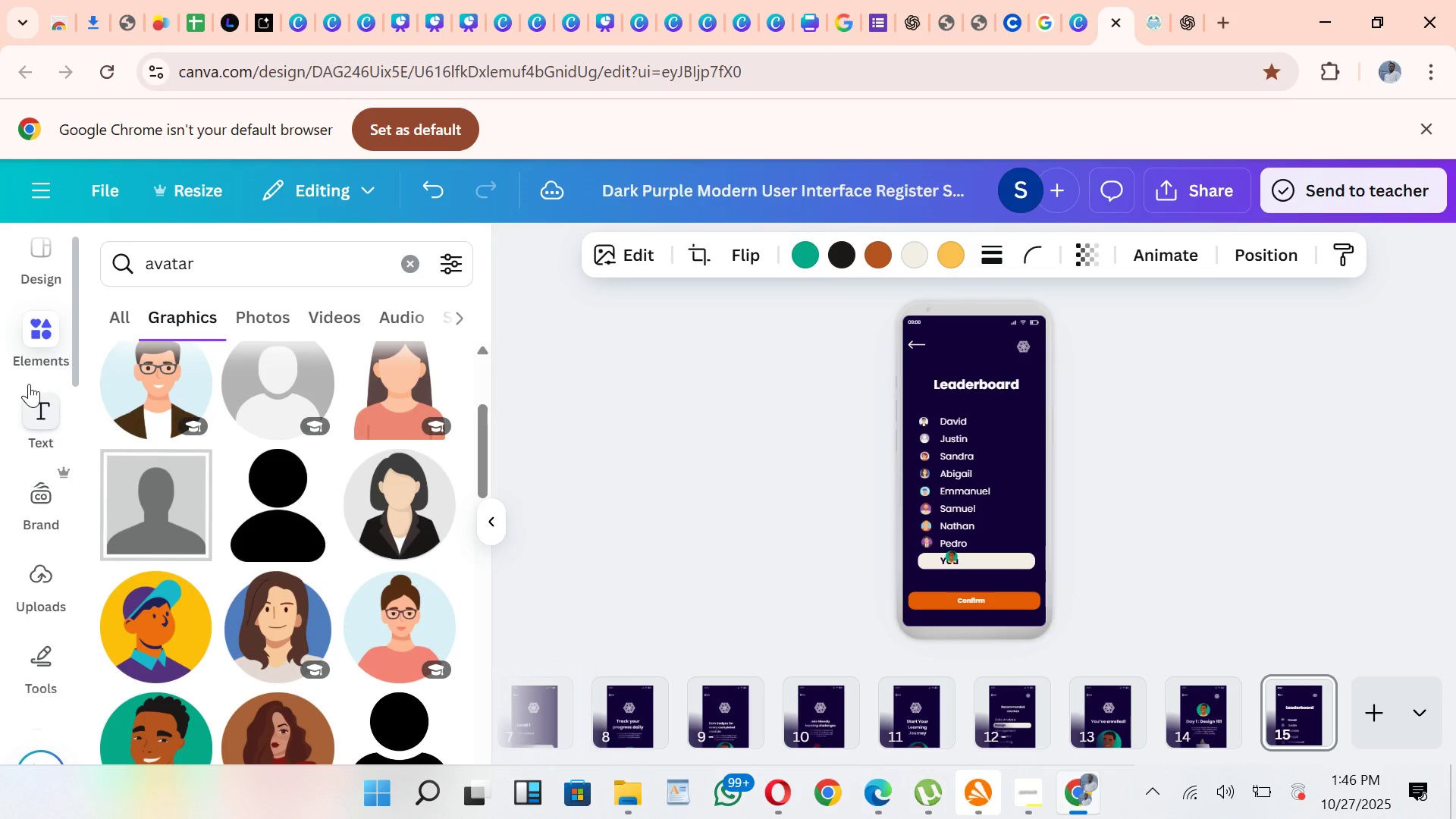 
key(ArrowDown)
 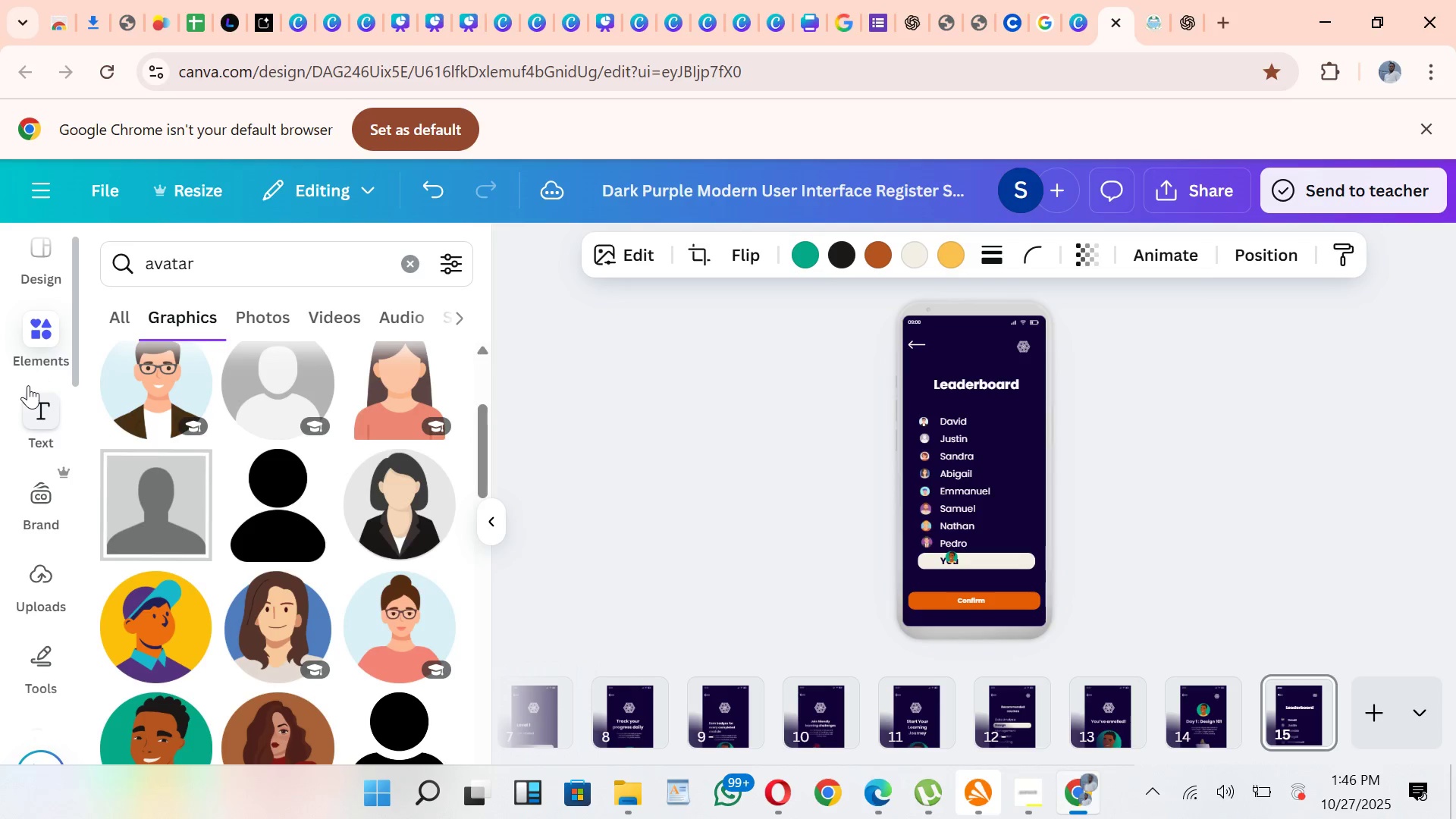 
key(ArrowDown)
 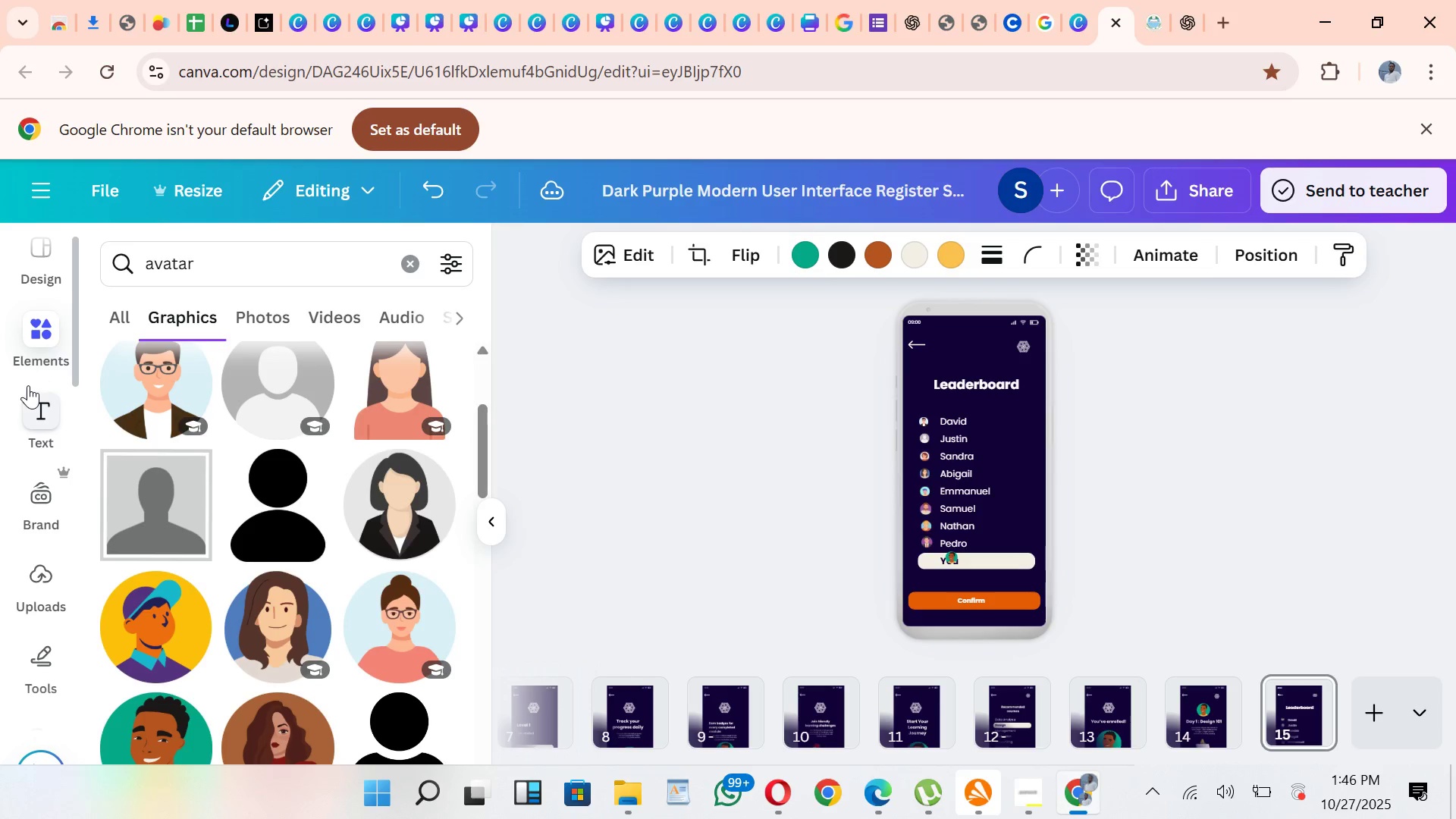 
key(ArrowDown)
 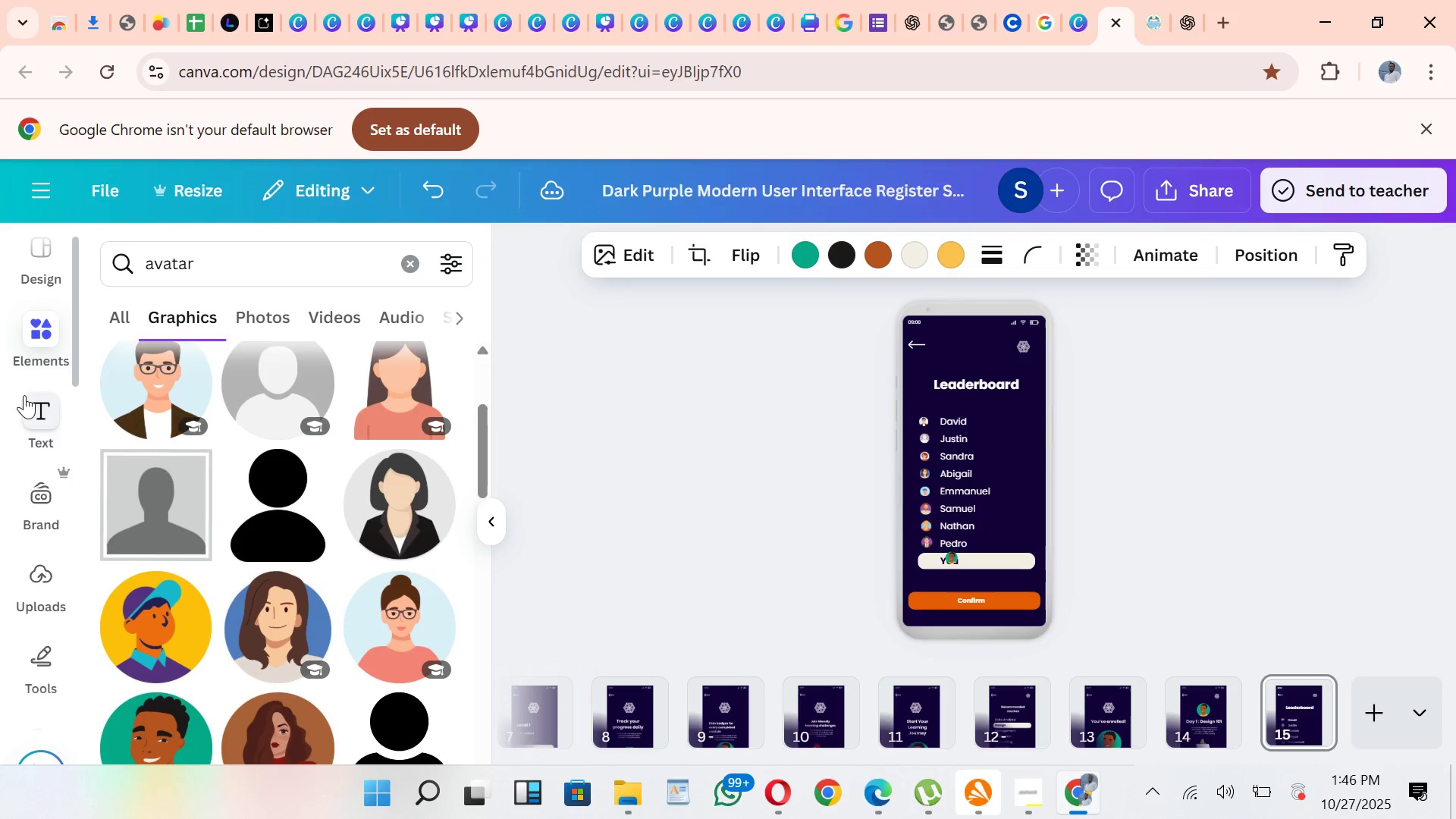 
key(ArrowDown)
 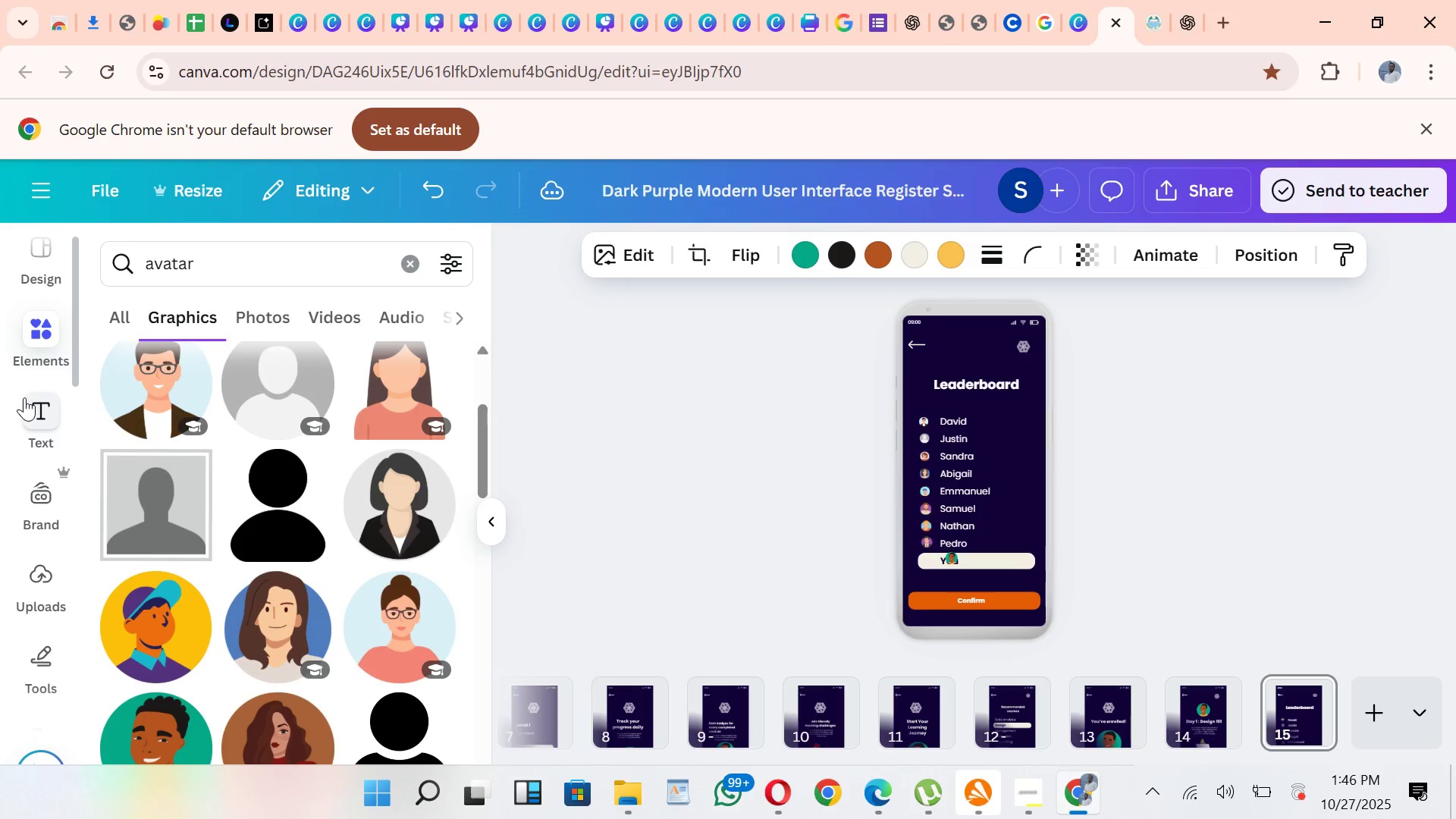 
key(ArrowDown)
 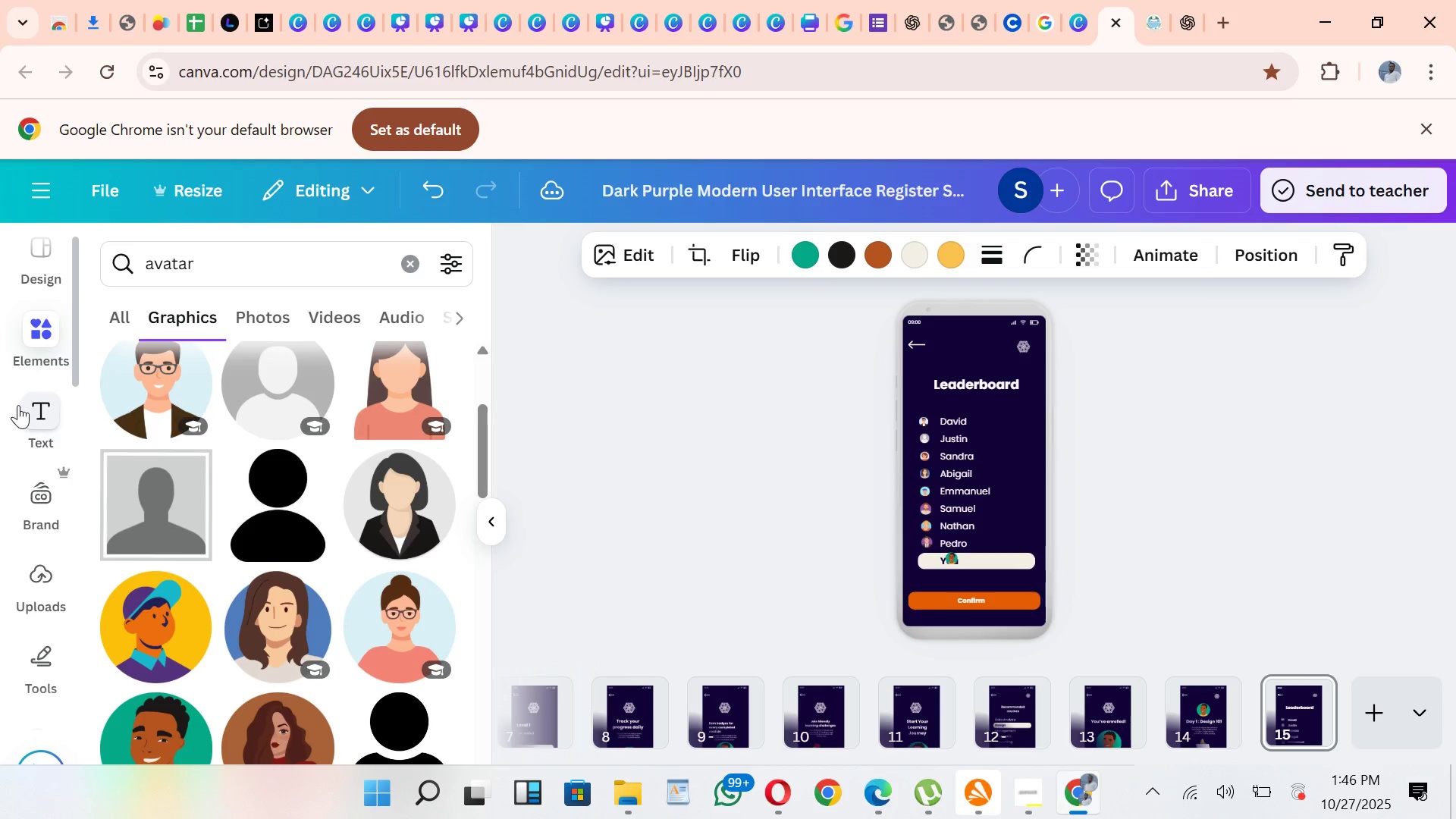 
key(ArrowDown)
 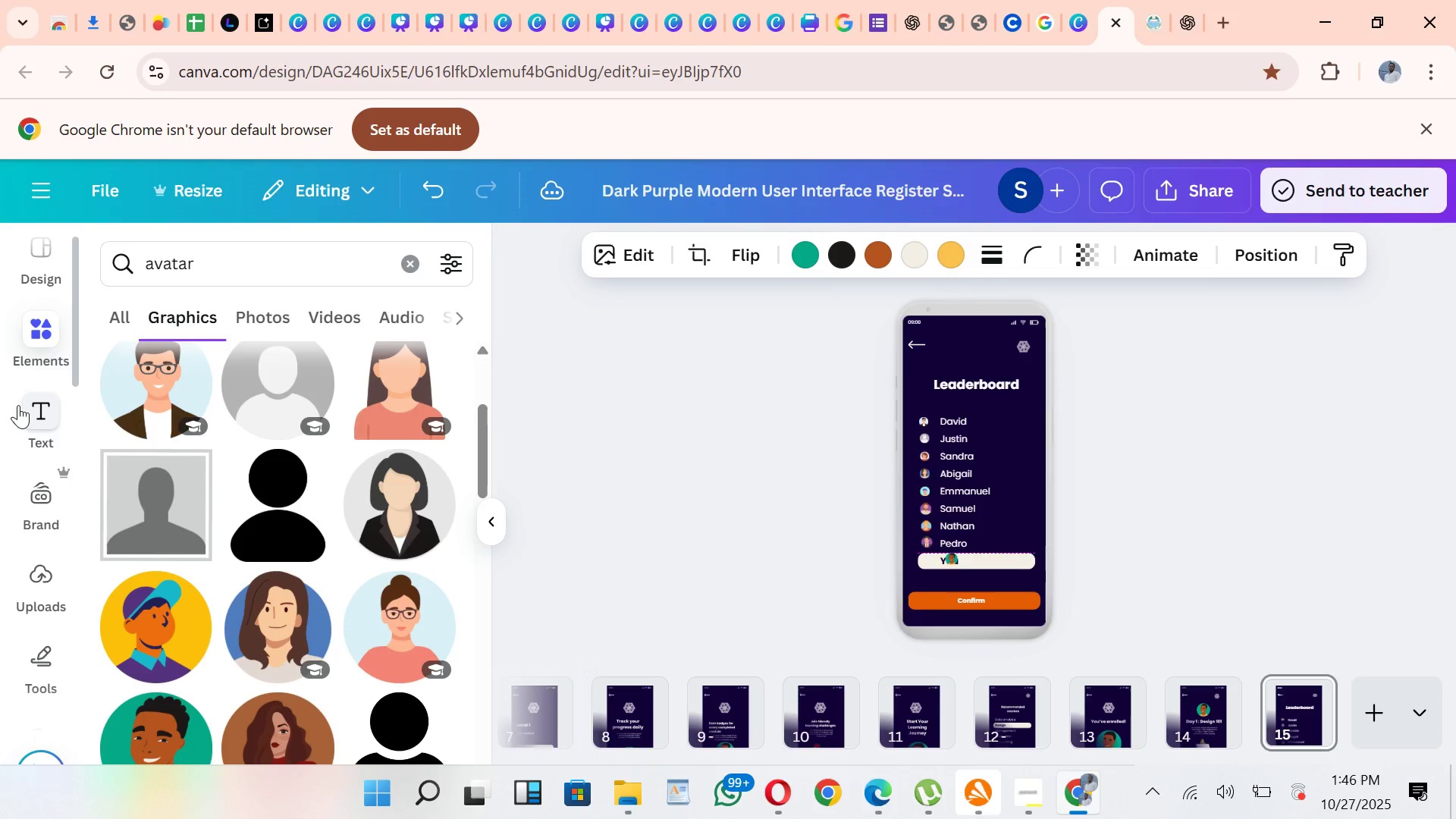 
key(ArrowDown)
 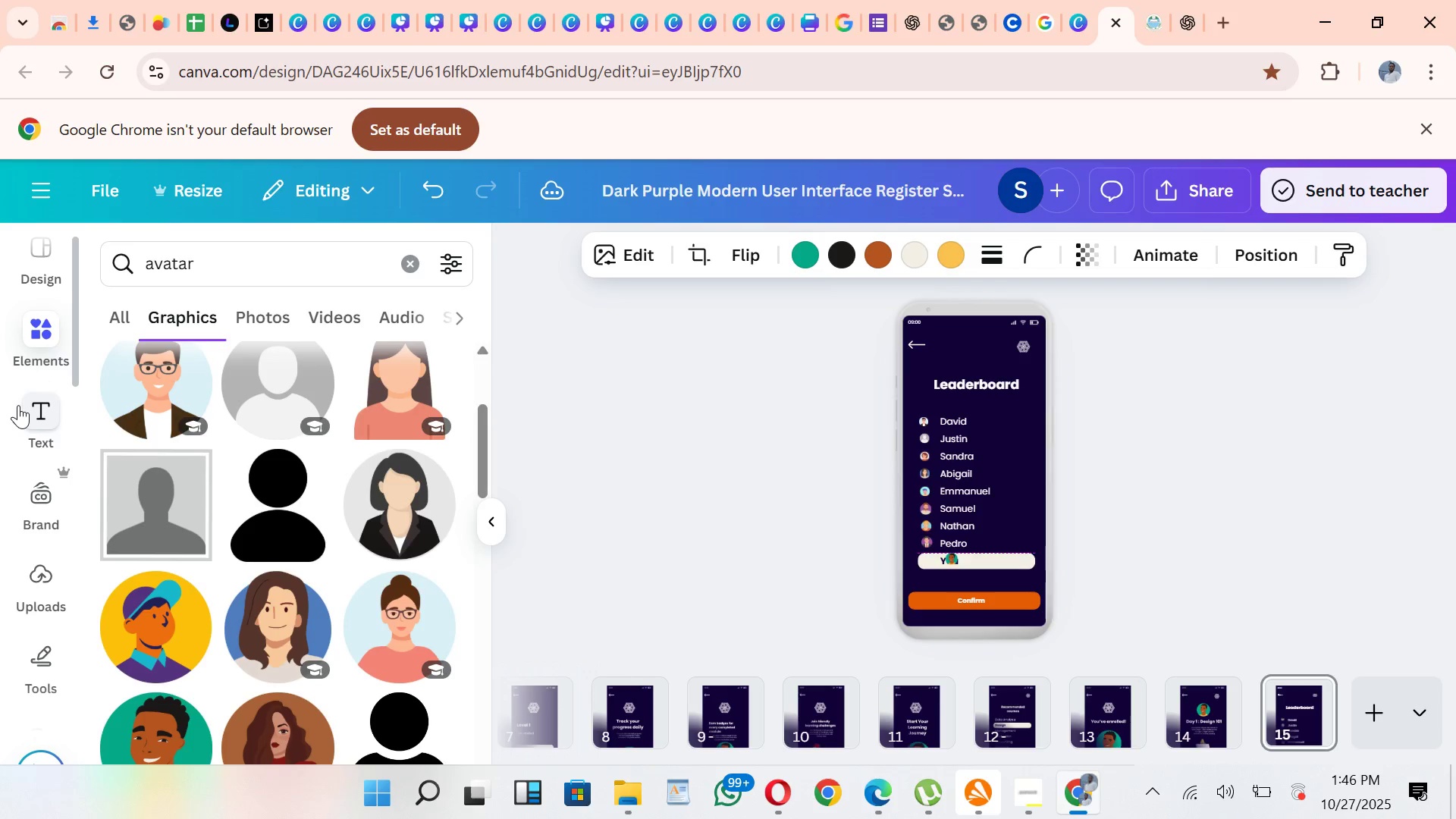 
key(ArrowDown)
 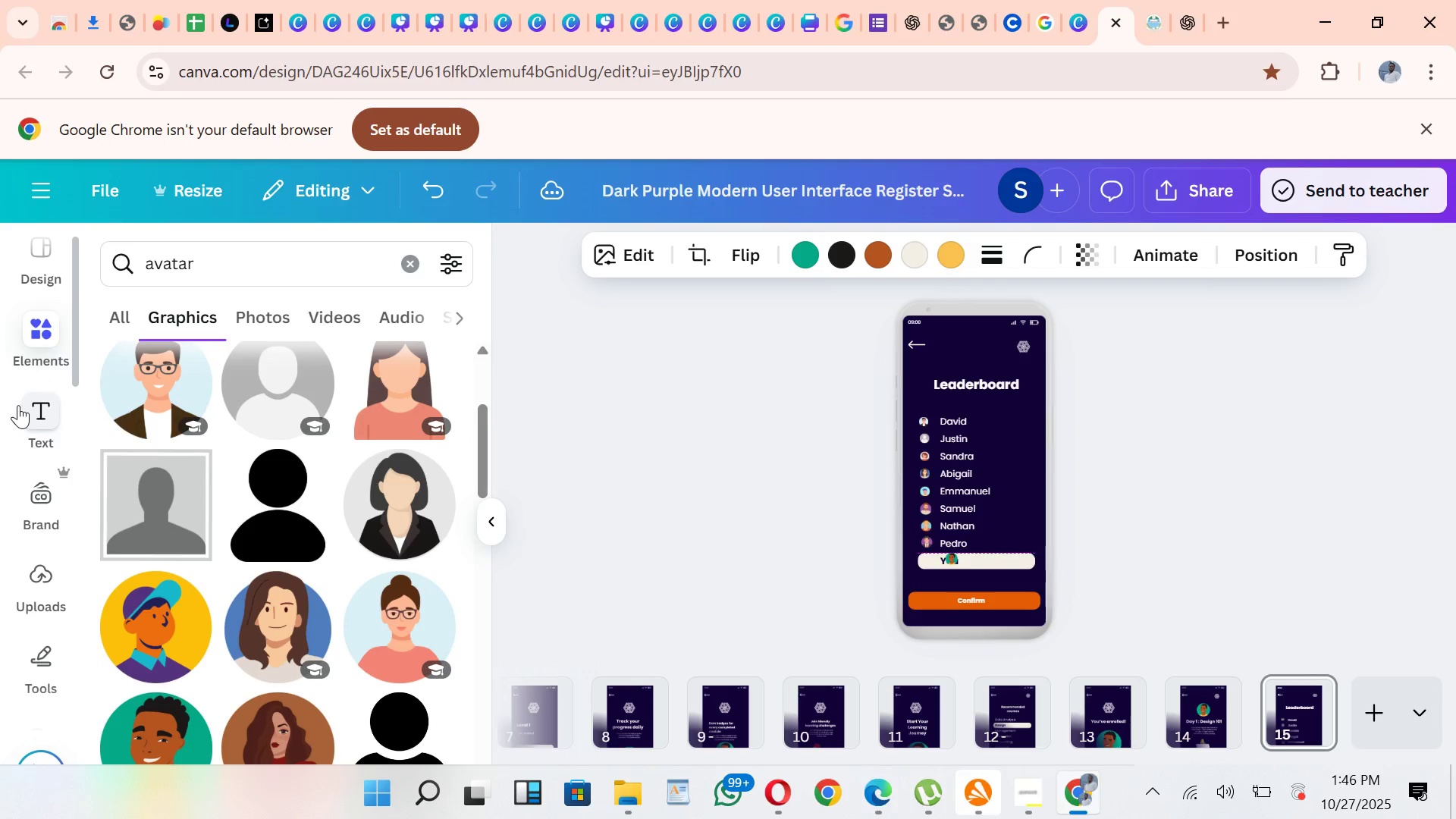 
key(ArrowDown)
 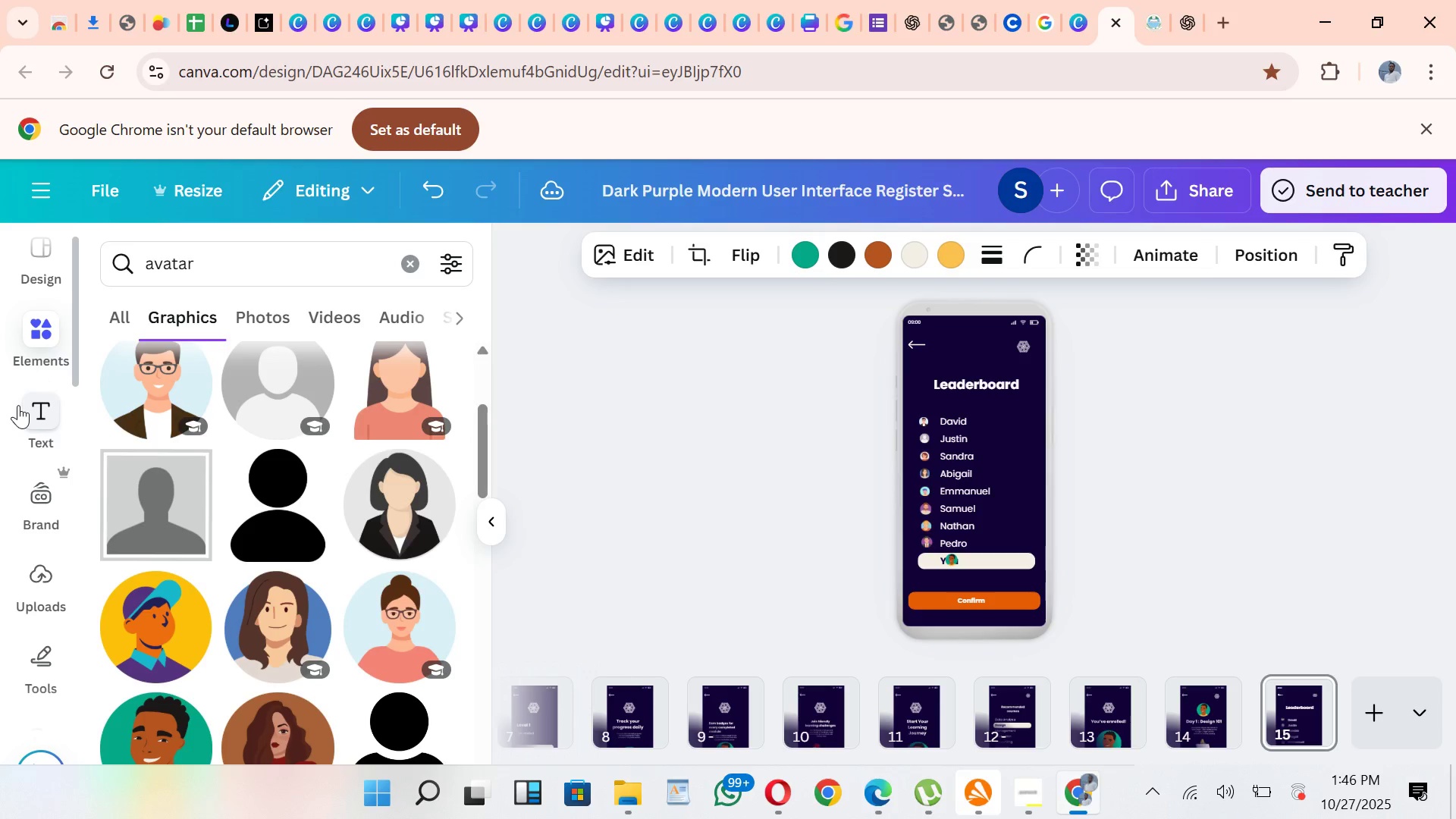 
key(ArrowDown)
 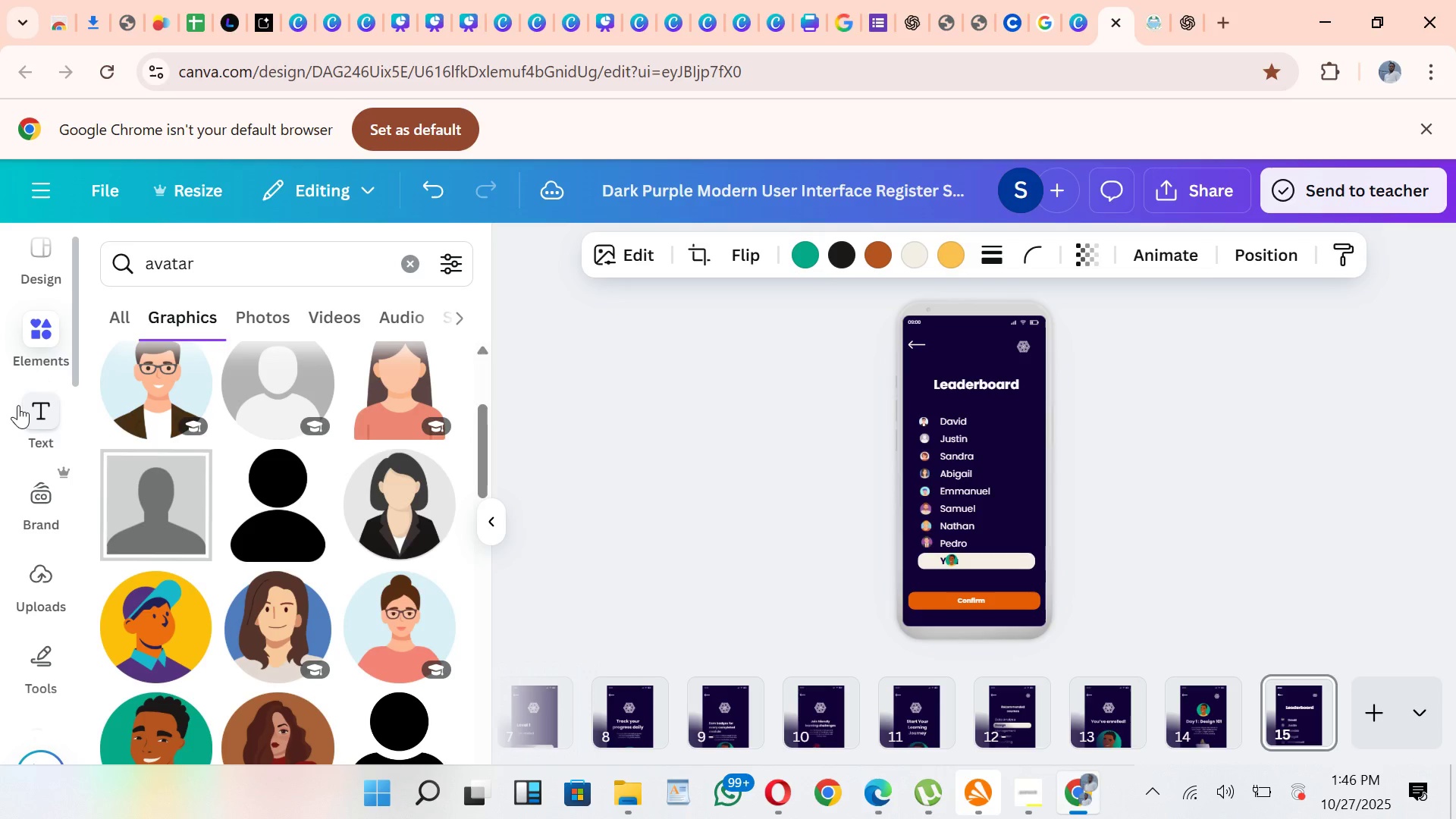 
key(ArrowDown)
 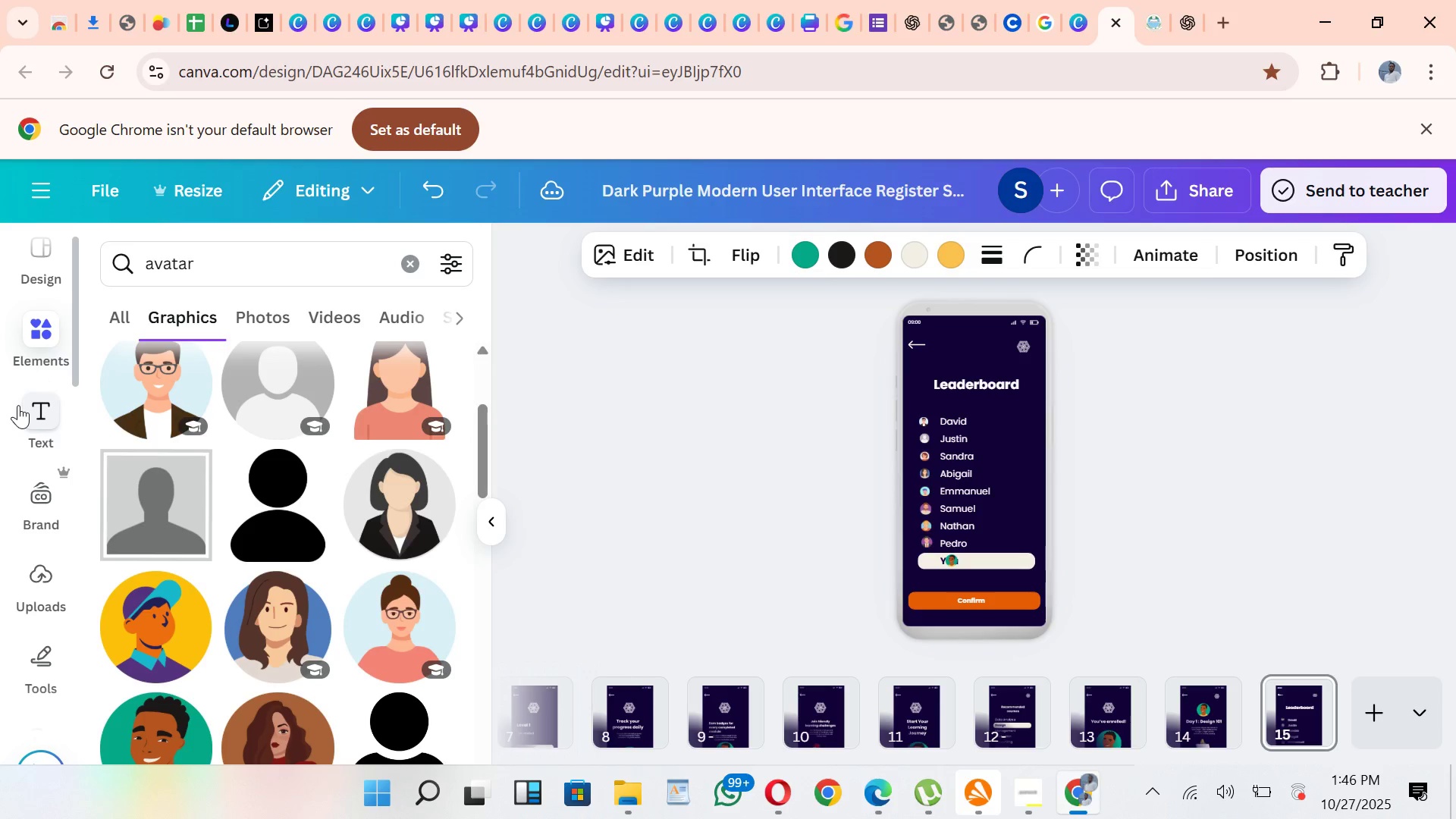 
key(ArrowDown)
 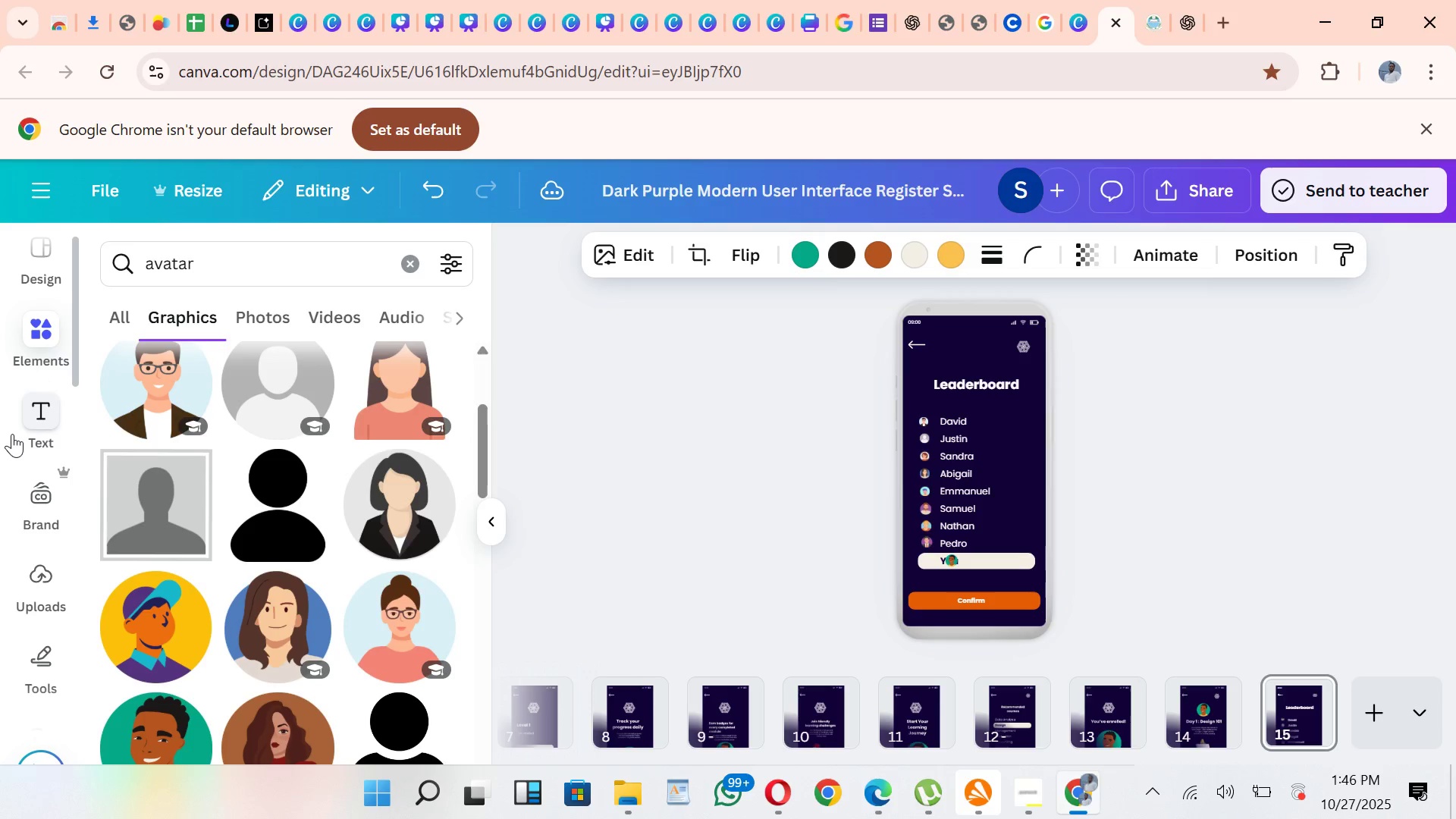 
hold_key(key=ArrowLeft, duration=1.51)
 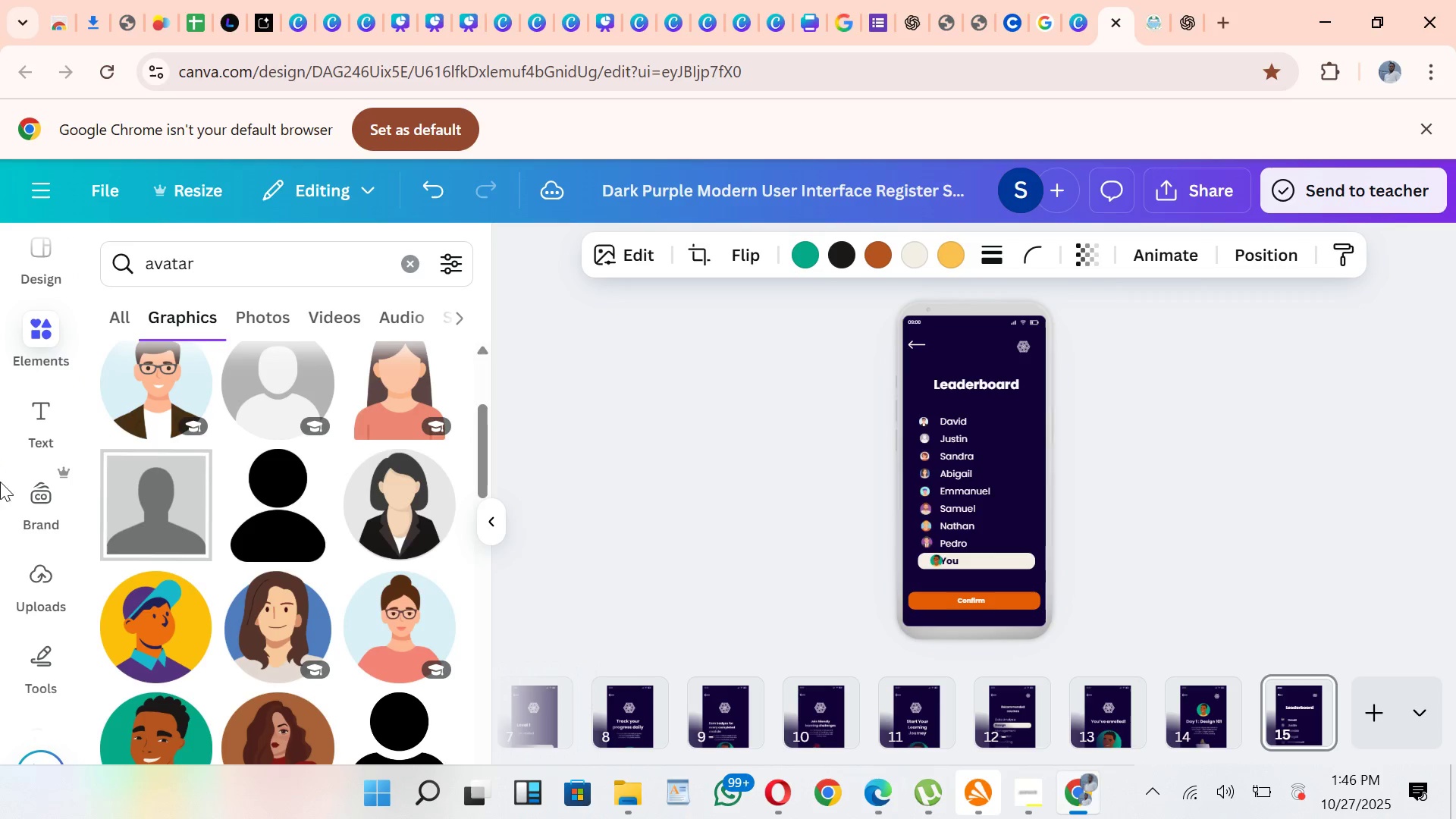 
hold_key(key=ArrowLeft, duration=1.5)
 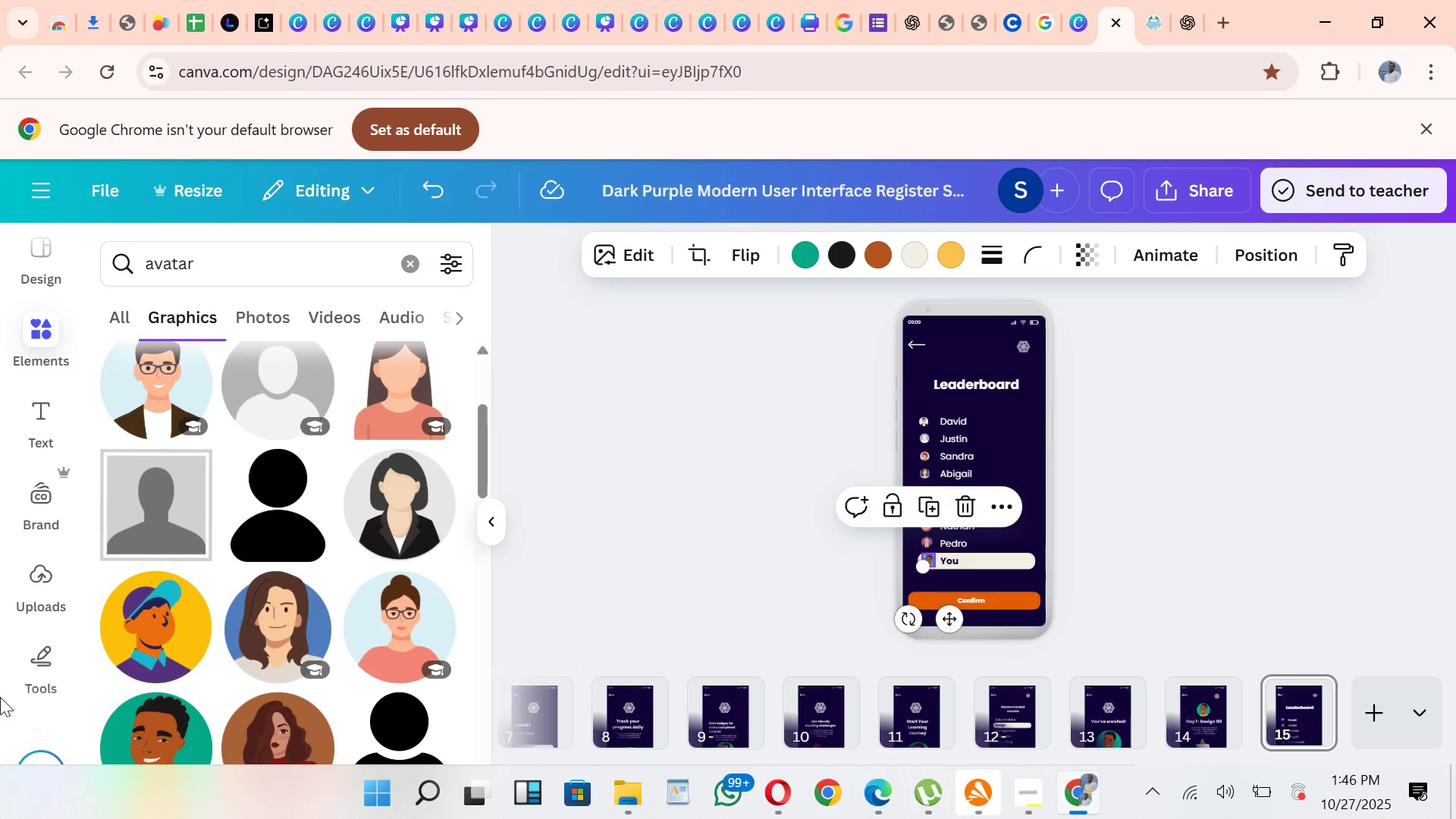 
key(ArrowLeft)
 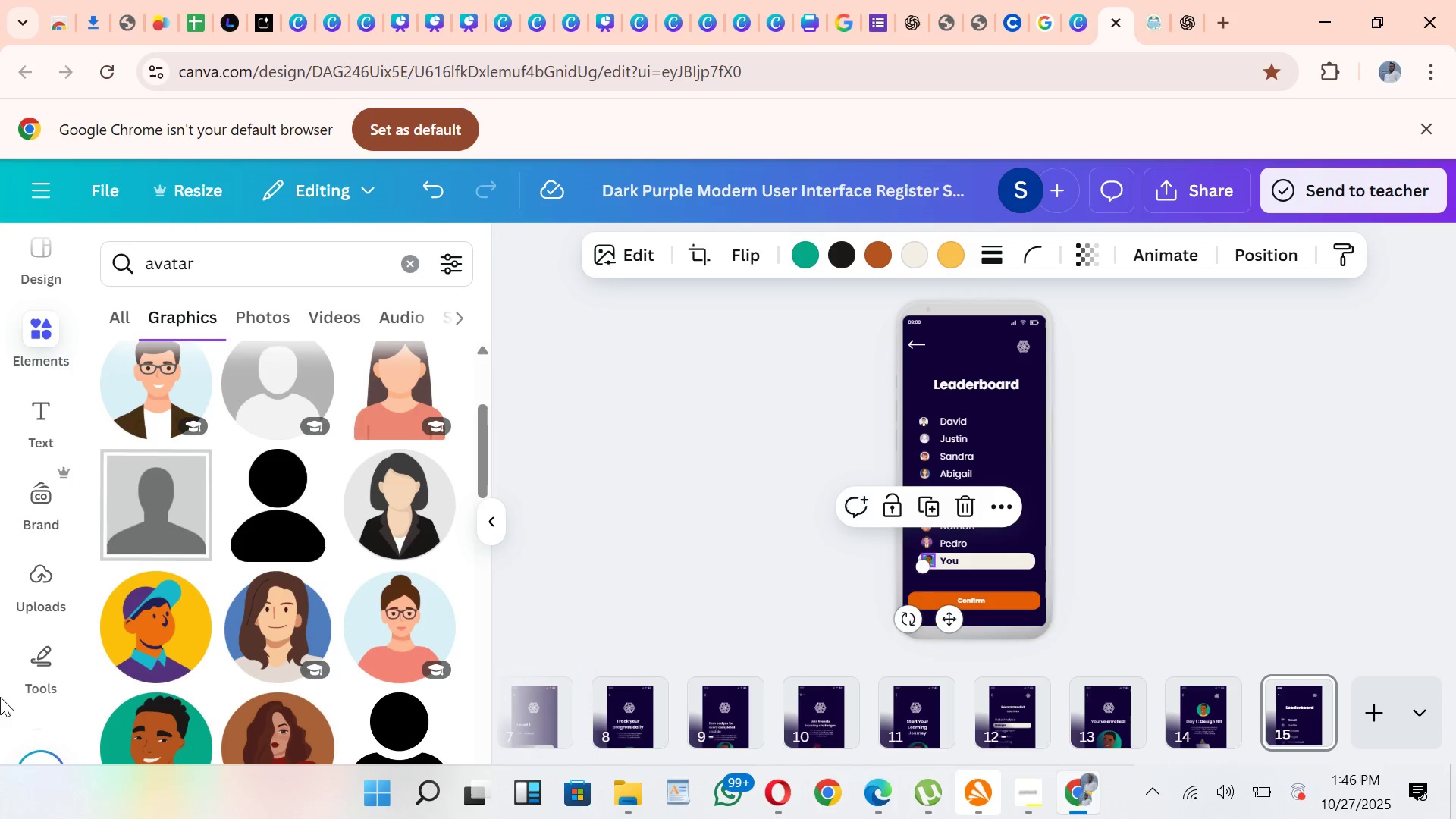 
key(ArrowLeft)
 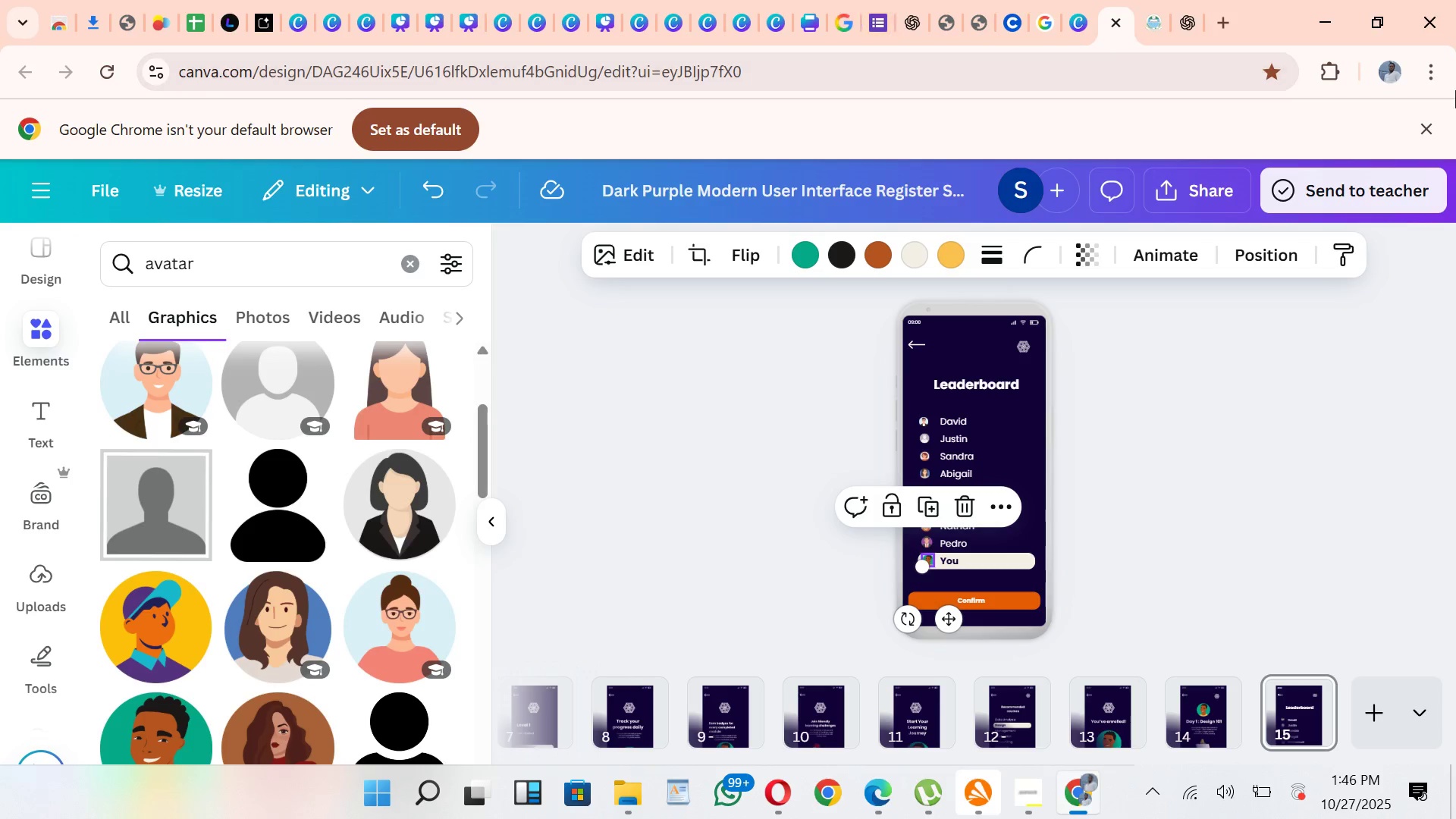 
left_click([1150, 490])
 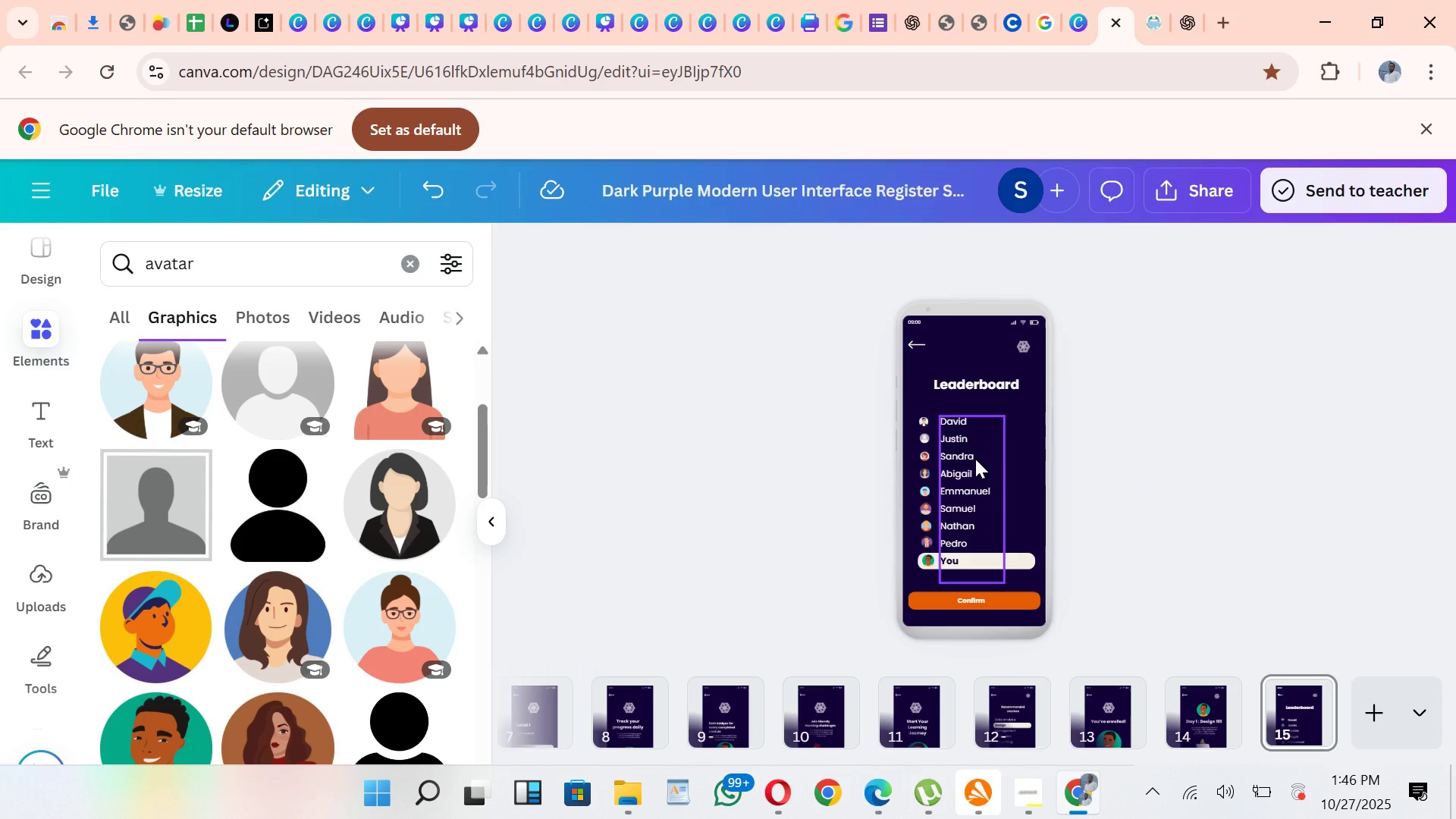 
left_click([975, 459])
 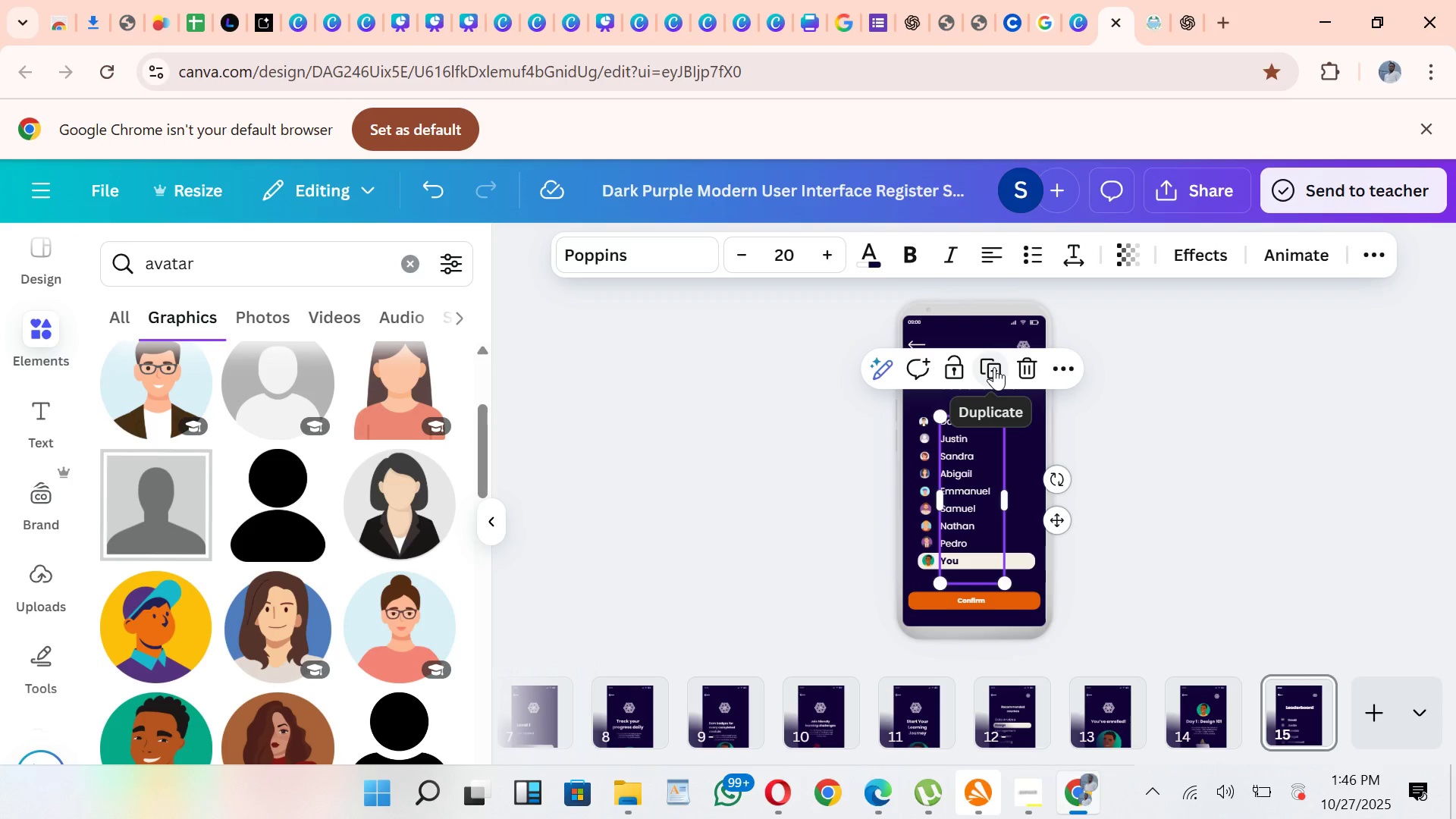 
left_click([994, 367])
 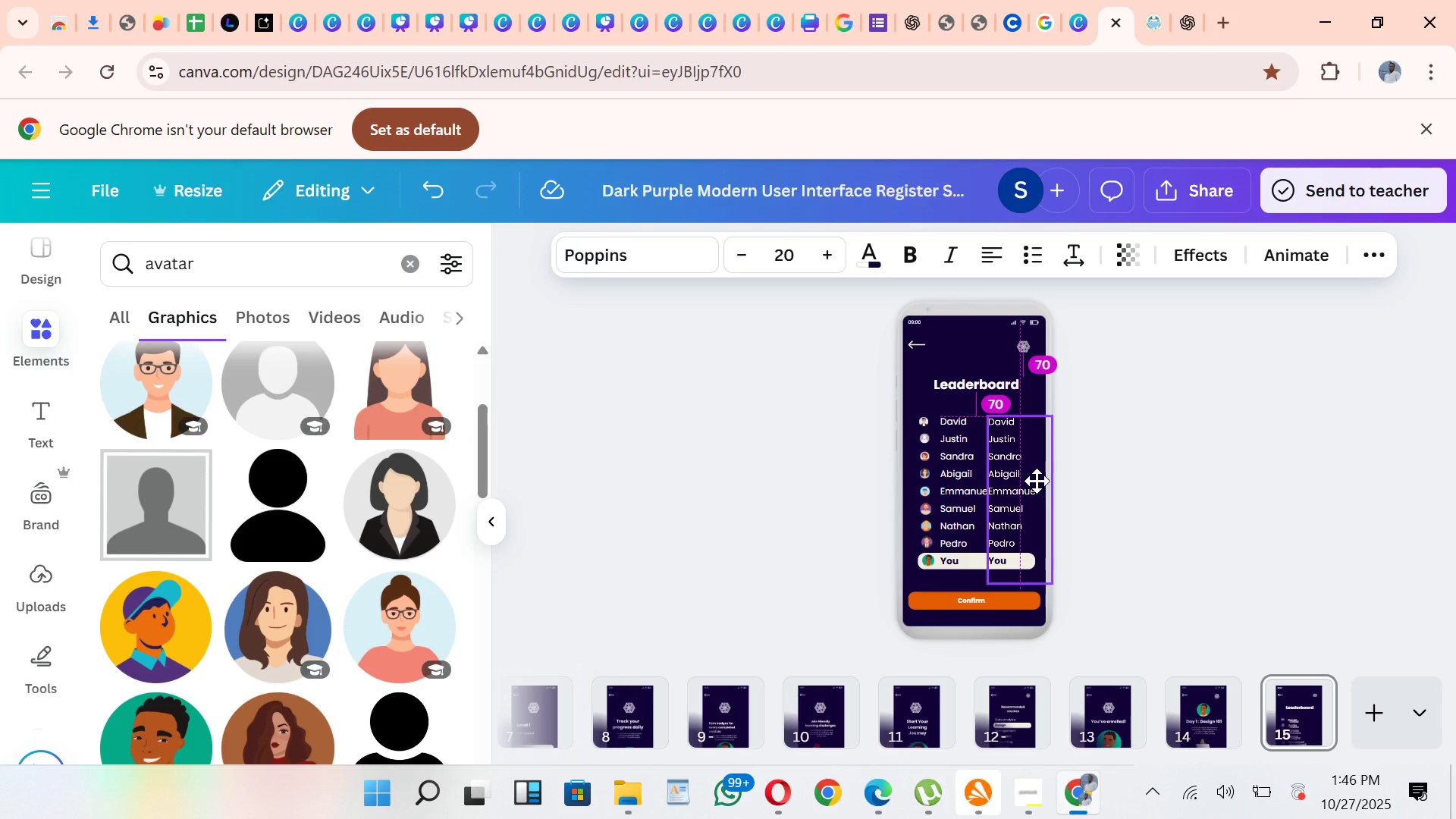 
wait(9.23)
 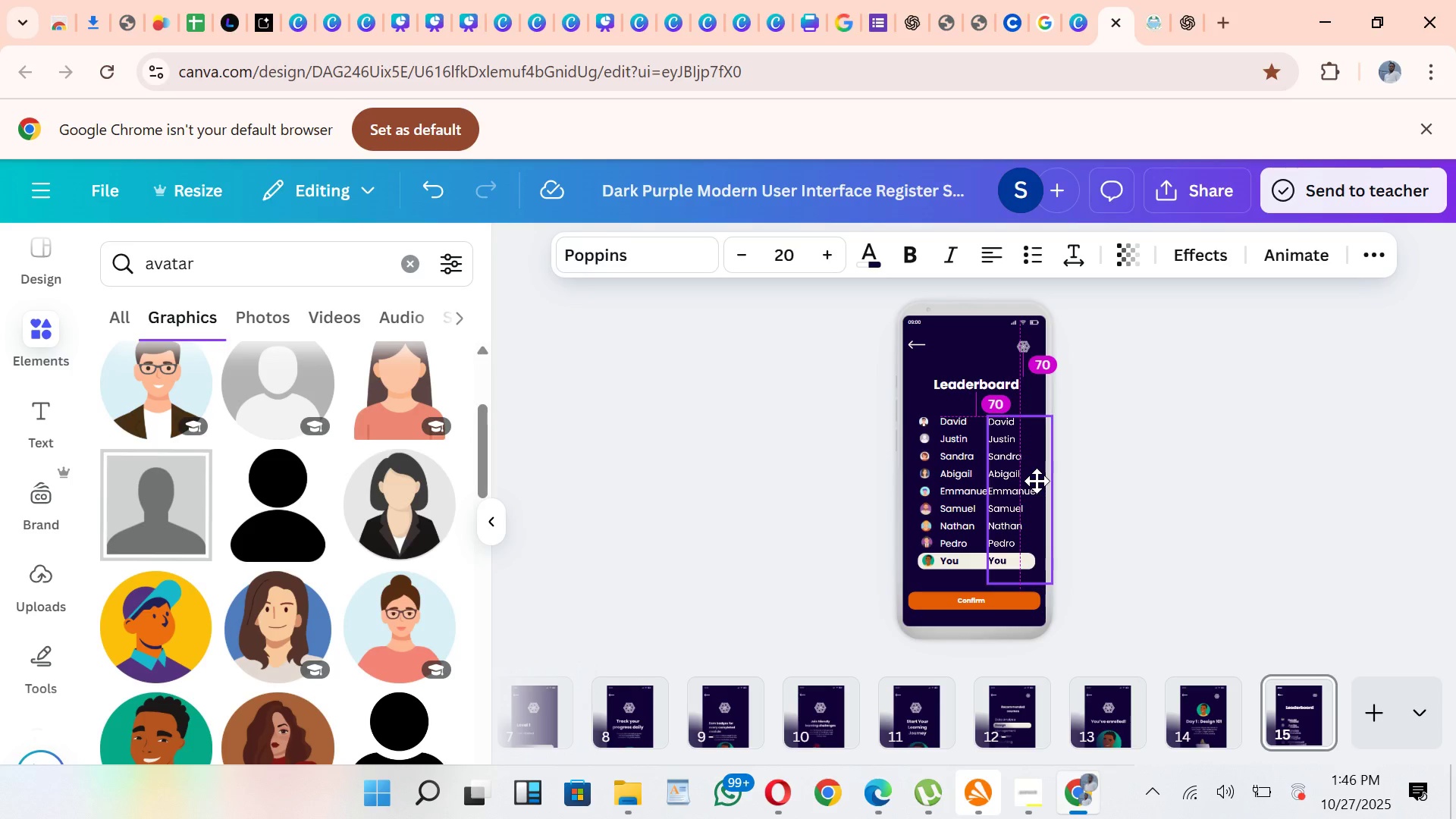 
left_click([1035, 476])
 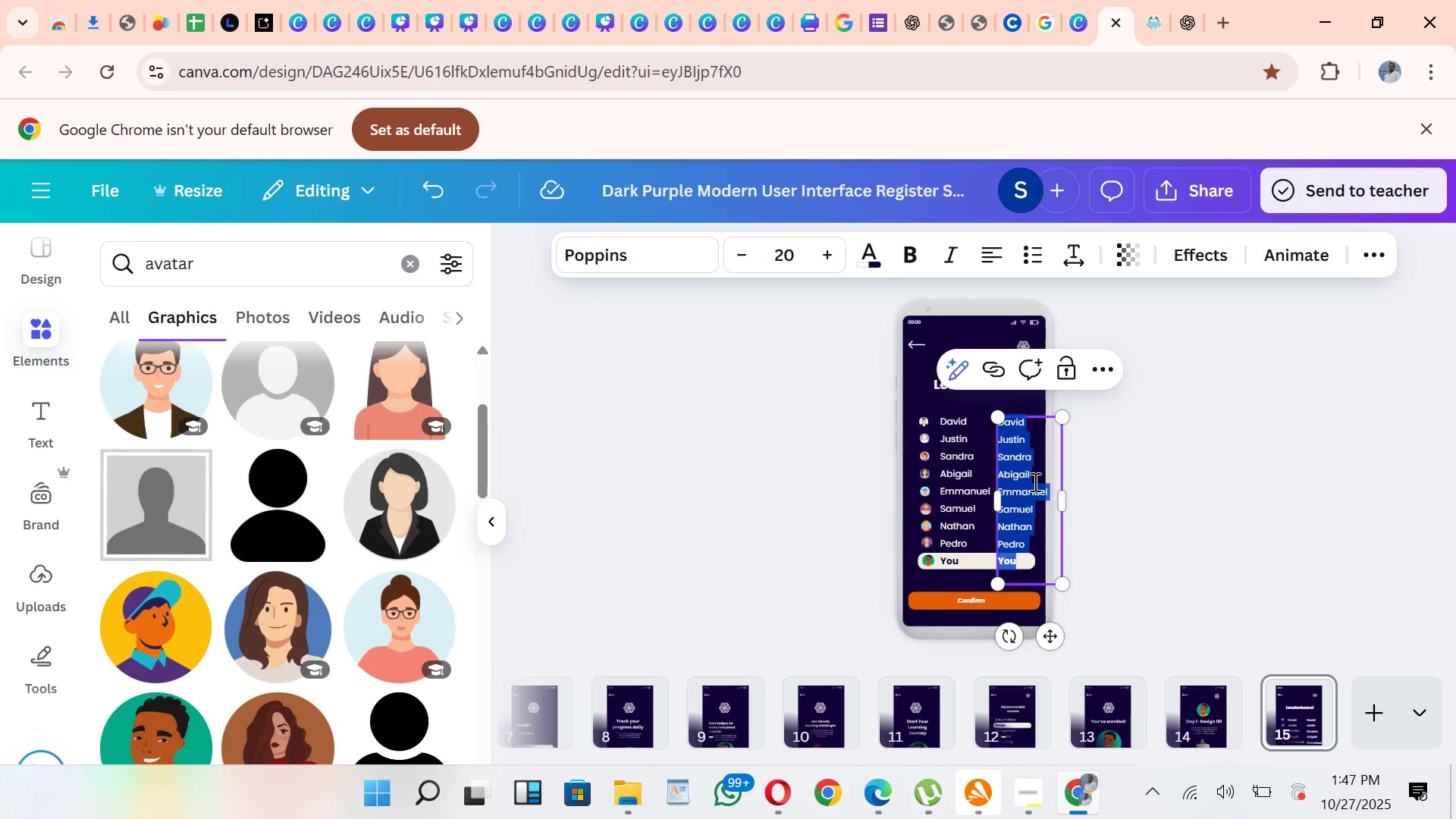 
type(2565)
 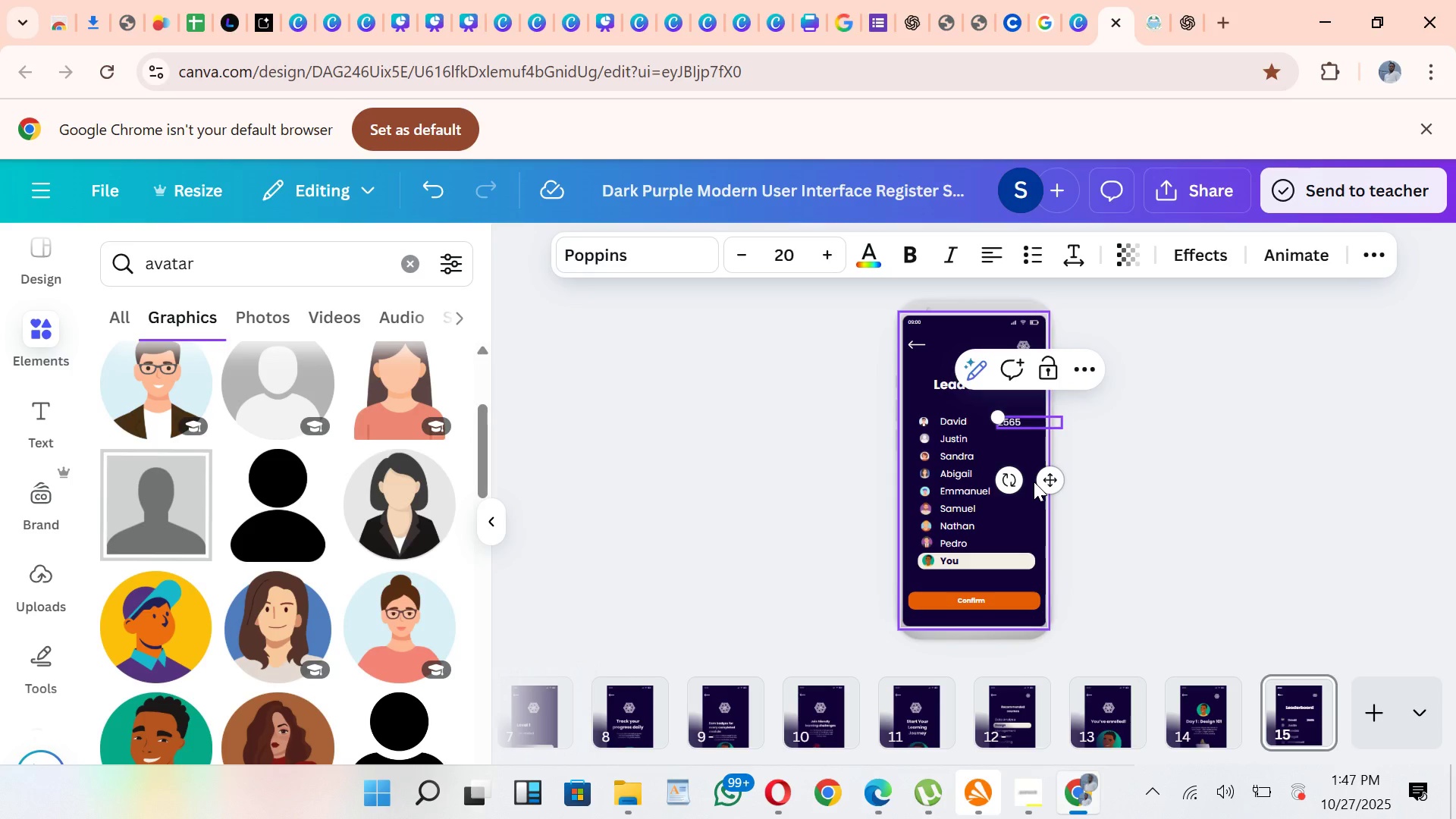 
key(Enter)
 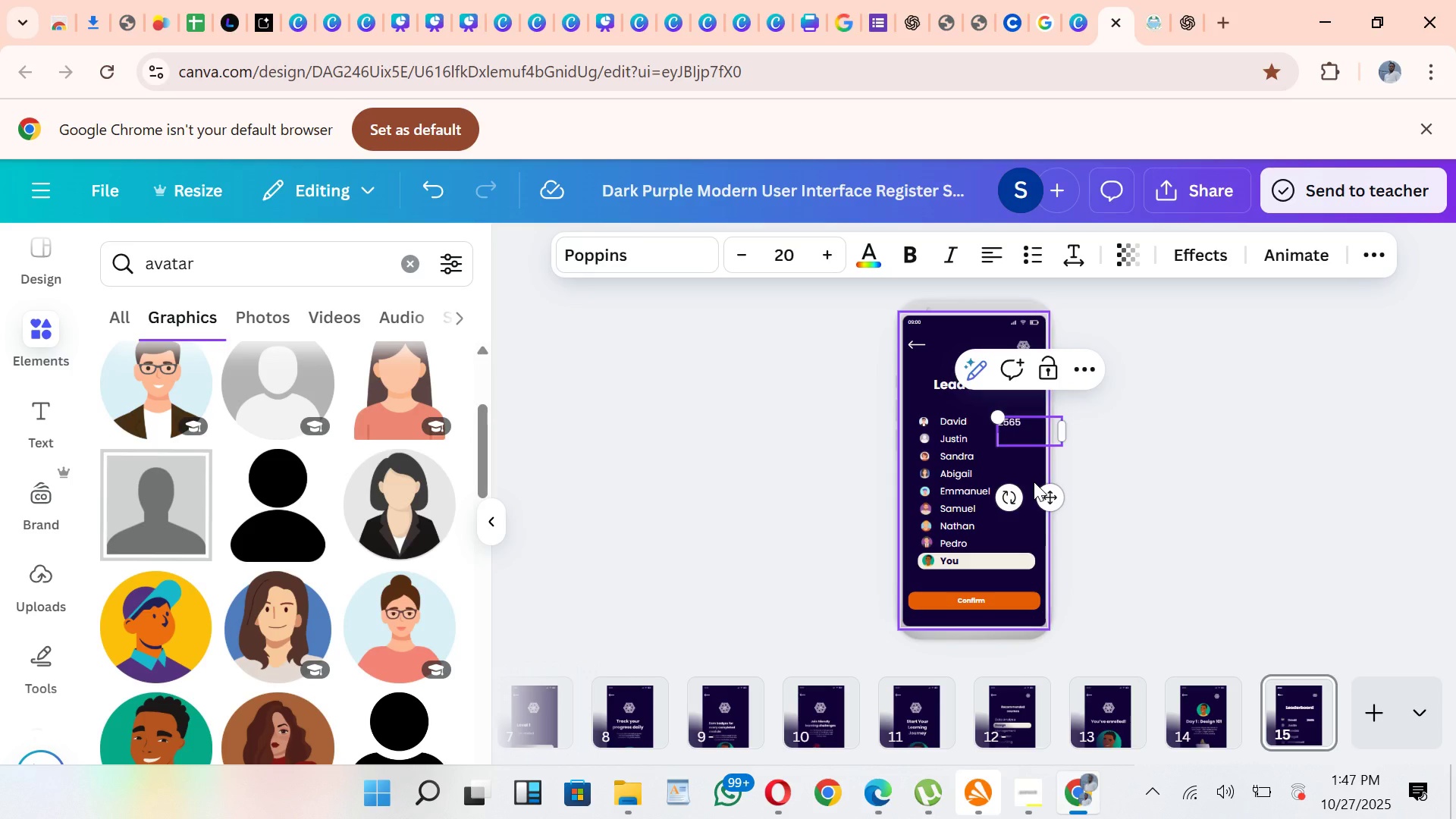 
type(2500)
 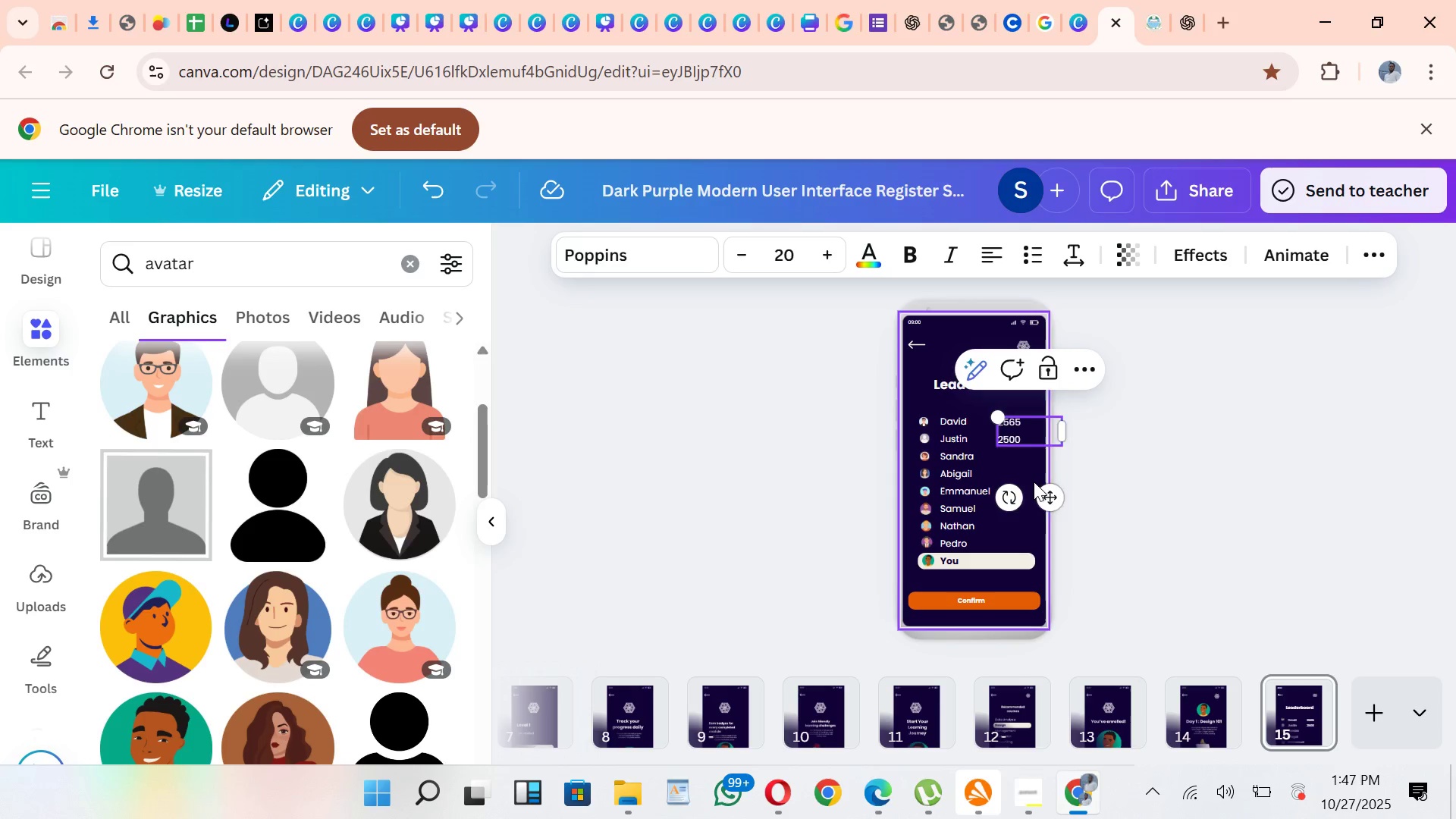 
key(Enter)
 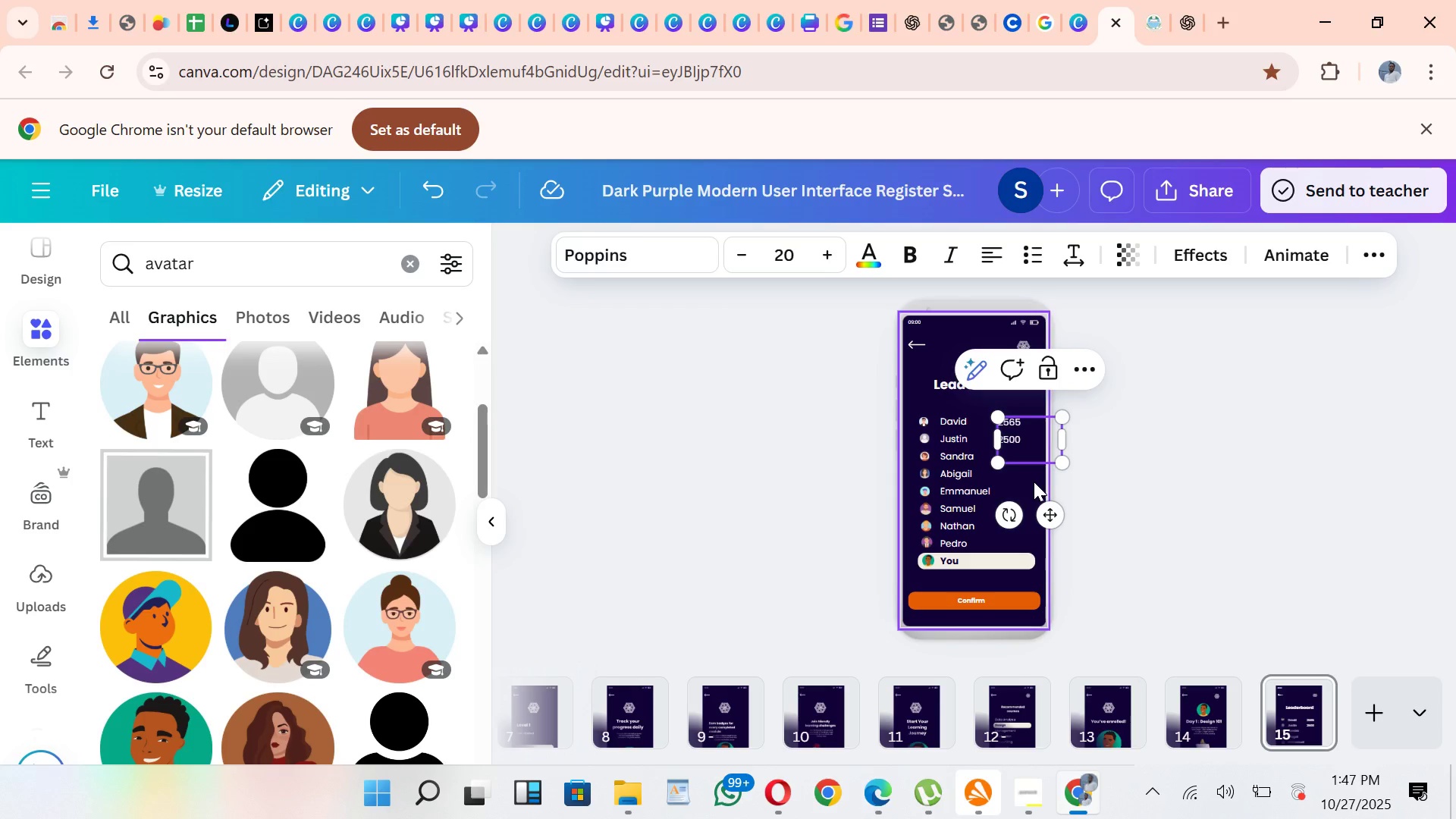 
type(2456)
 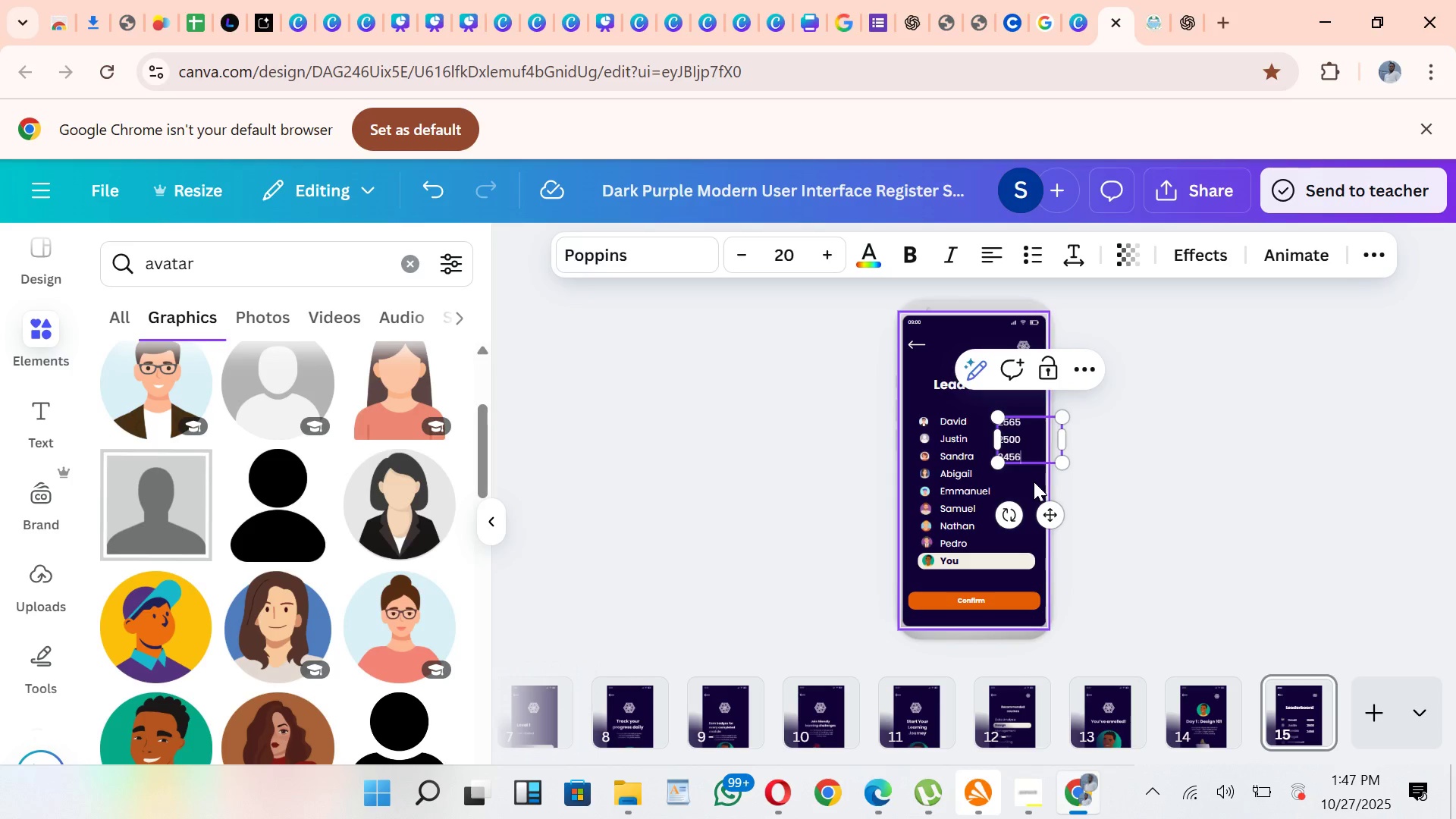 
key(Enter)
 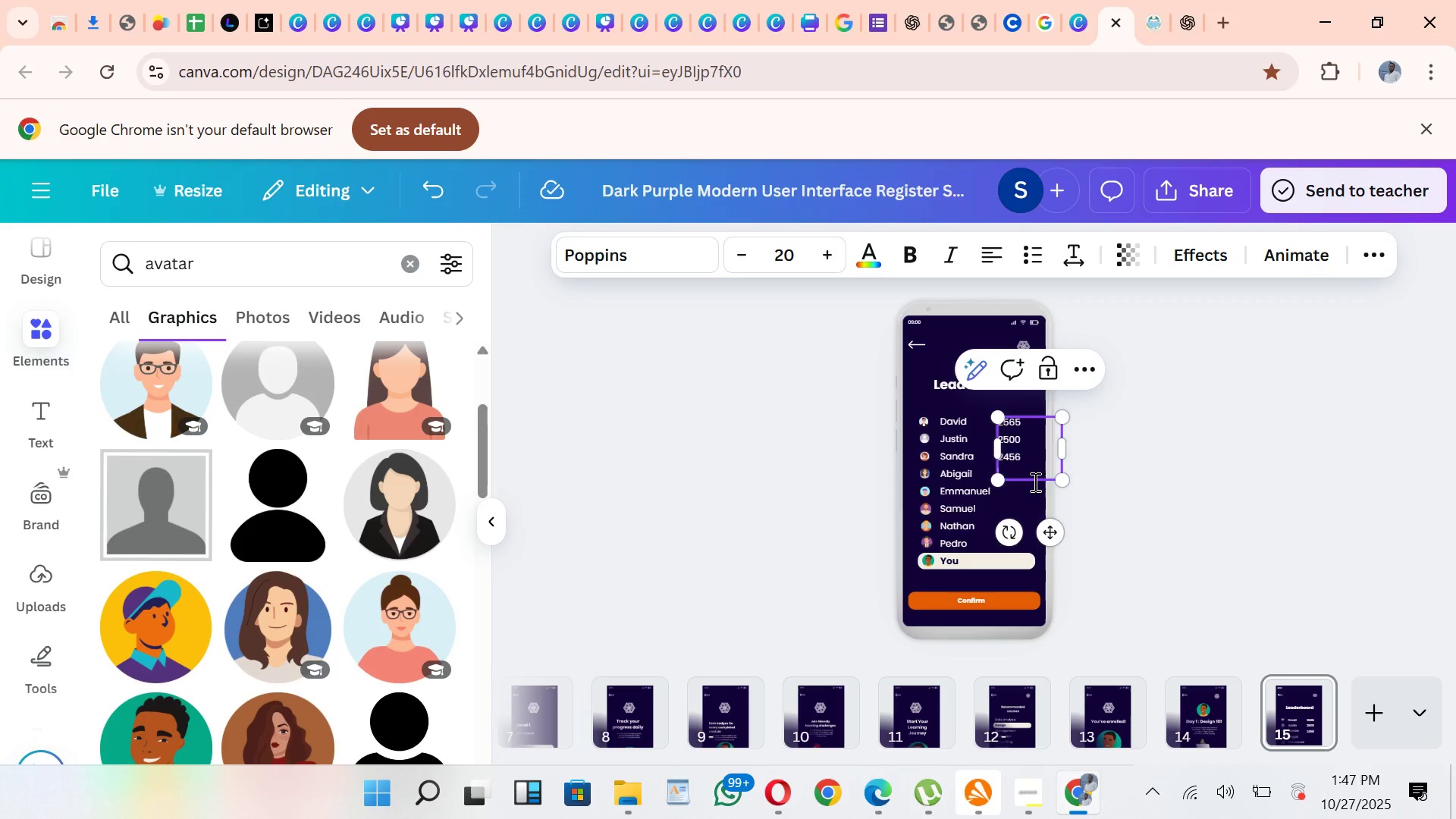 
type(2402)
 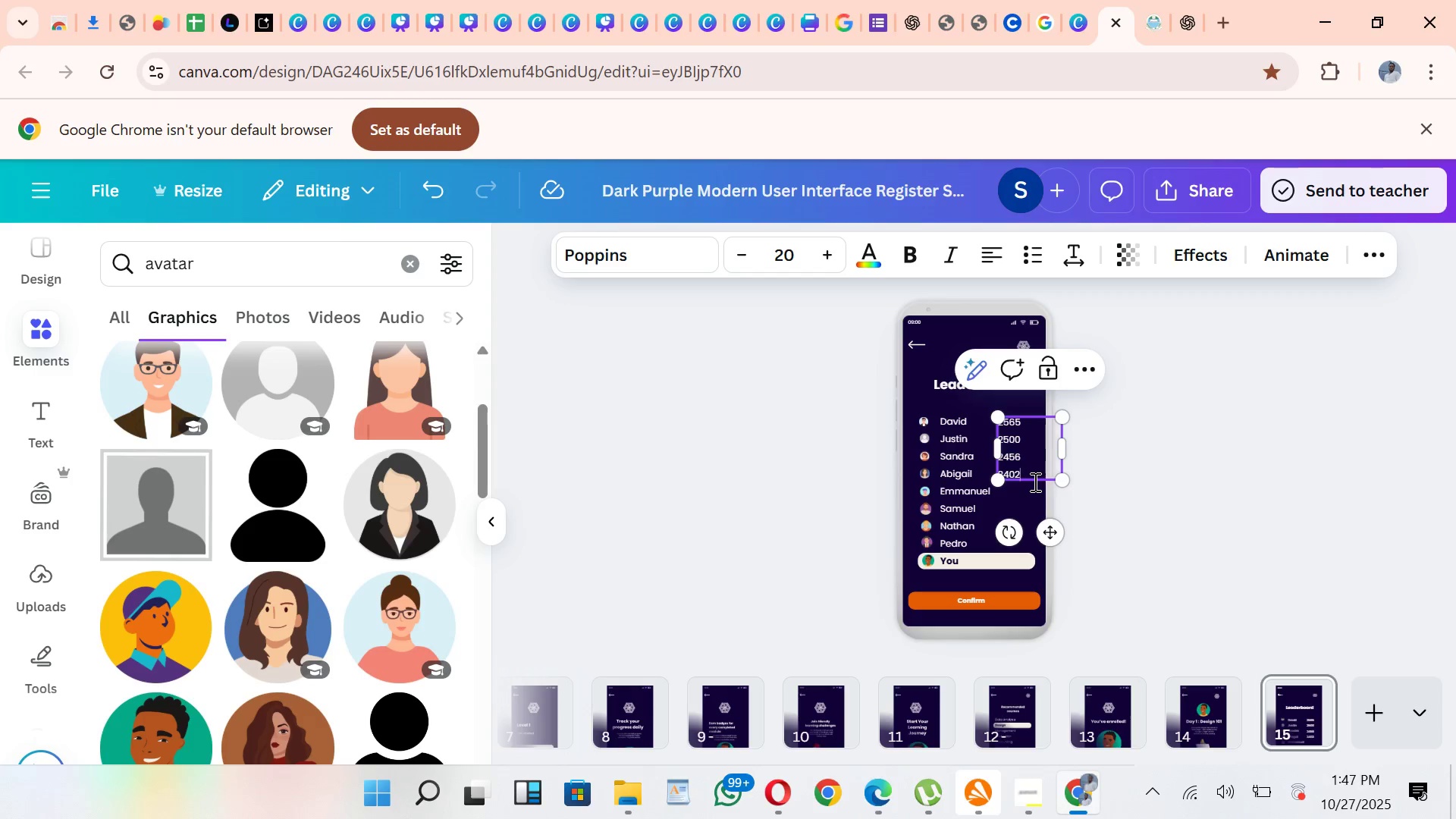 
key(Enter)
 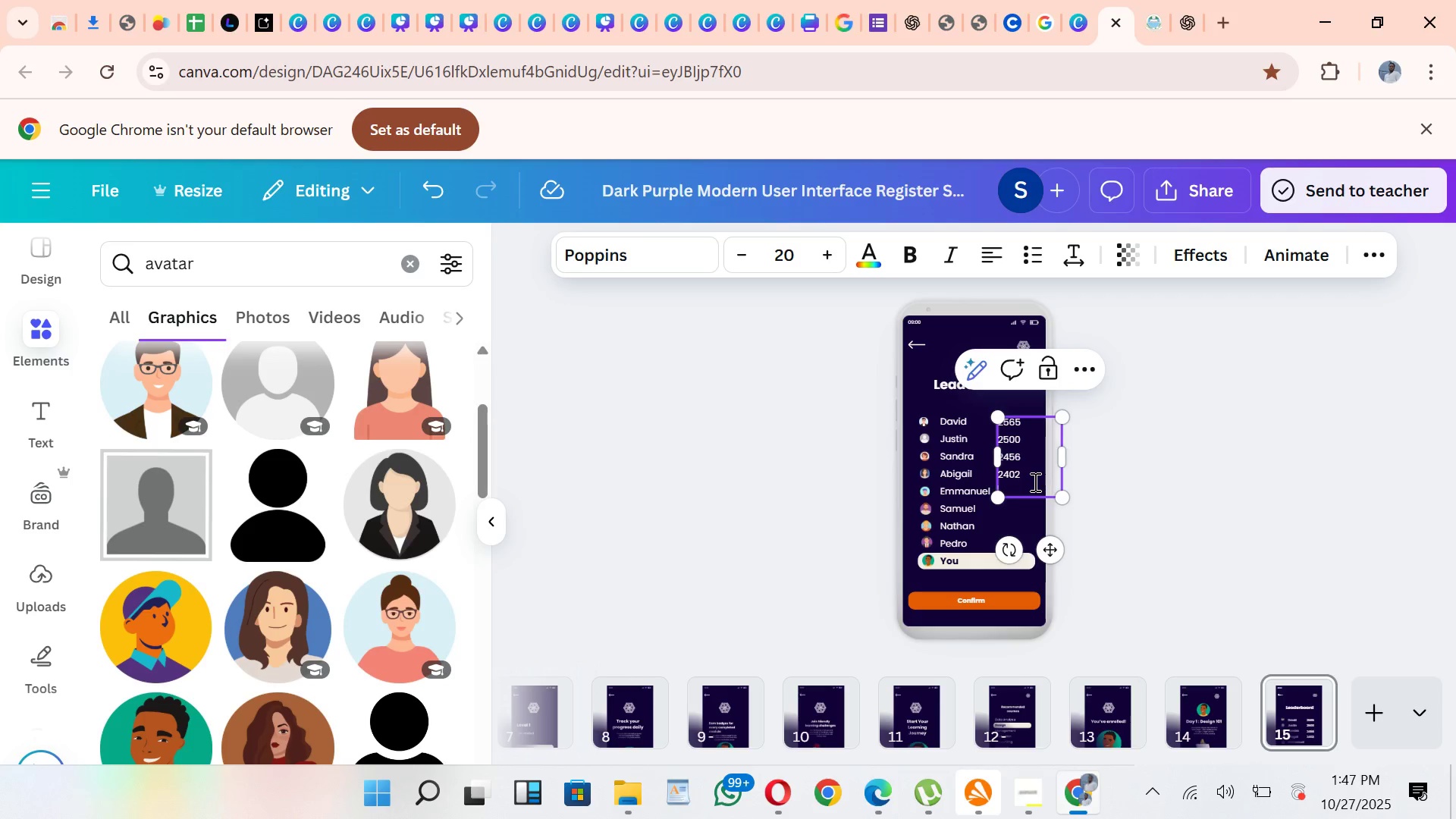 
type(2345)
 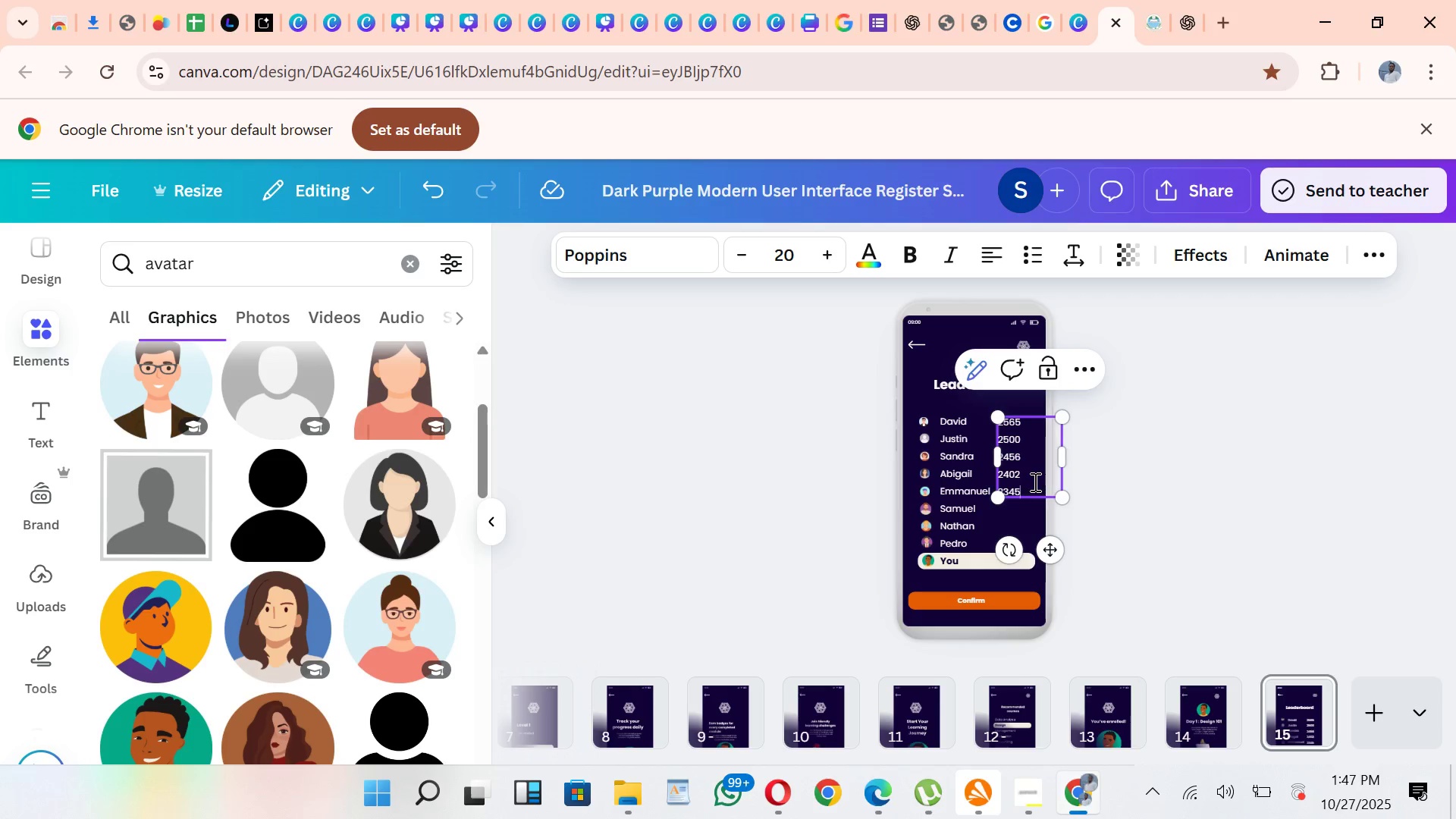 
wait(8.14)
 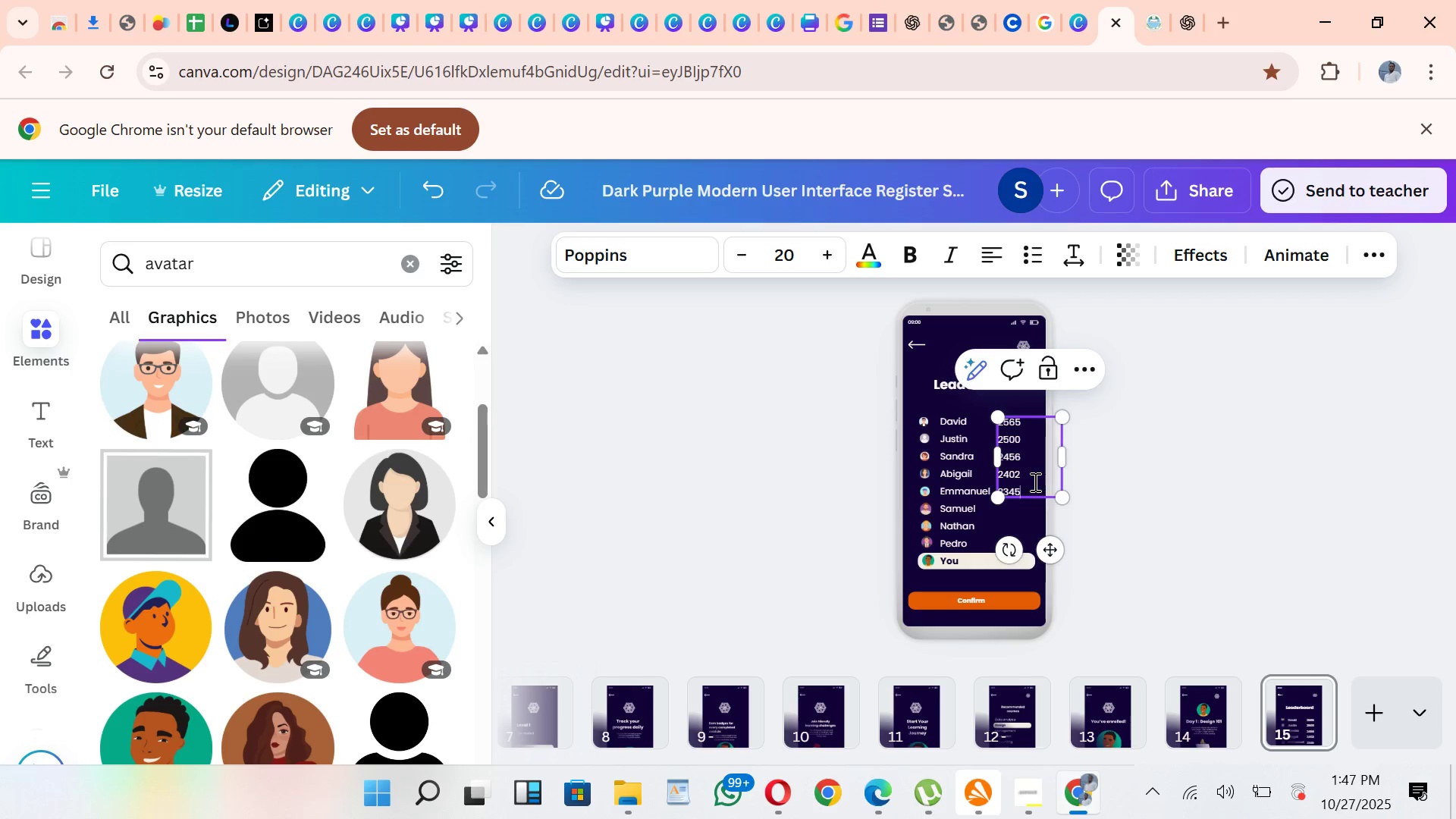 
key(Enter)
 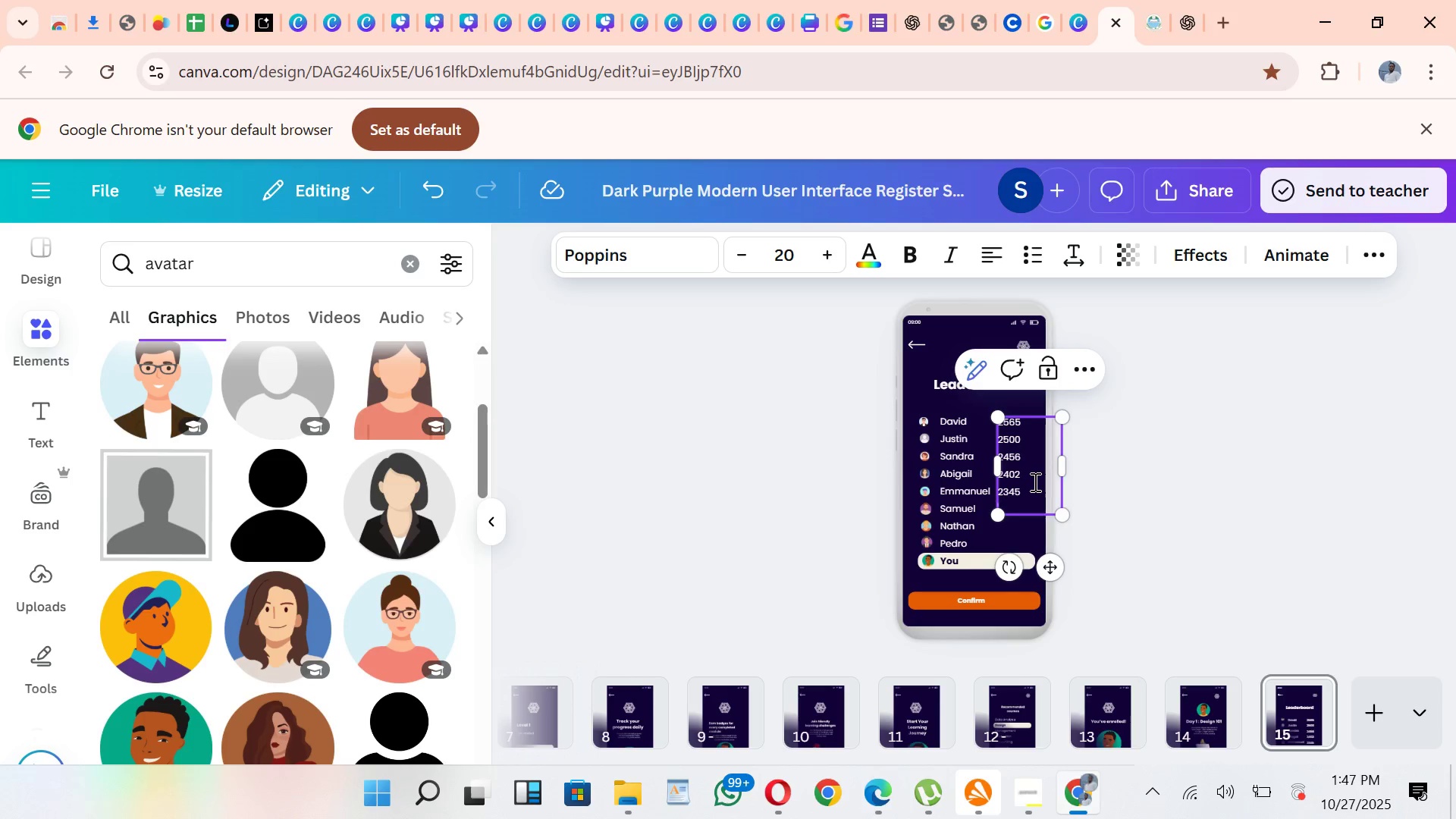 
wait(6.83)
 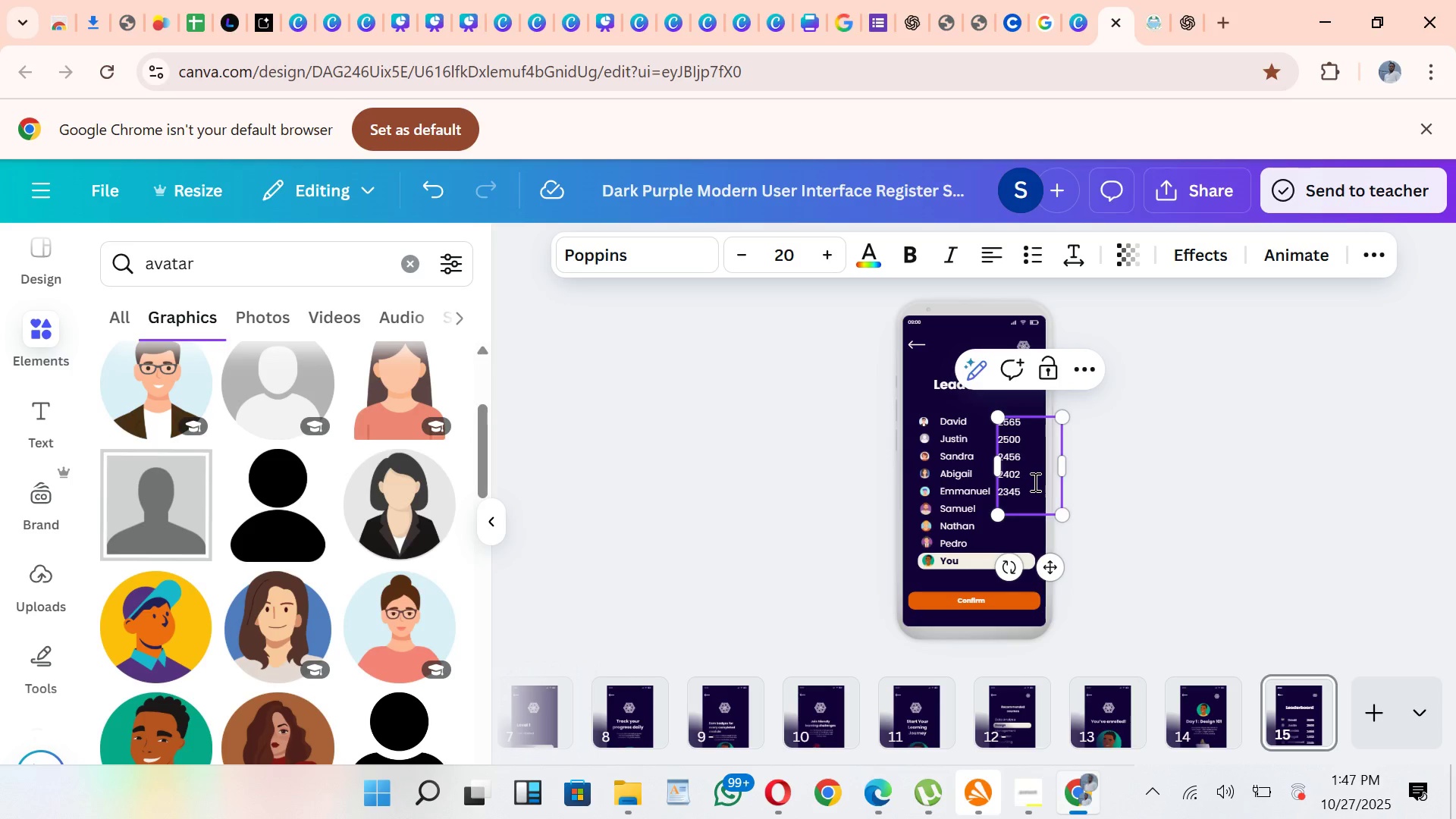 
type(2000)
 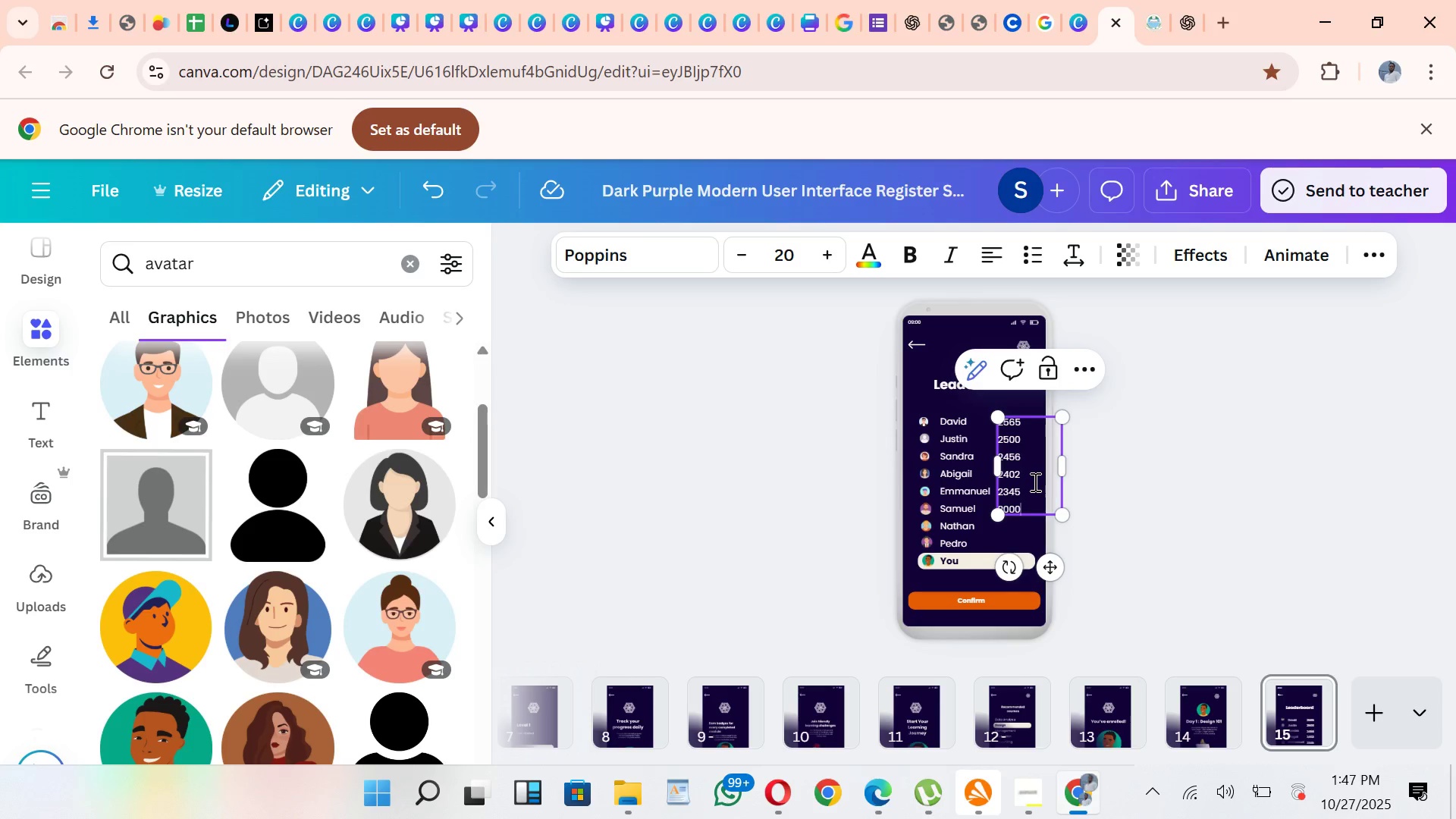 
key(Enter)
 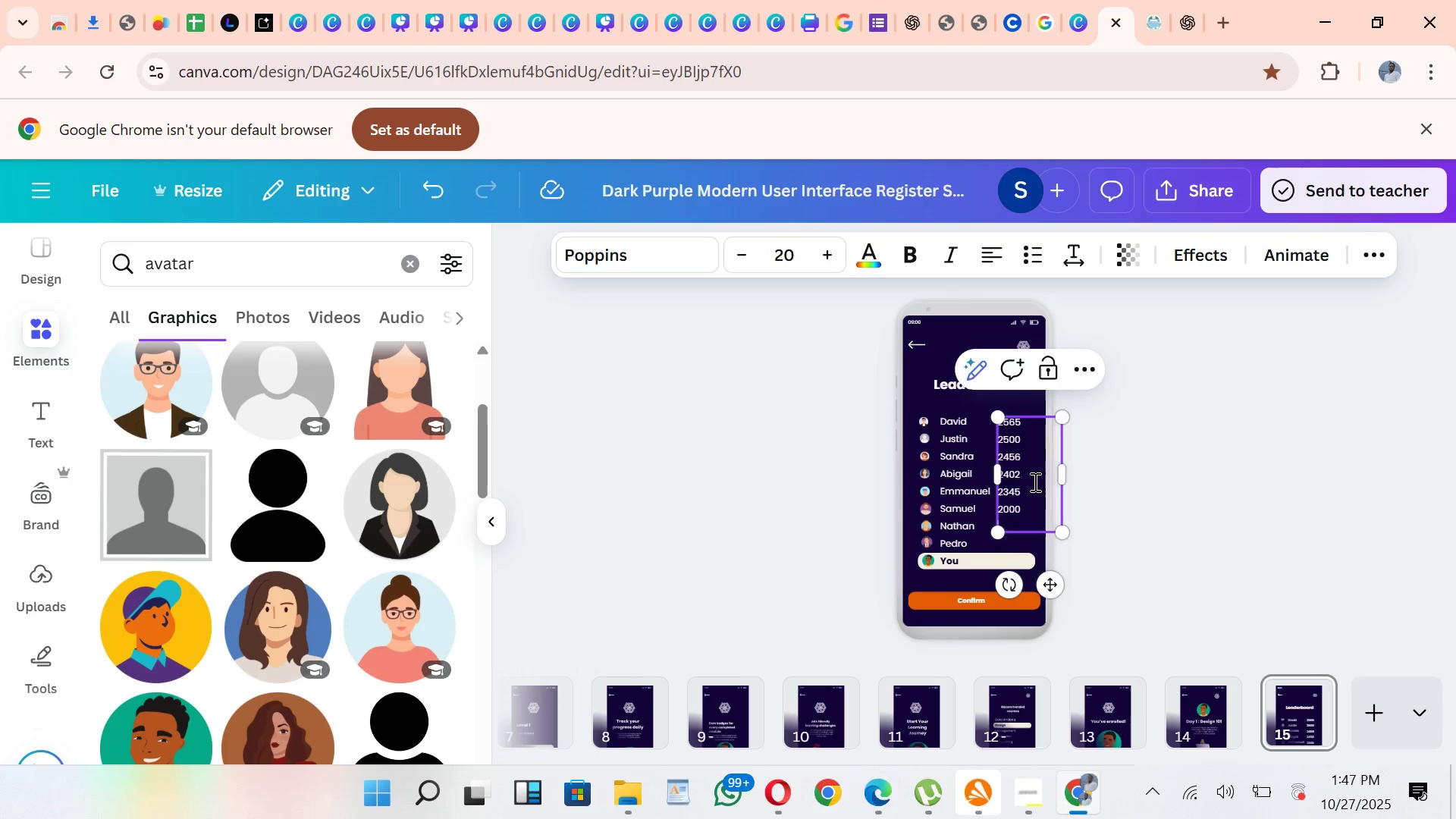 
type(1986)
 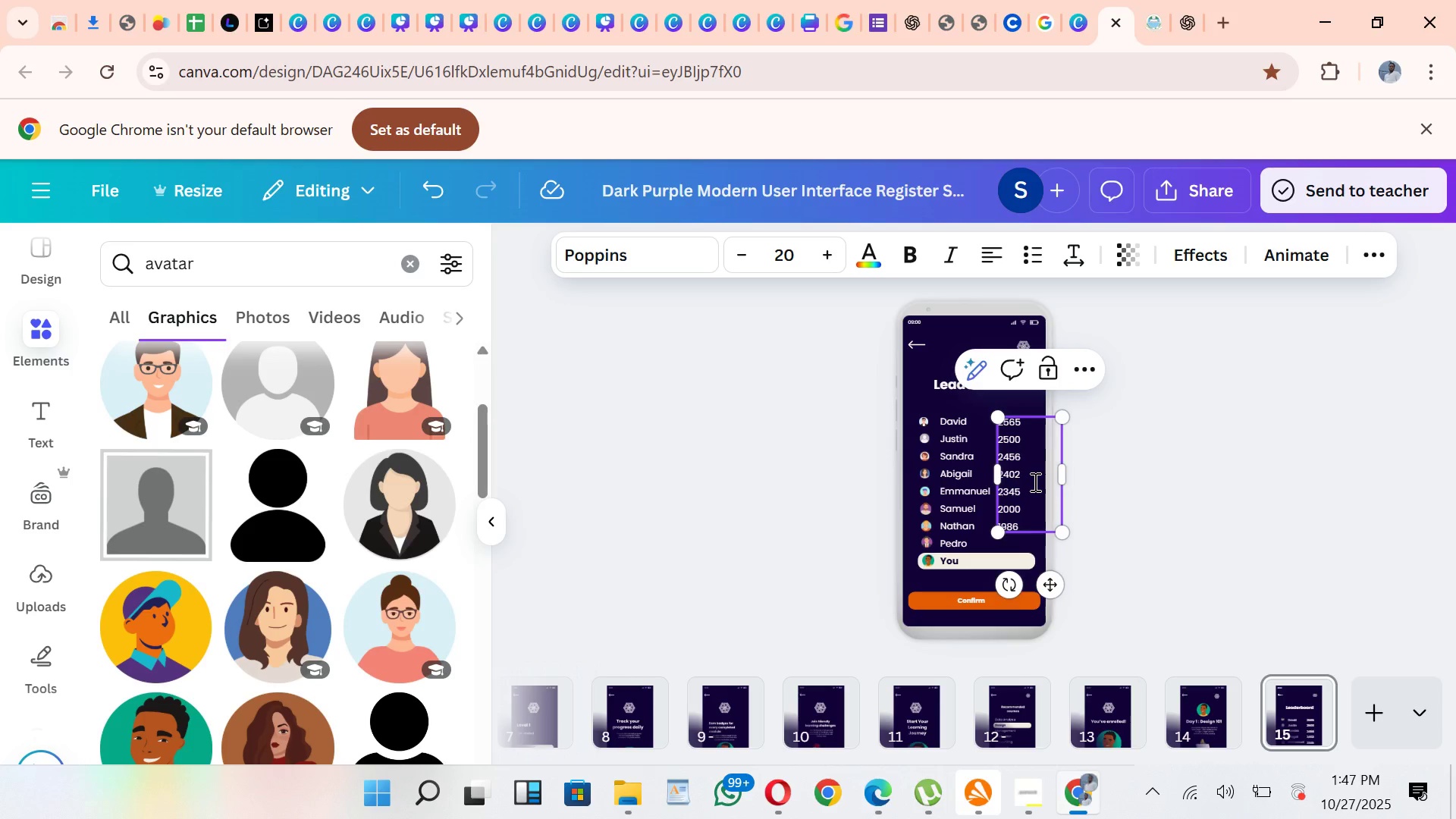 
key(Enter)
 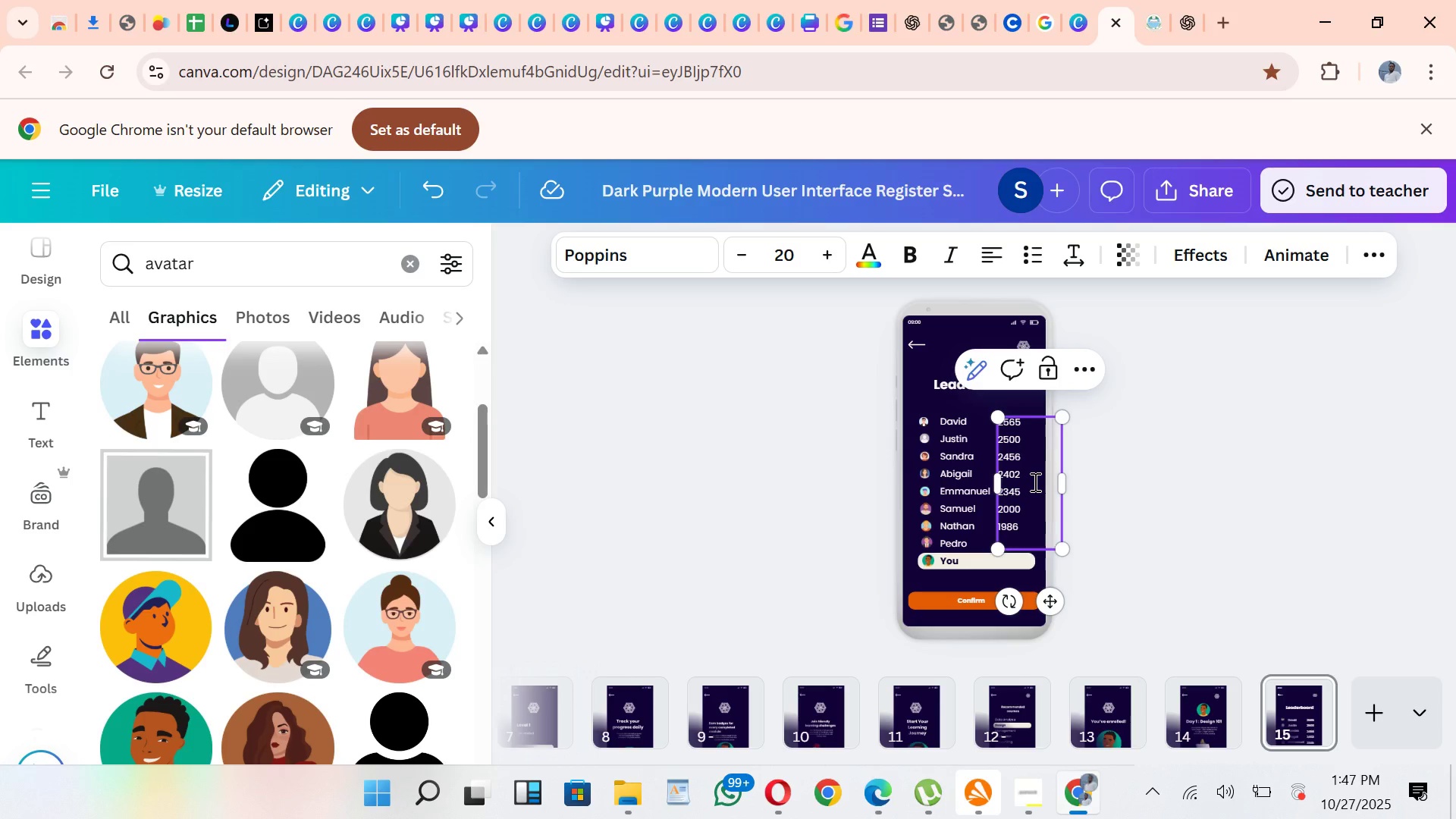 
type(1951)
 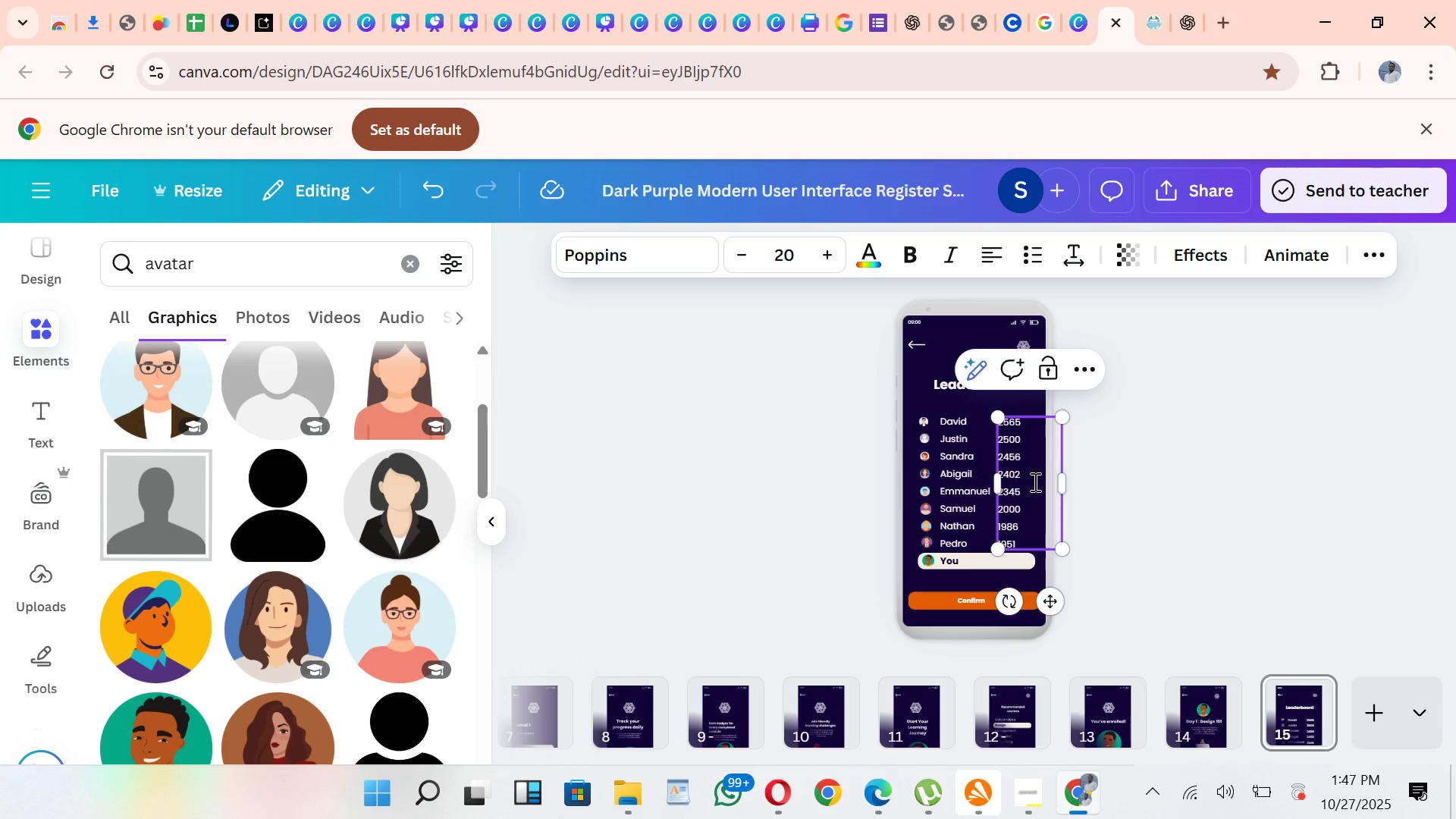 
key(Enter)
 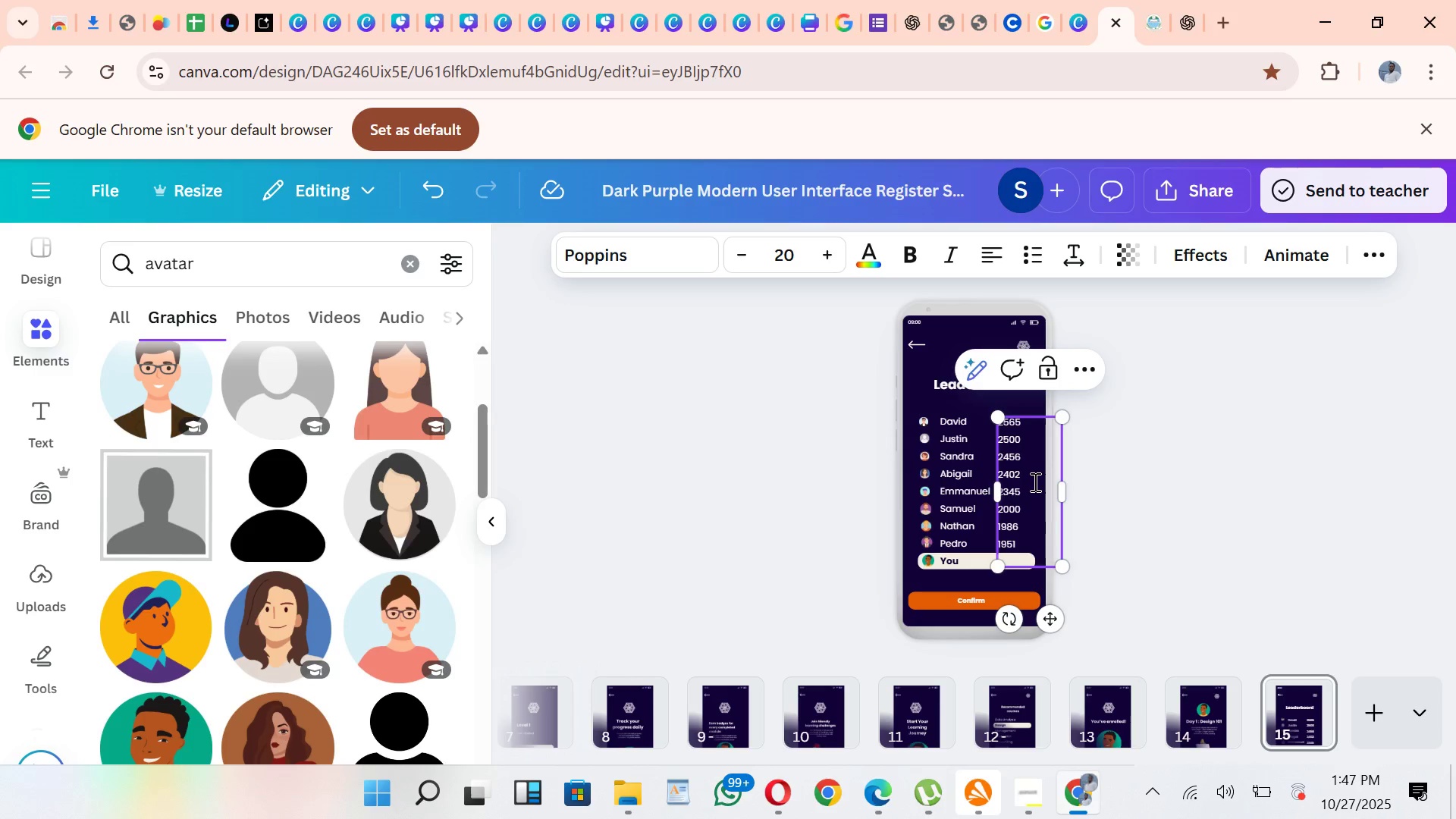 
key(0)
 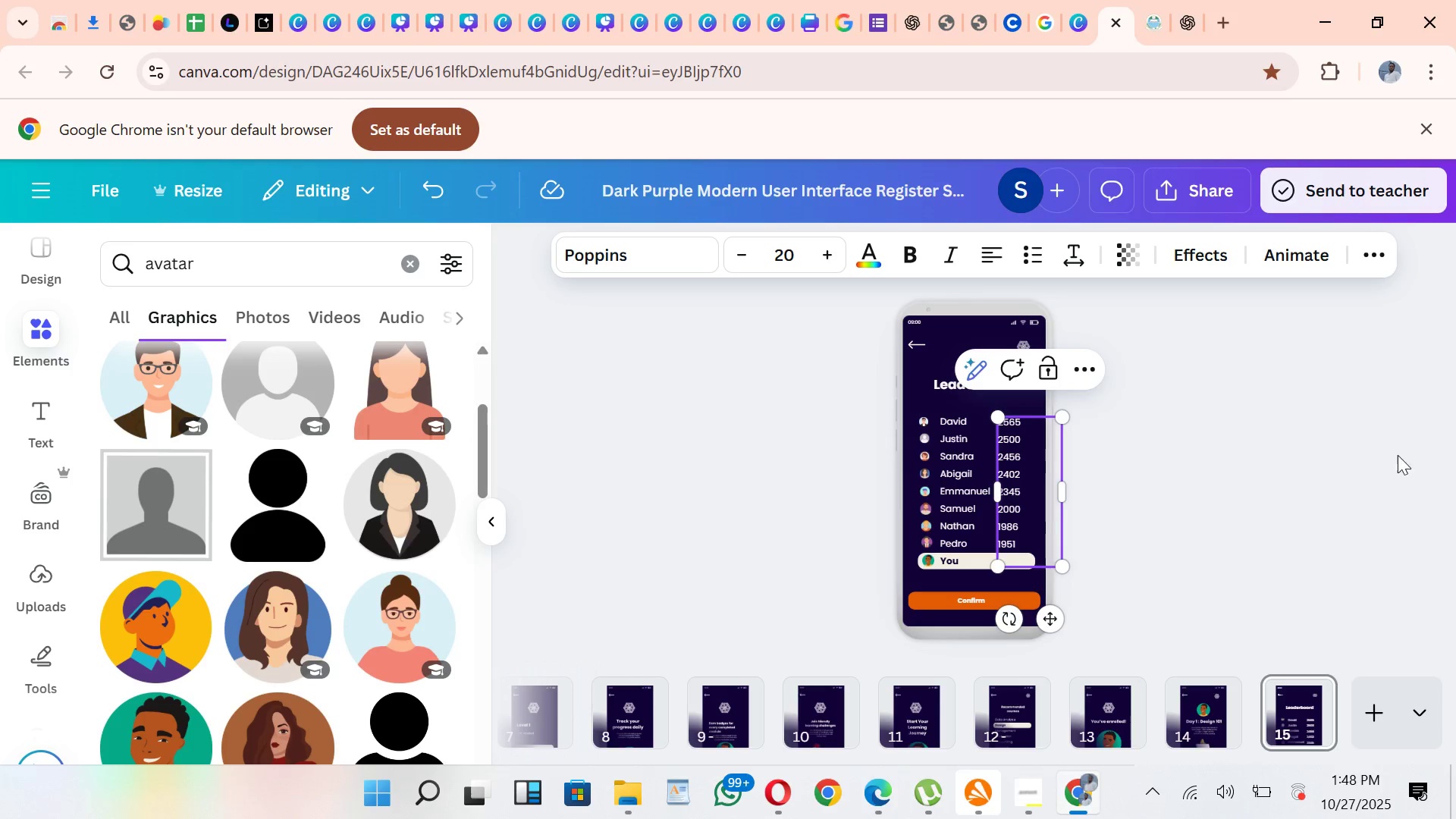 
left_click([1261, 518])
 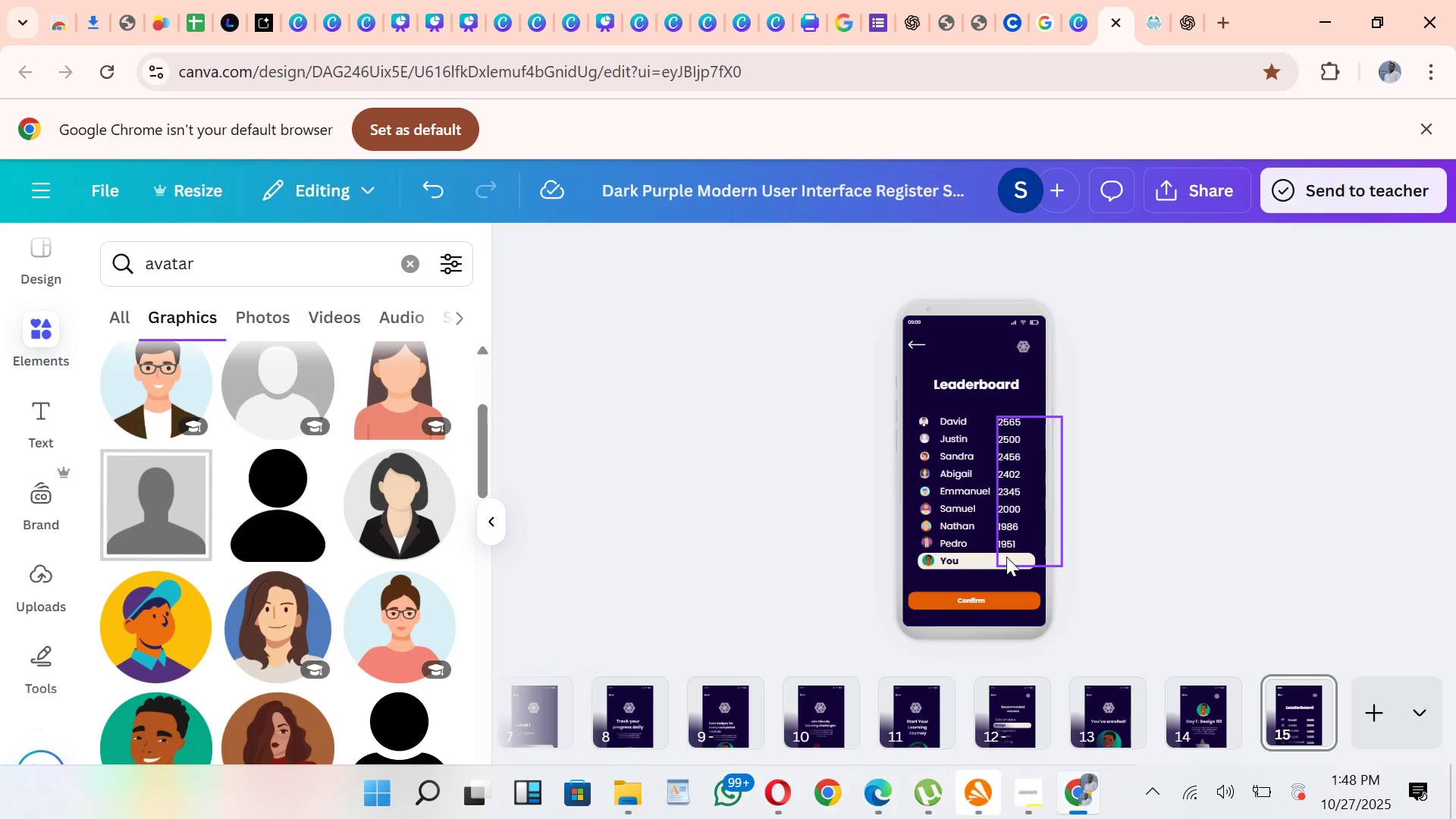 
double_click([1010, 557])
 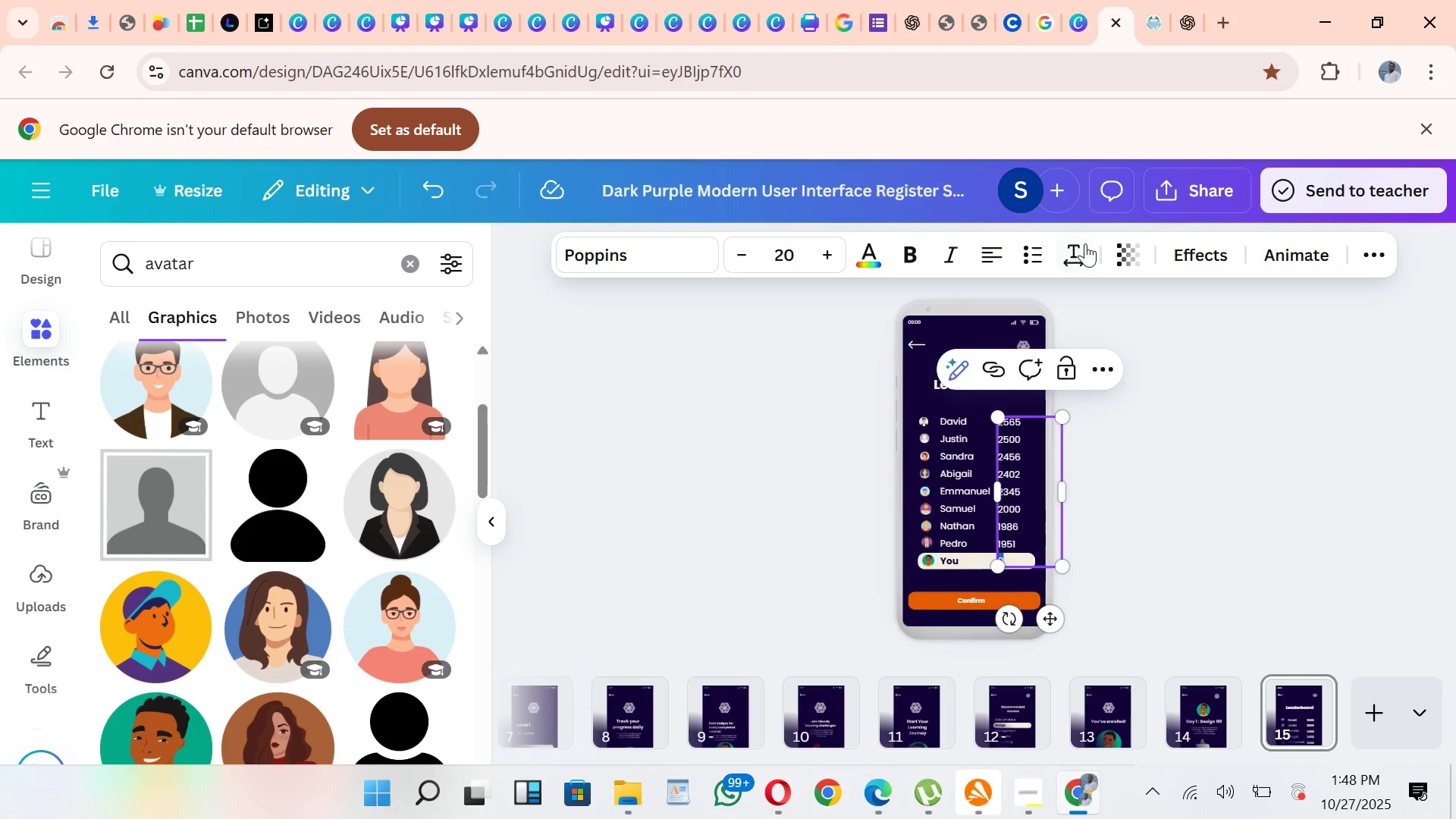 
wait(6.24)
 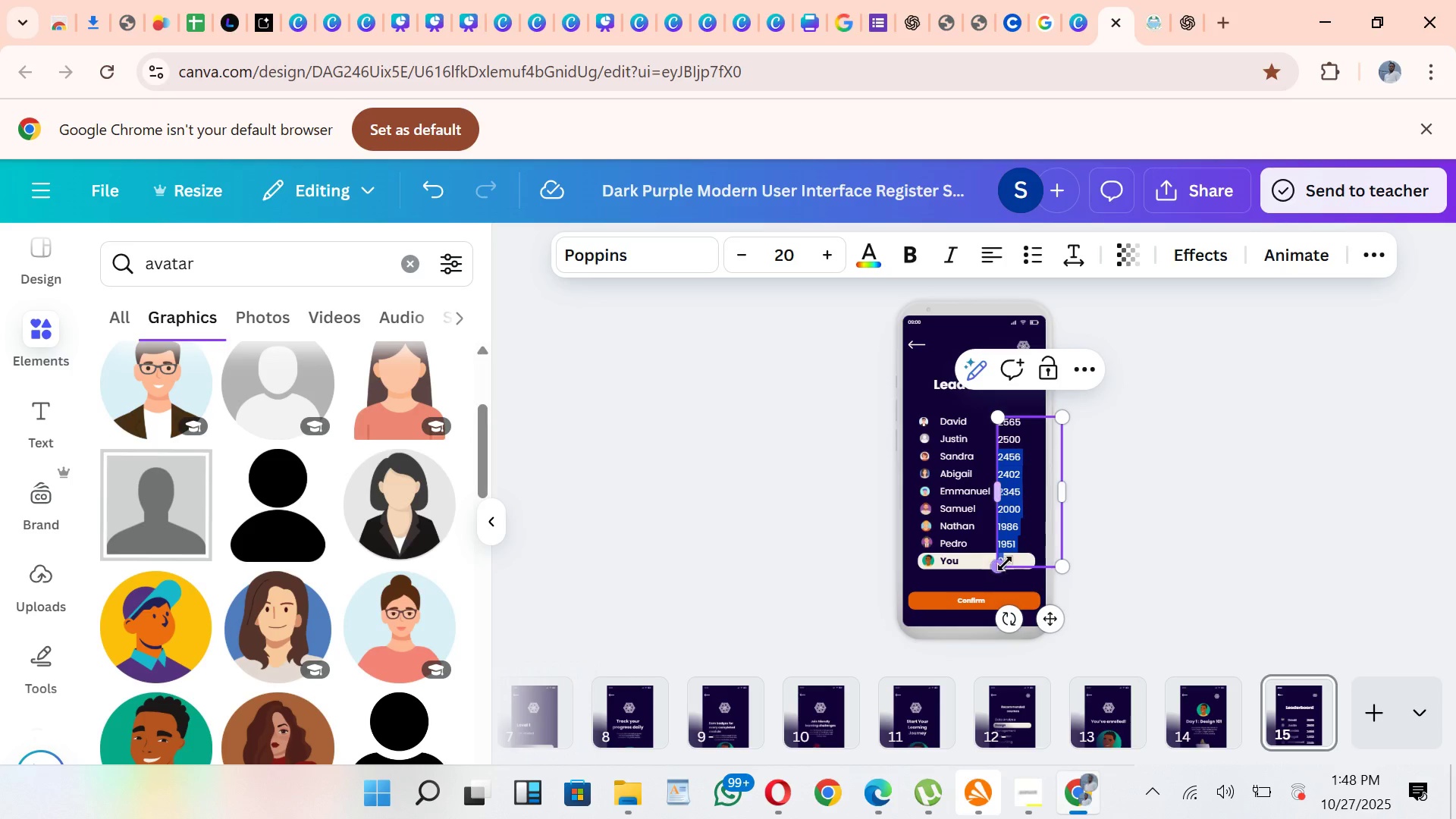 
left_click([917, 248])
 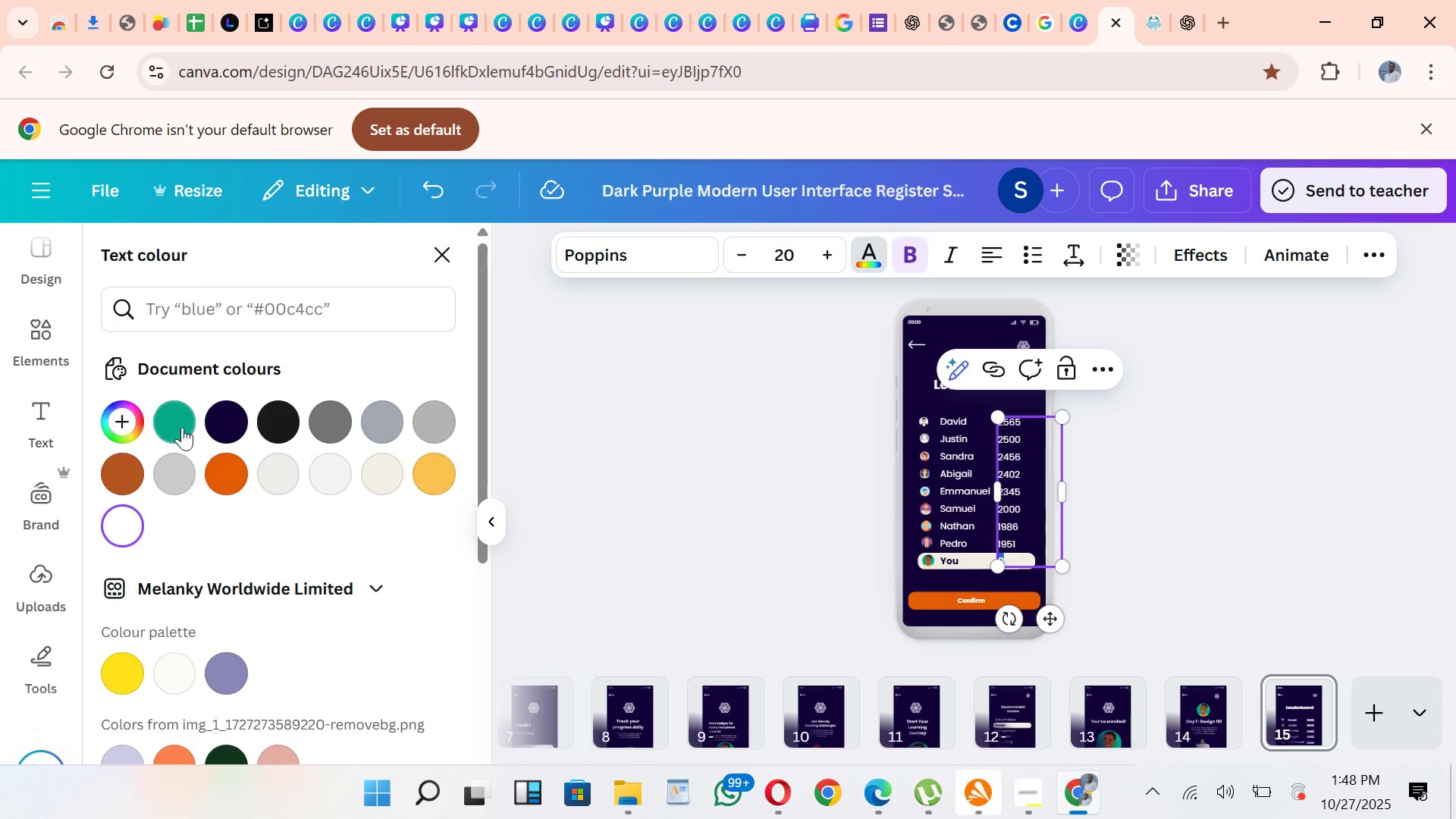 
left_click([228, 421])
 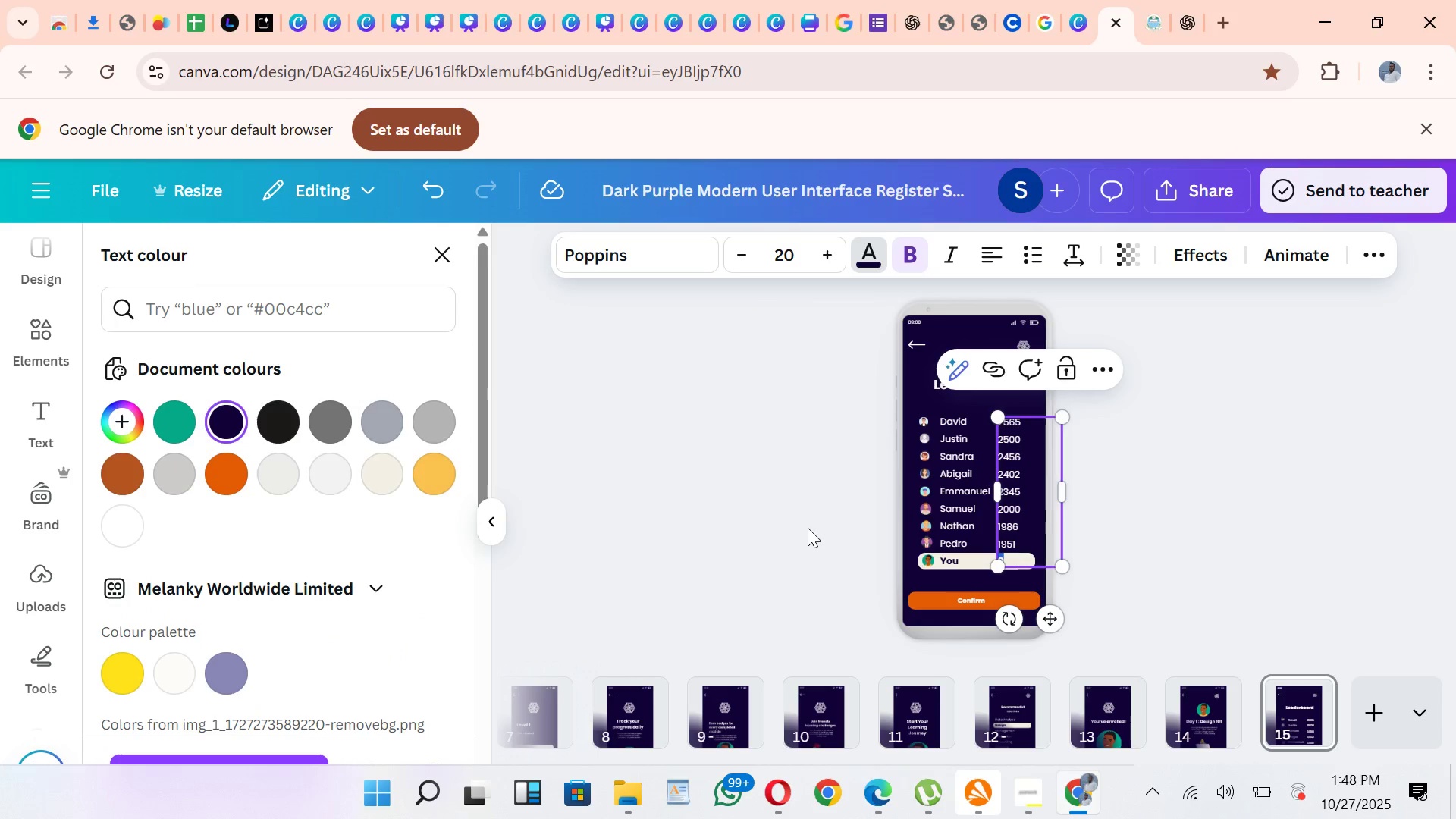 
left_click([808, 528])
 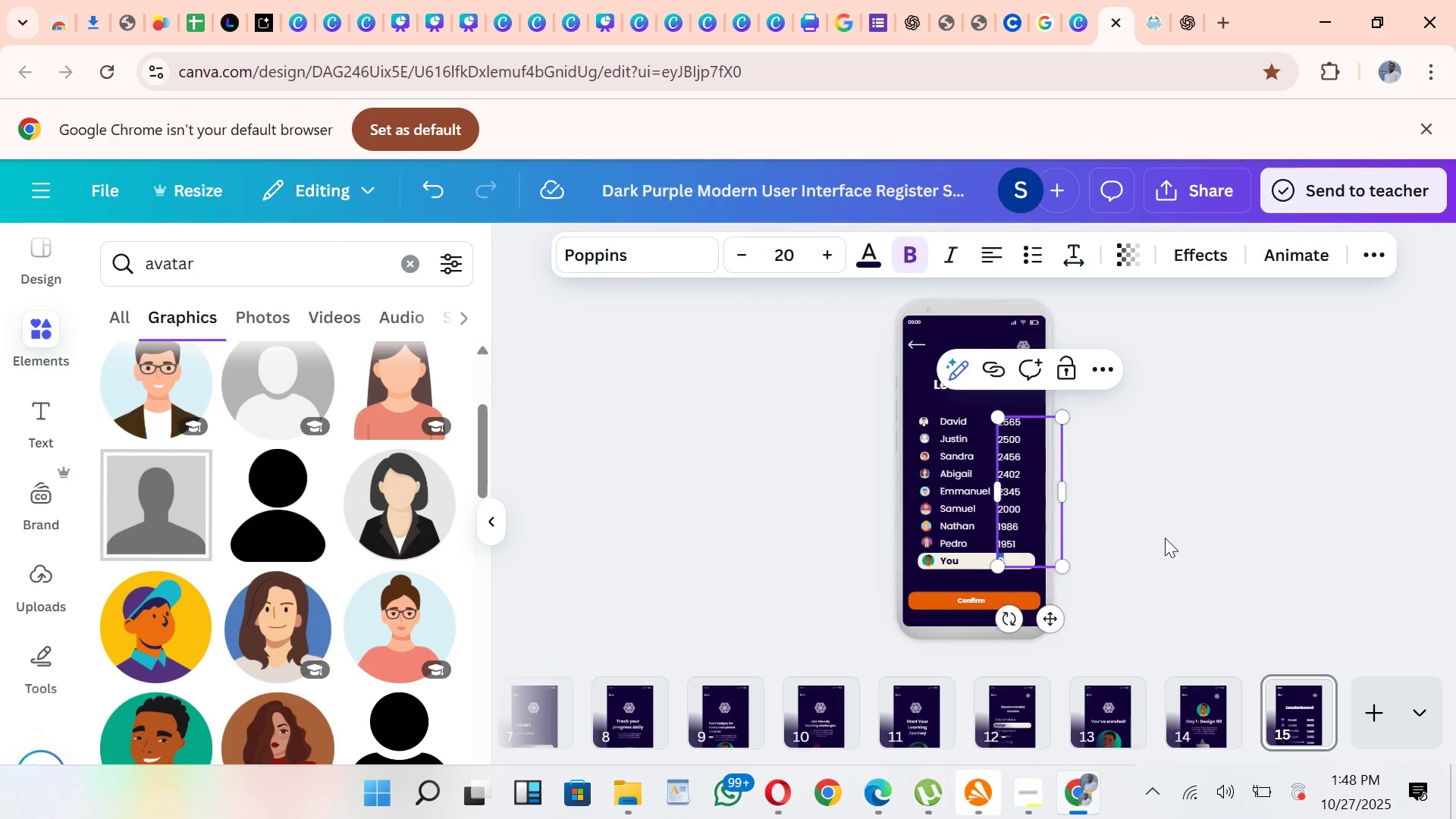 
left_click([1165, 538])
 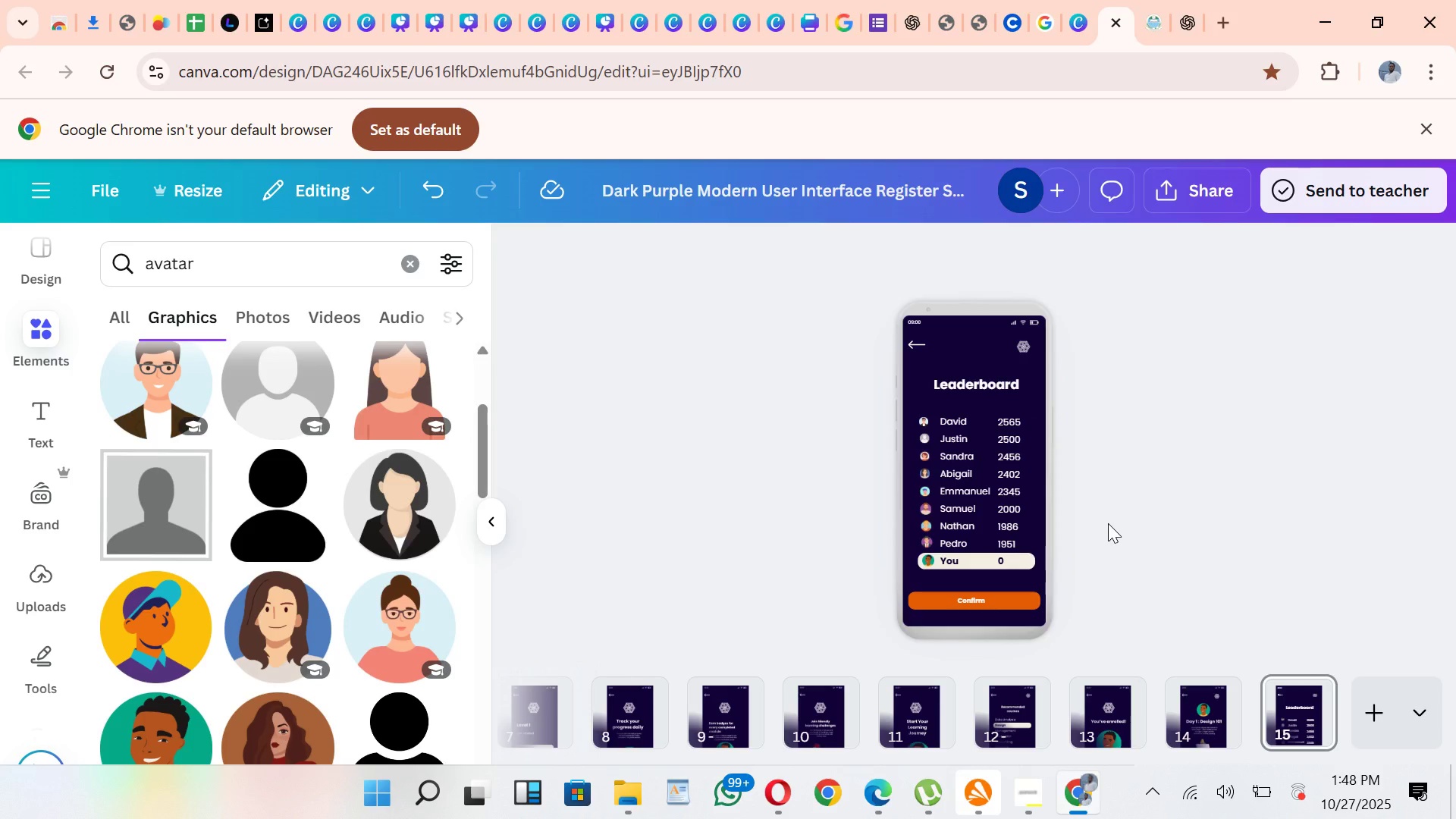 
wait(18.04)
 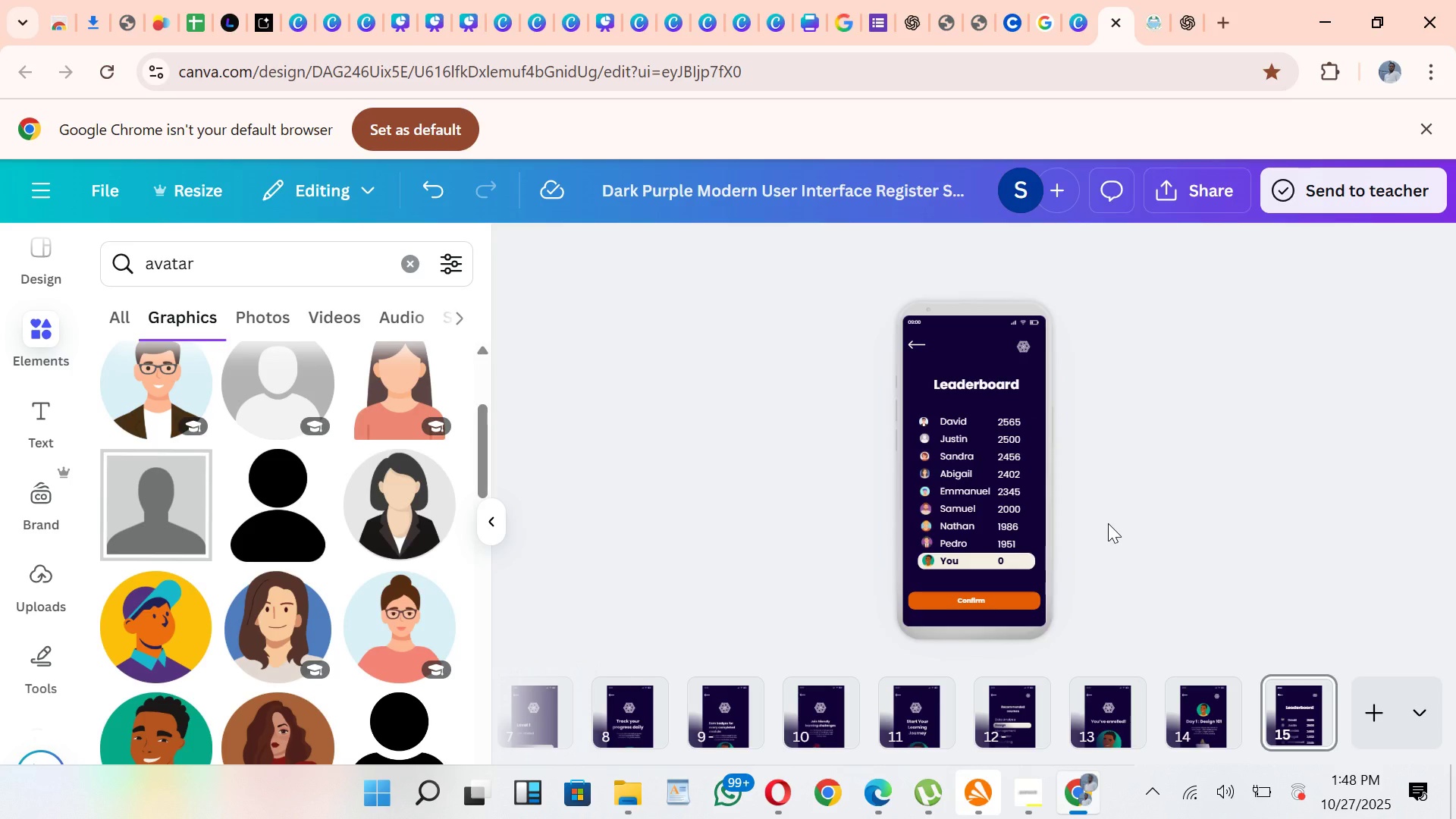 
left_click([1011, 462])
 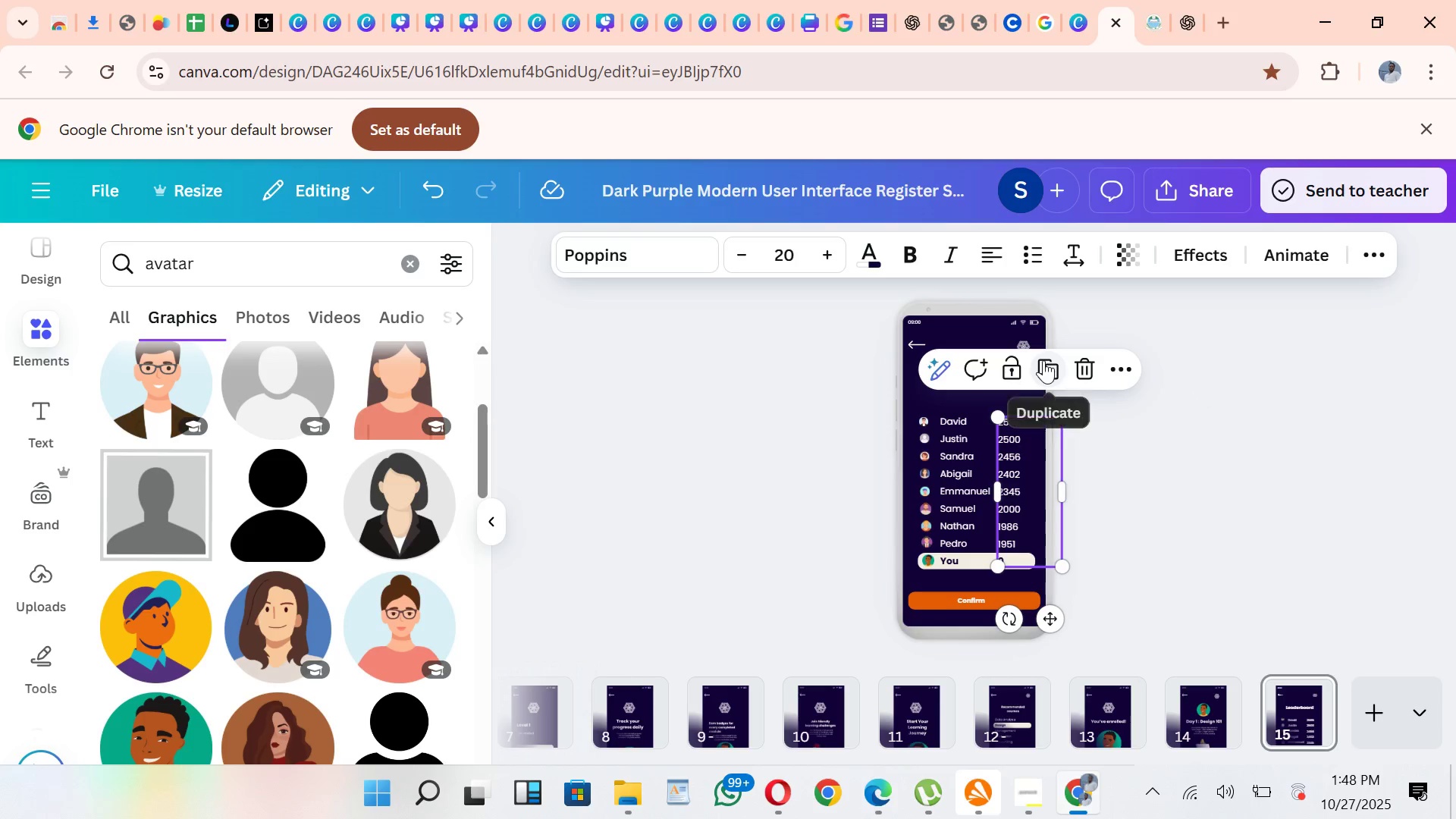 
left_click([1043, 360])
 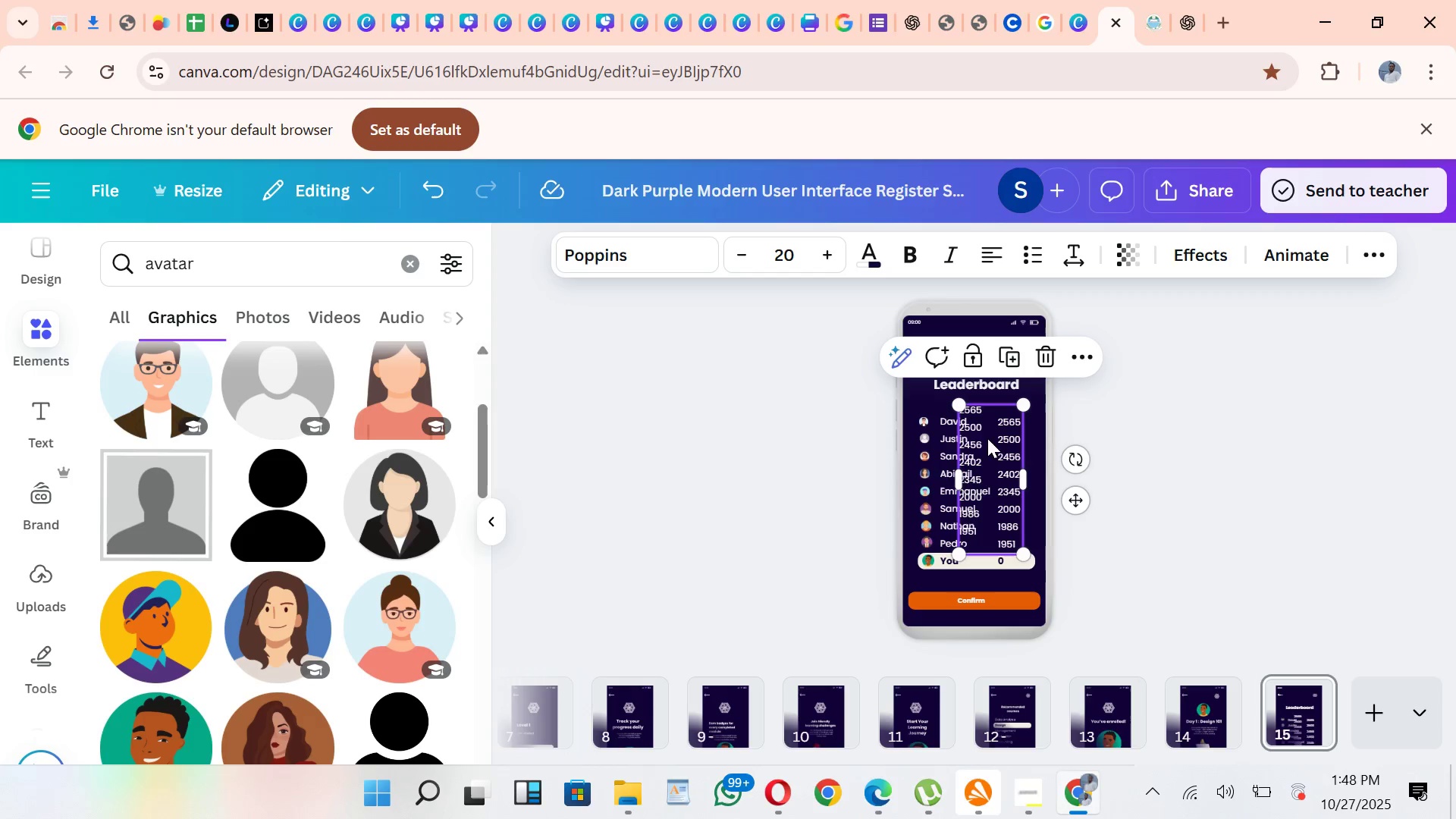 
double_click([996, 436])
 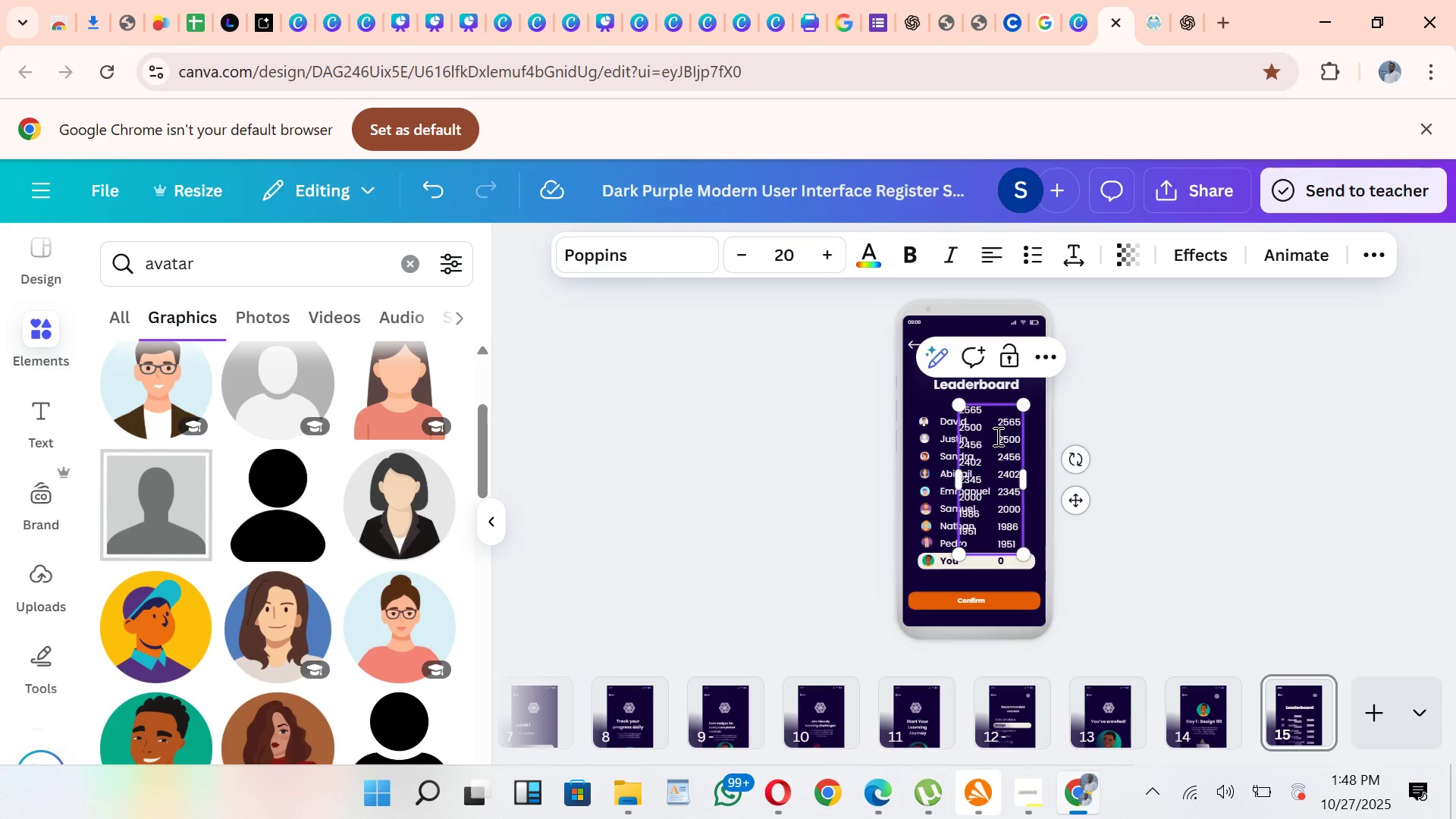 
left_click([996, 436])
 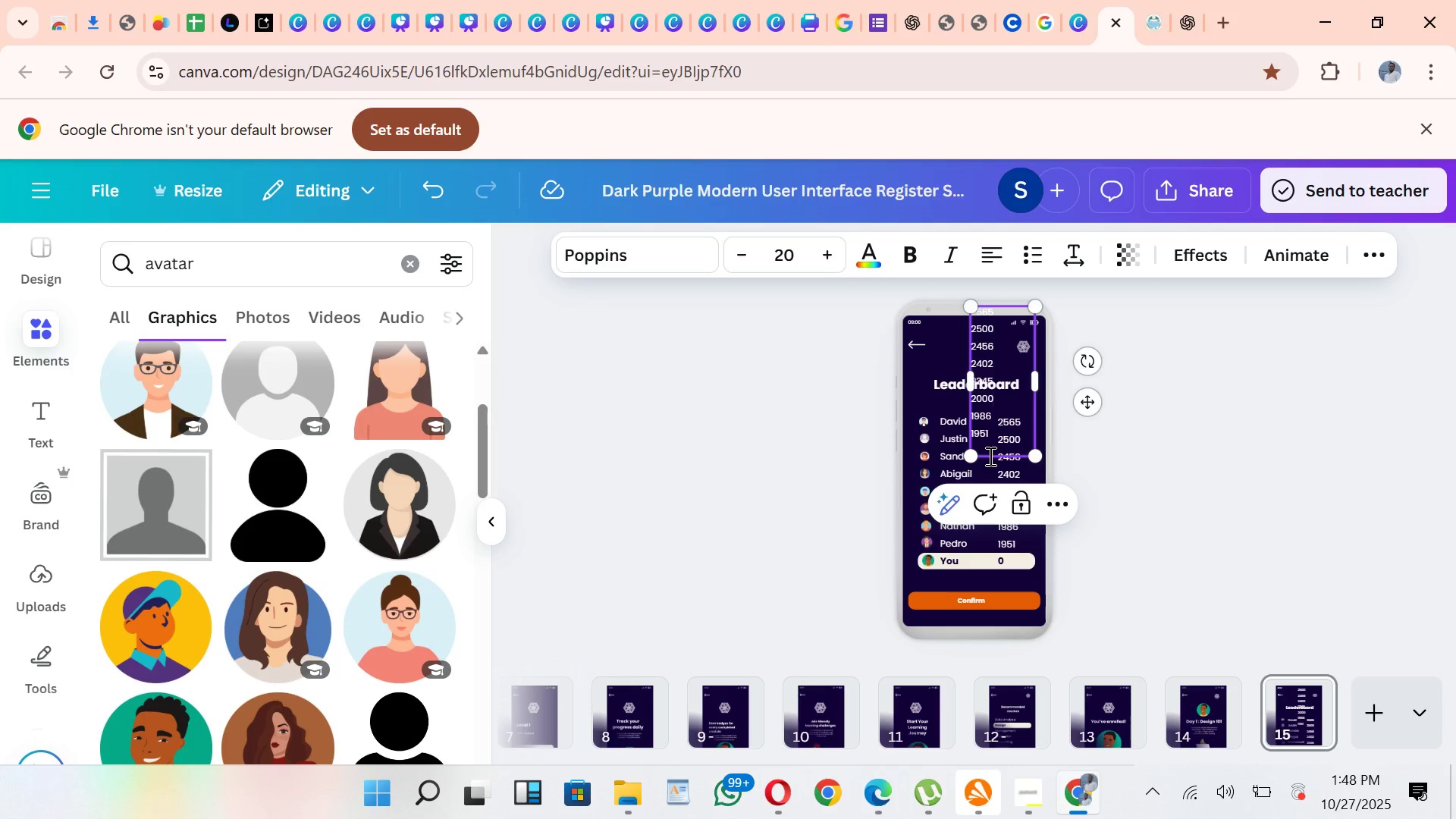 
wait(9.02)
 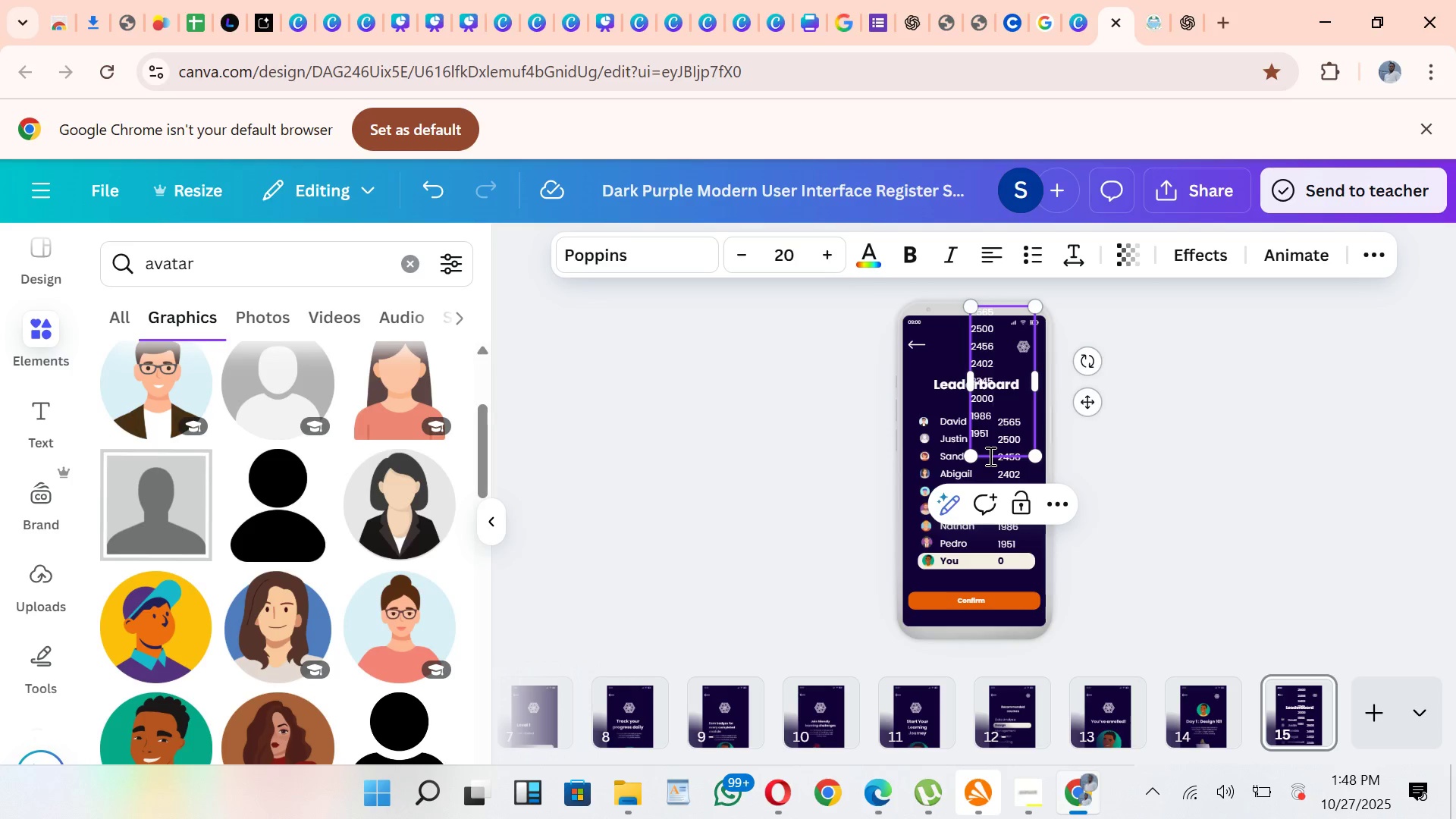 
key(Backspace)
 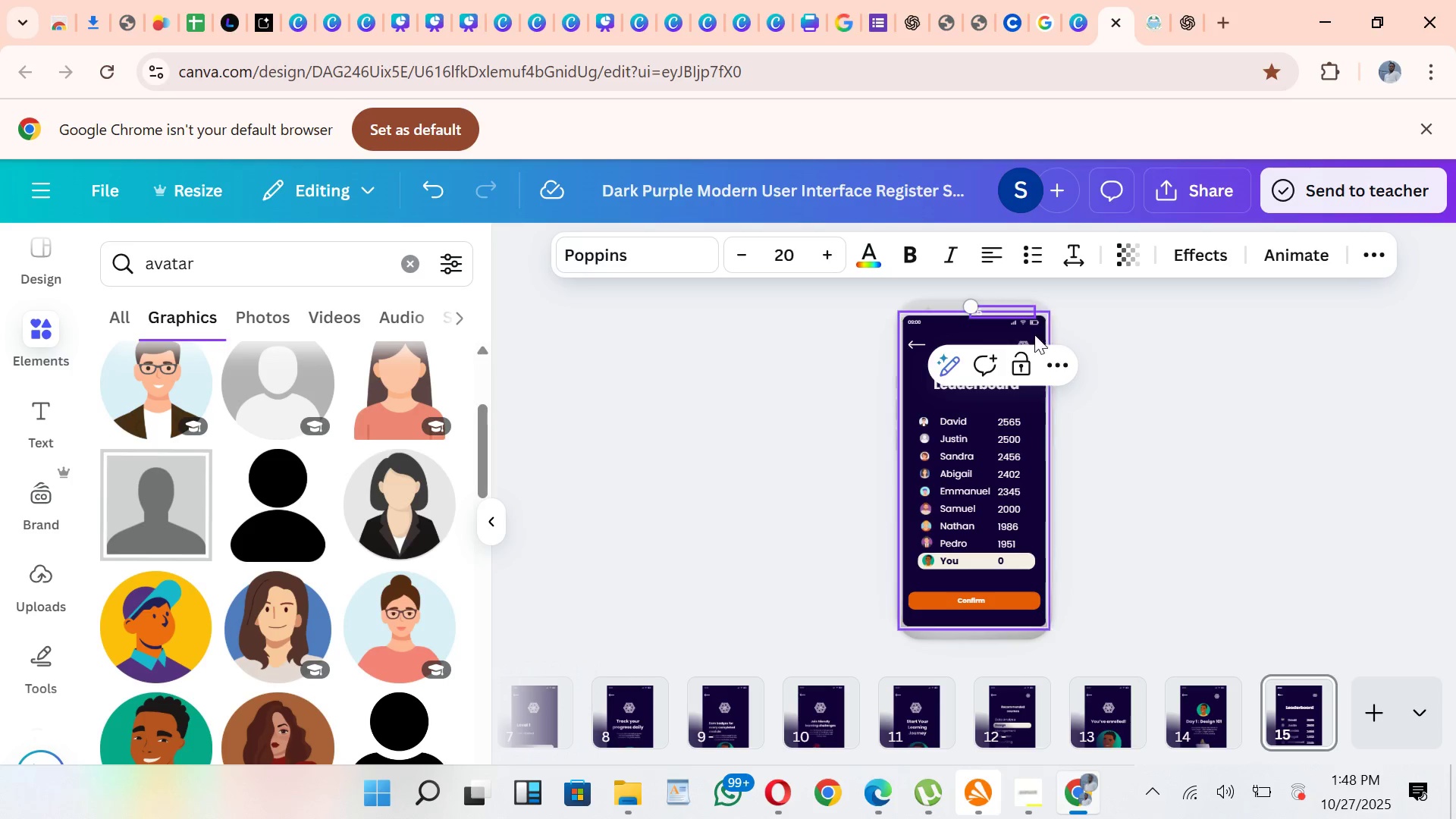 
left_click([1225, 301])
 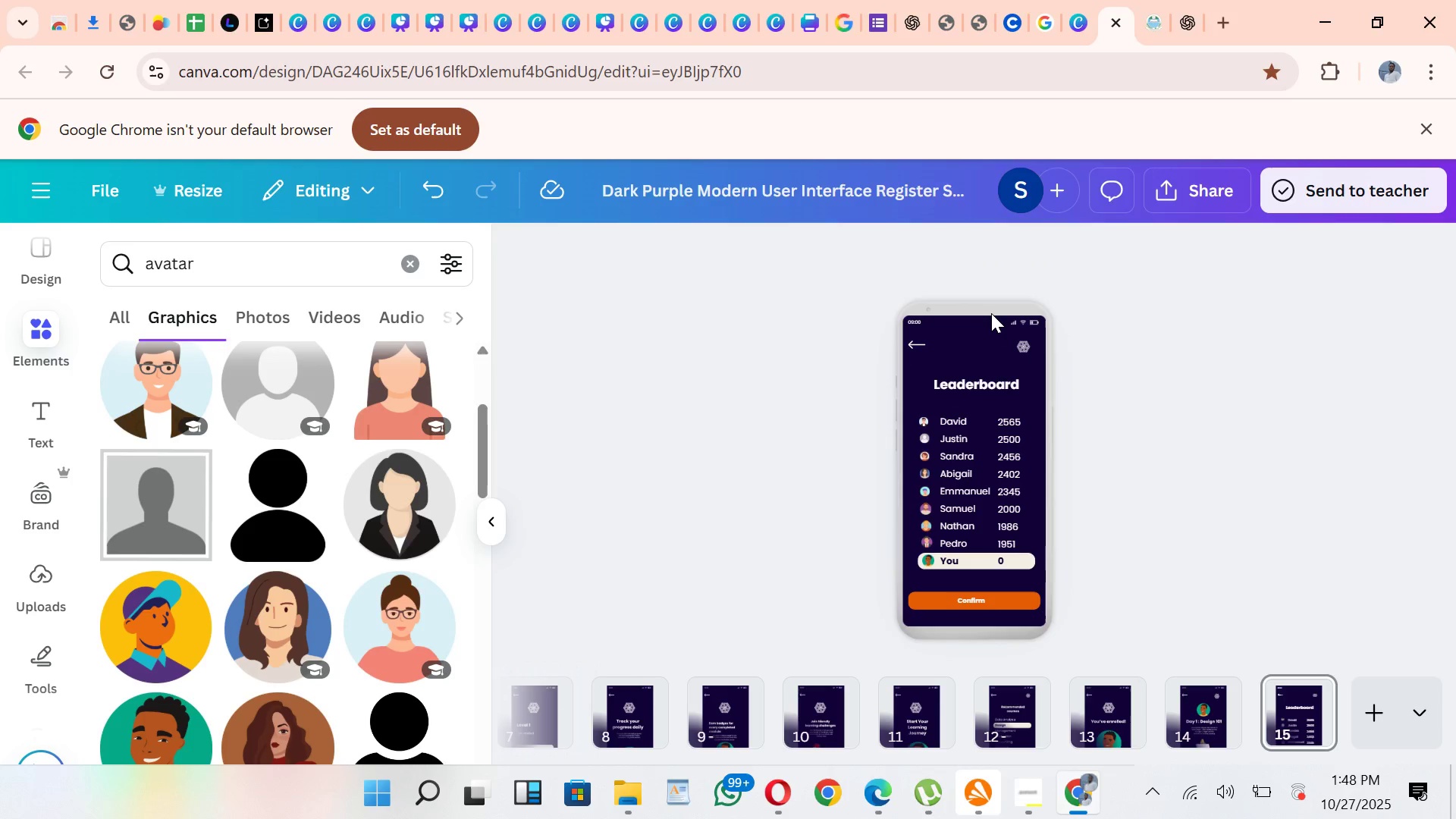 
left_click([991, 313])
 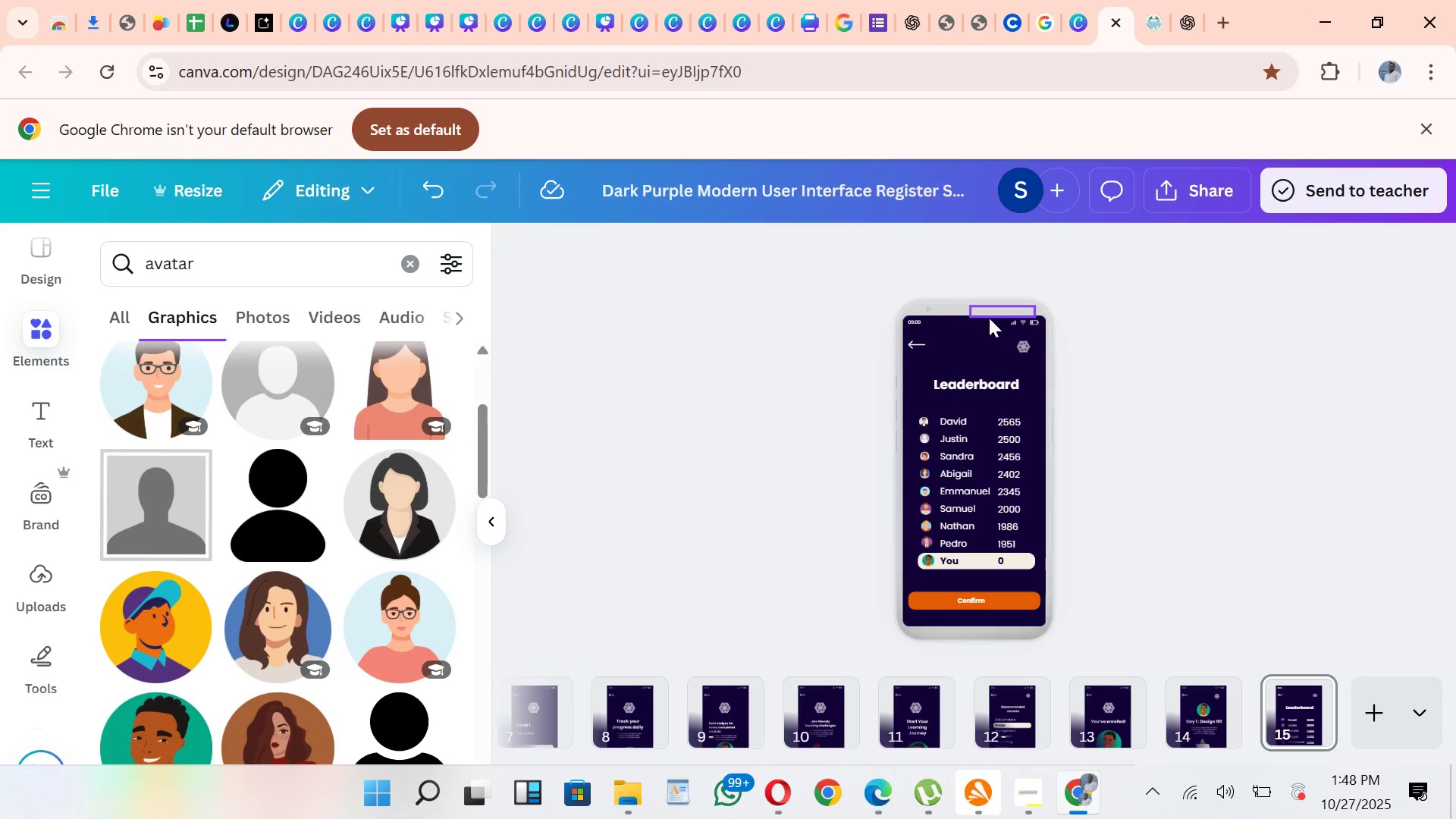 
left_click([989, 318])
 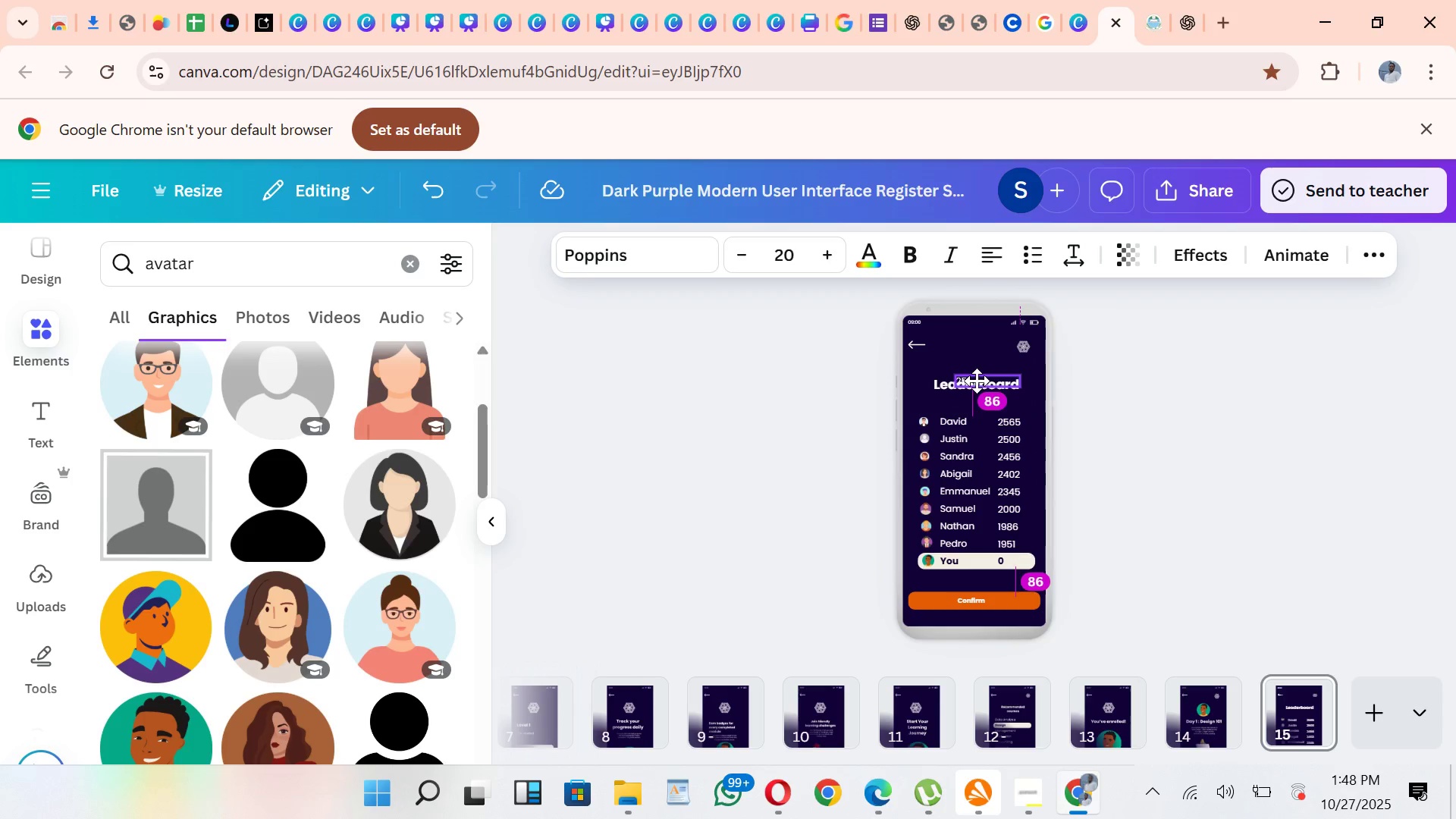 
mouse_move([977, 366])
 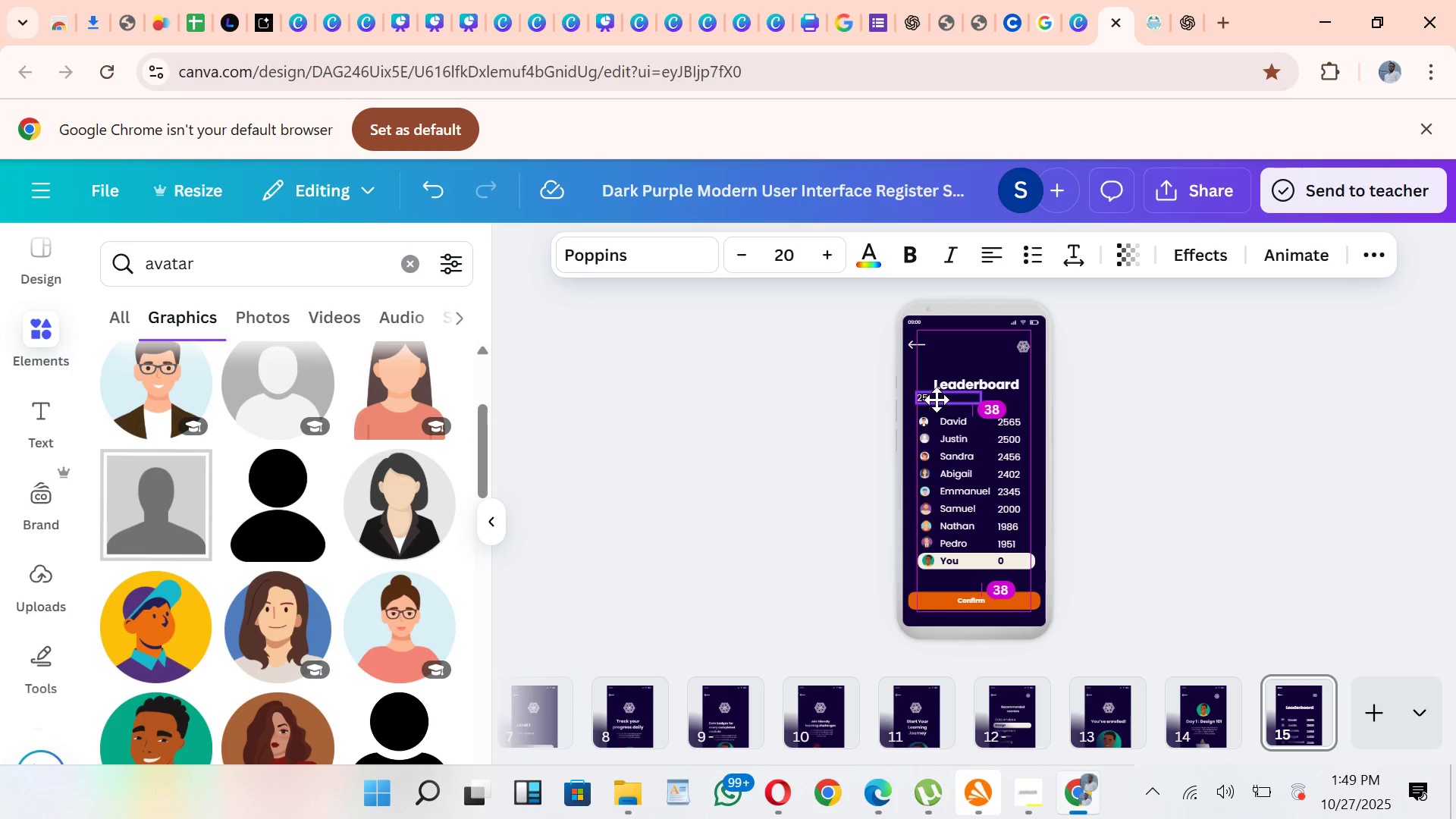 
wait(8.3)
 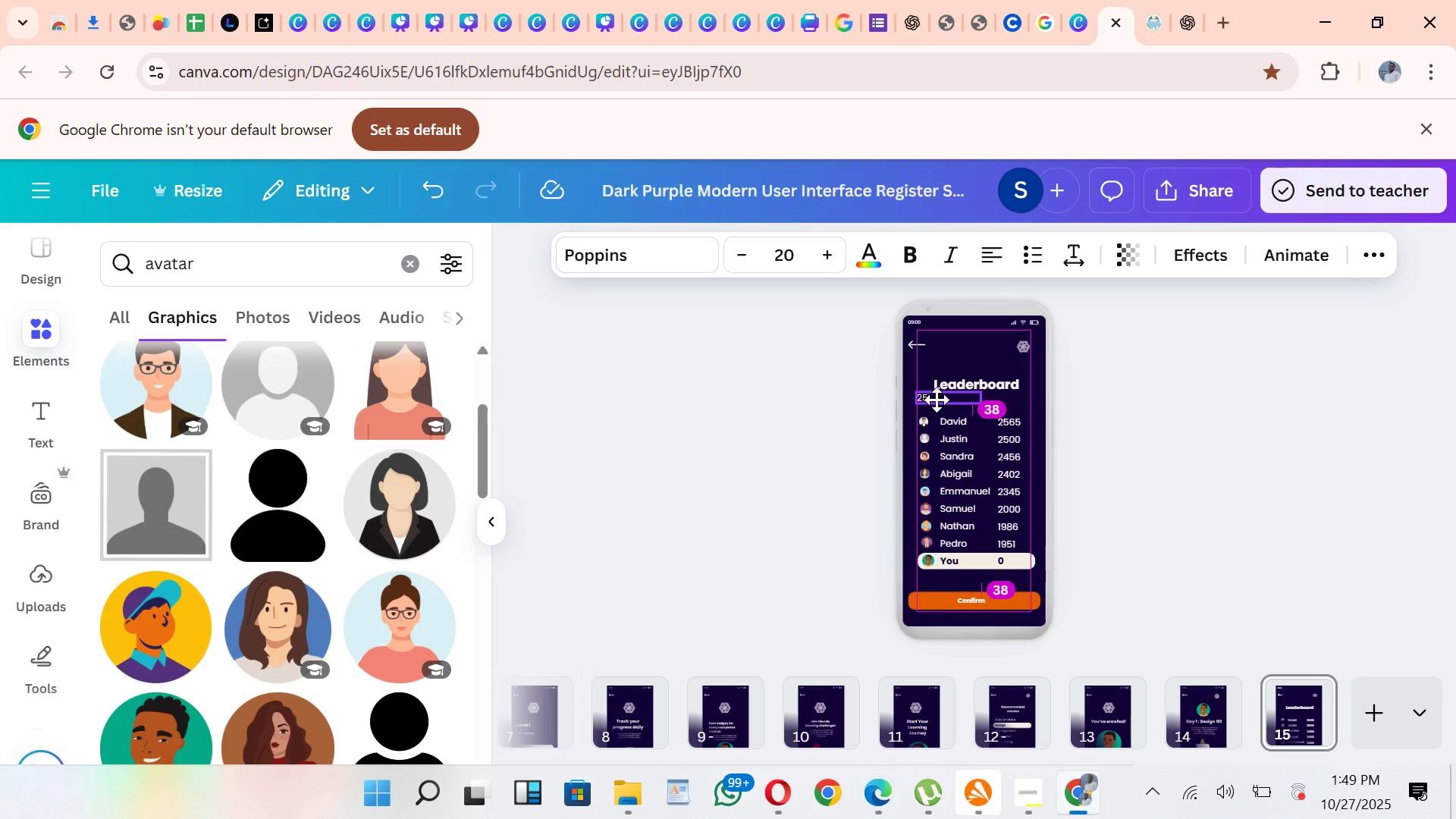 
double_click([928, 398])
 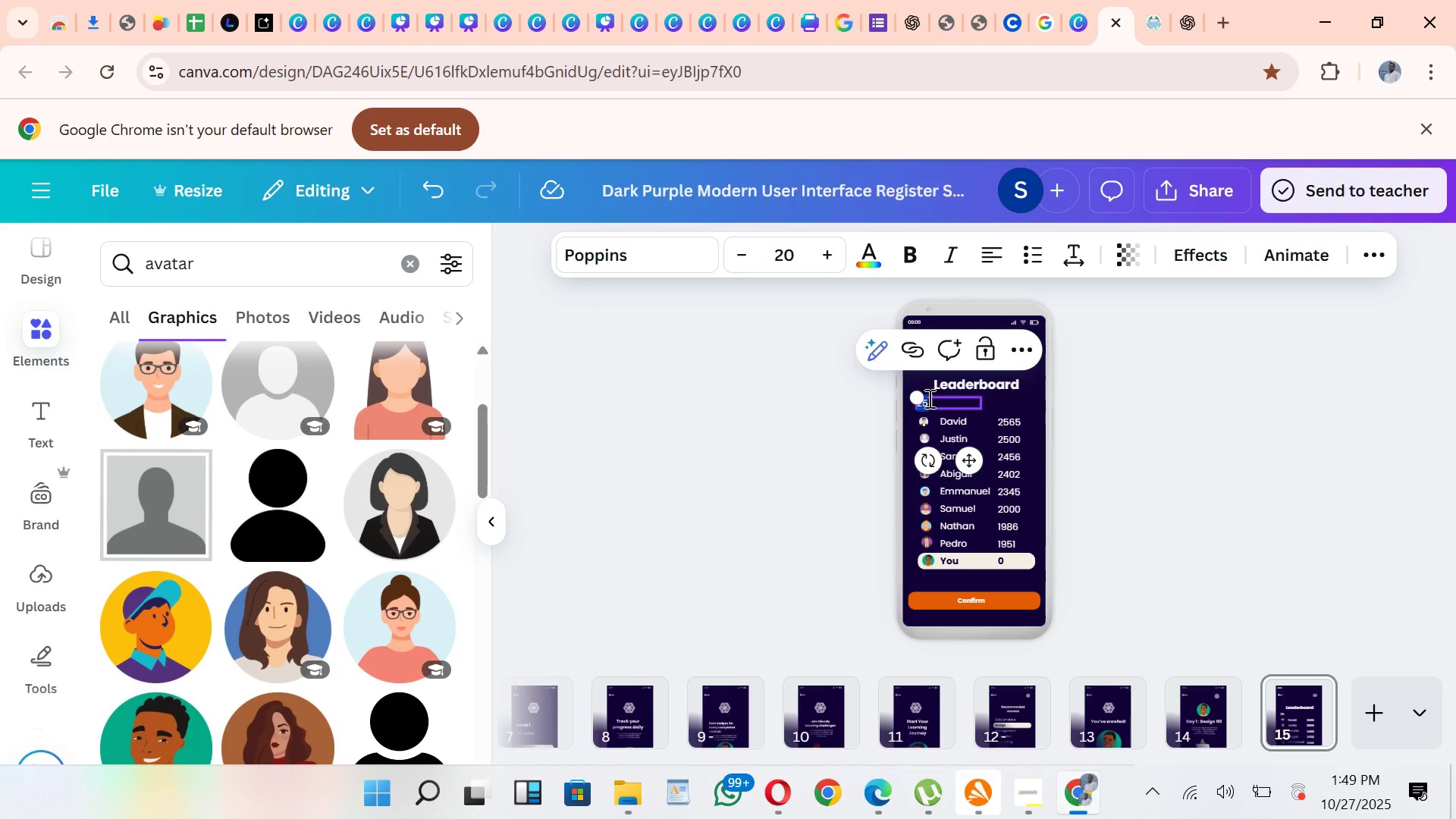 
type(av.     name         score)
 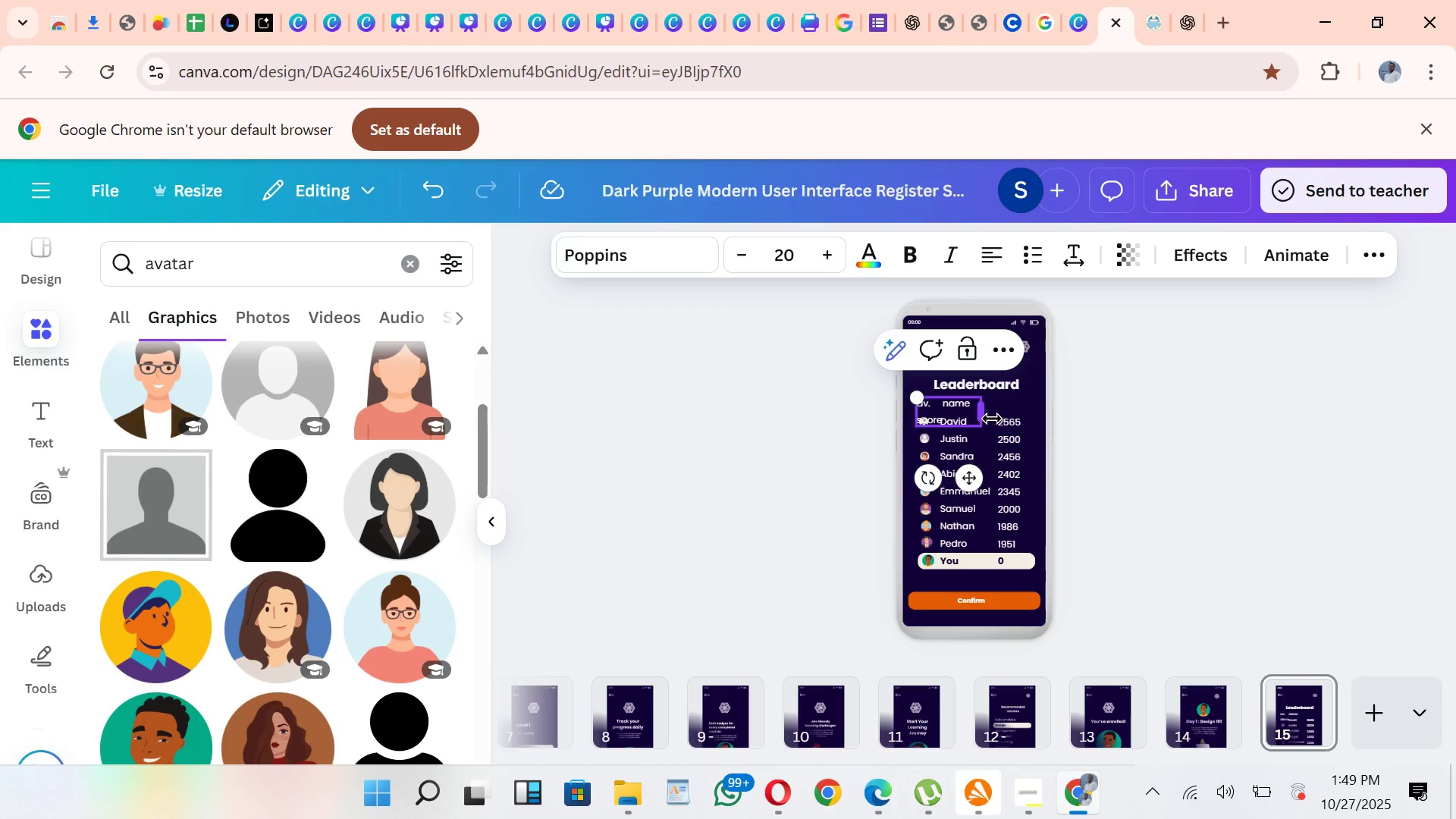 
mouse_move([1049, 396])
 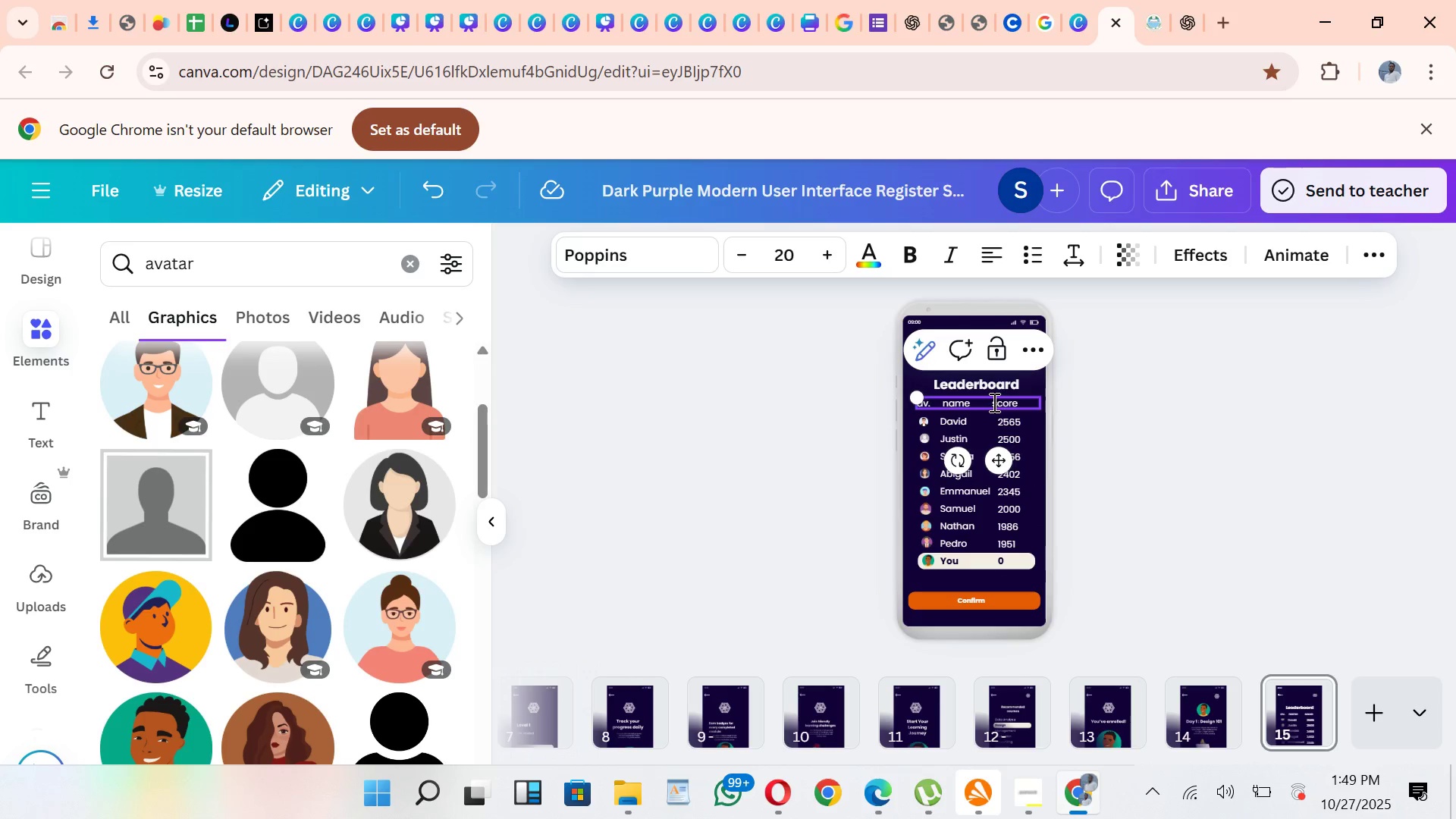 
left_click([991, 402])
 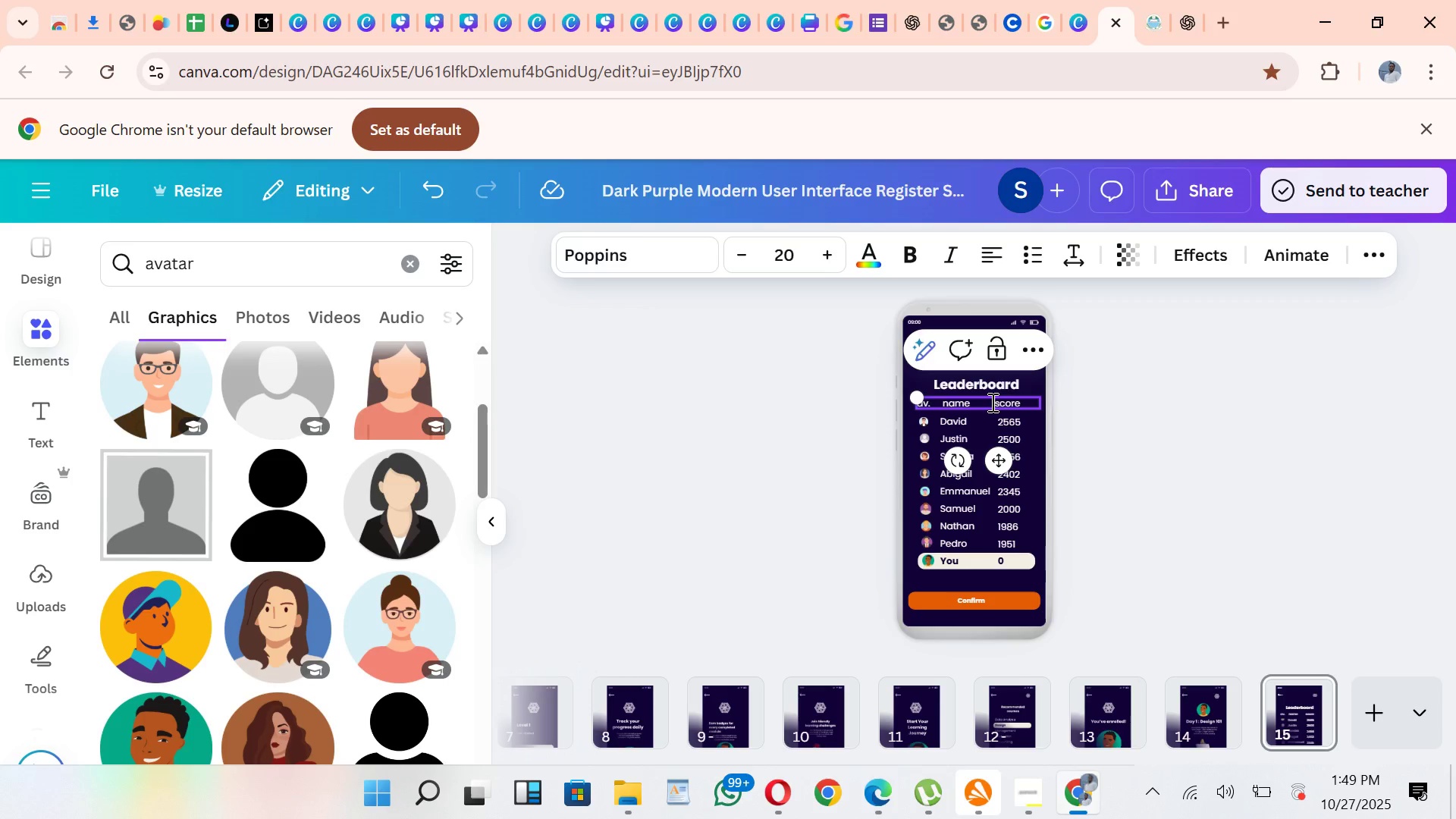 
key(Space)
 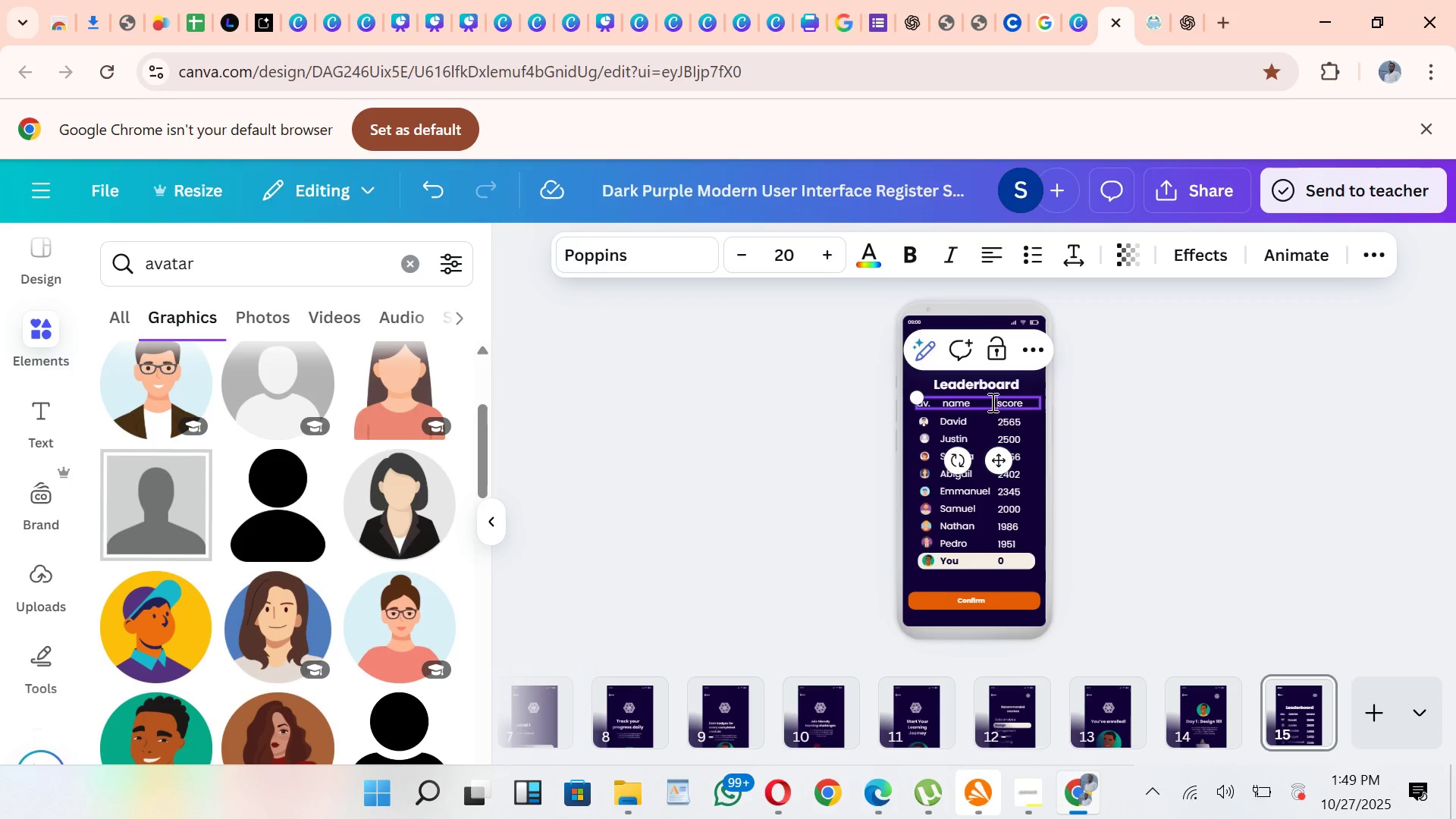 
key(Space)
 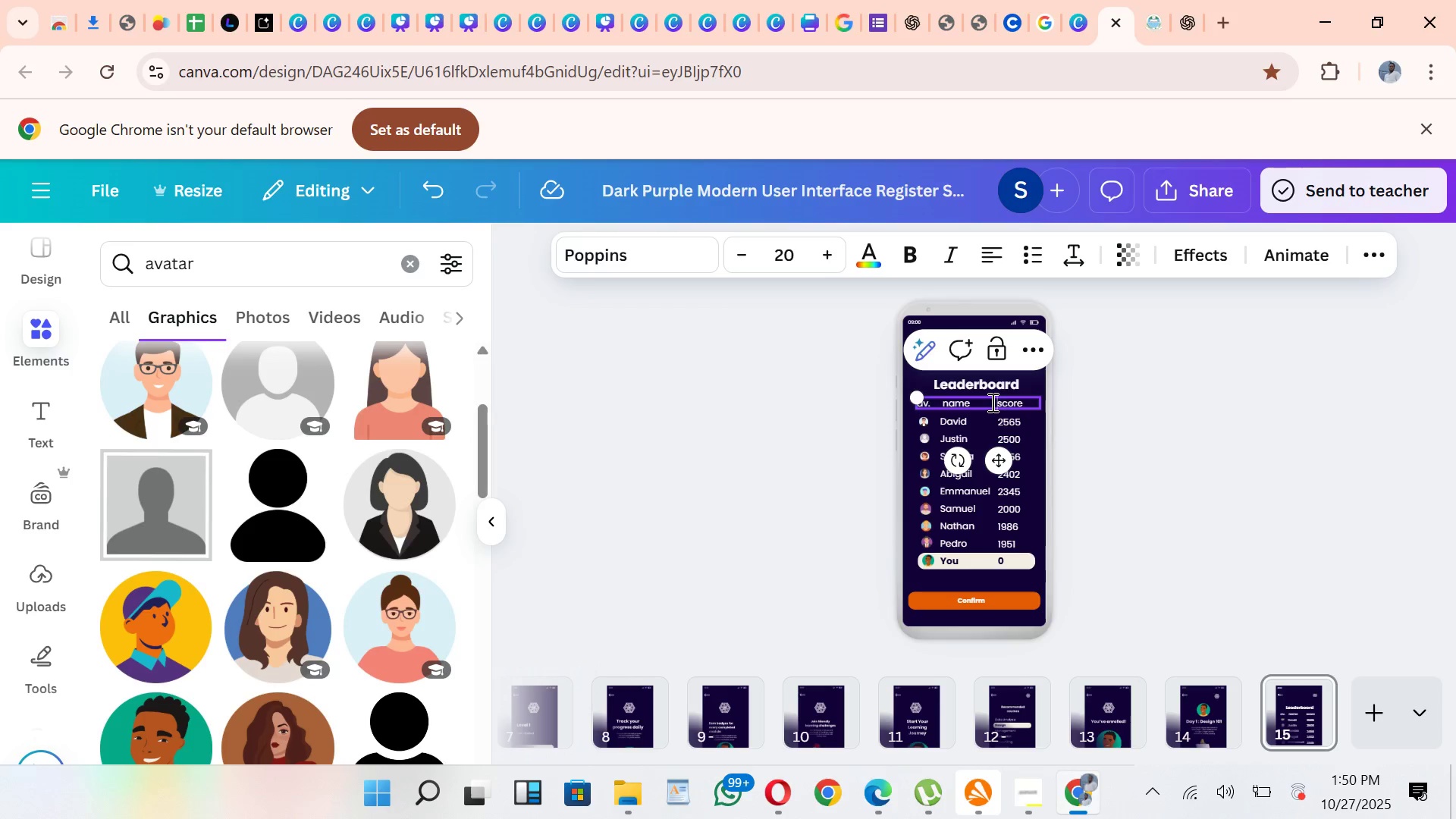 
wait(57.9)
 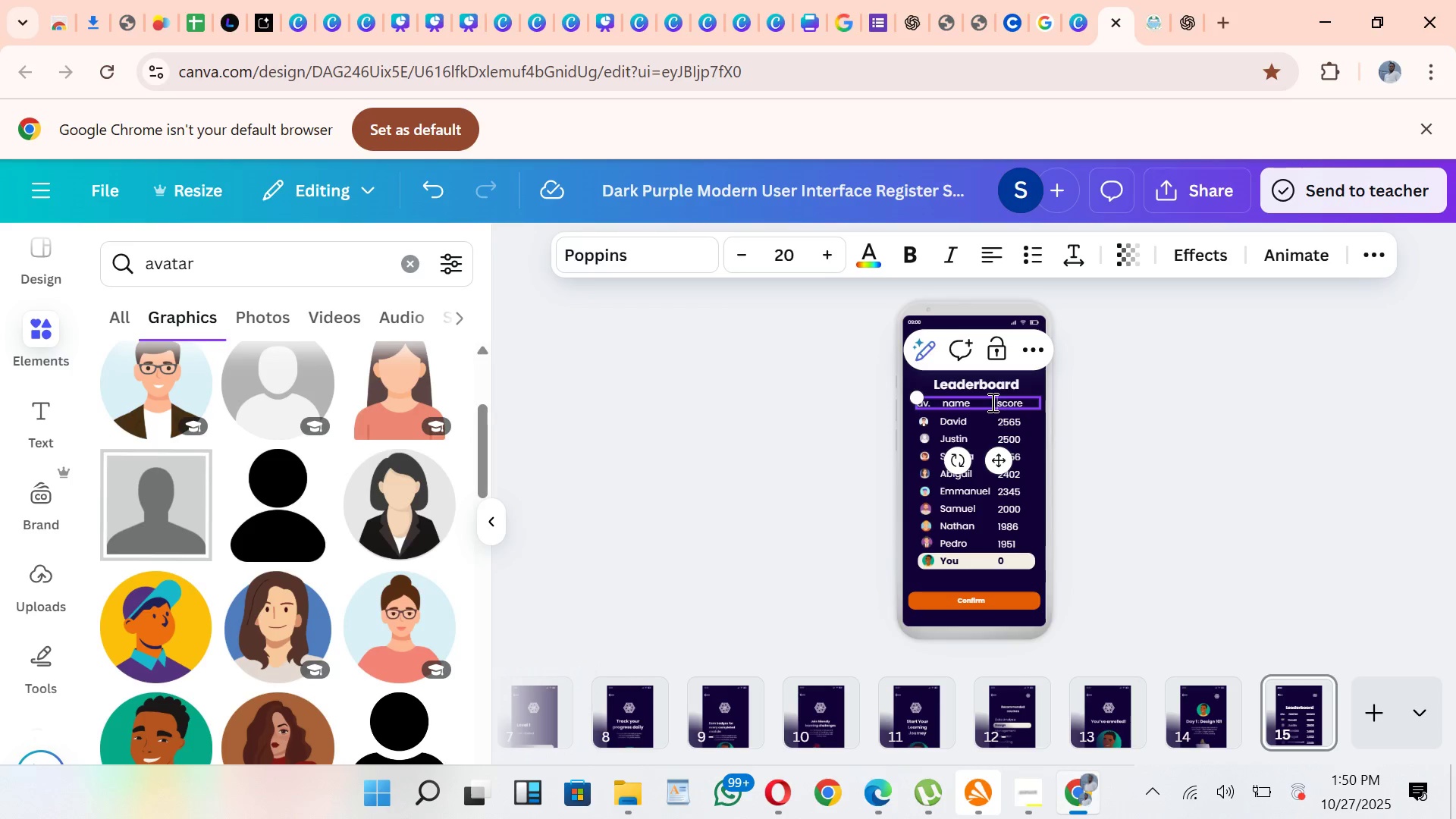 
left_click([1131, 379])
 